 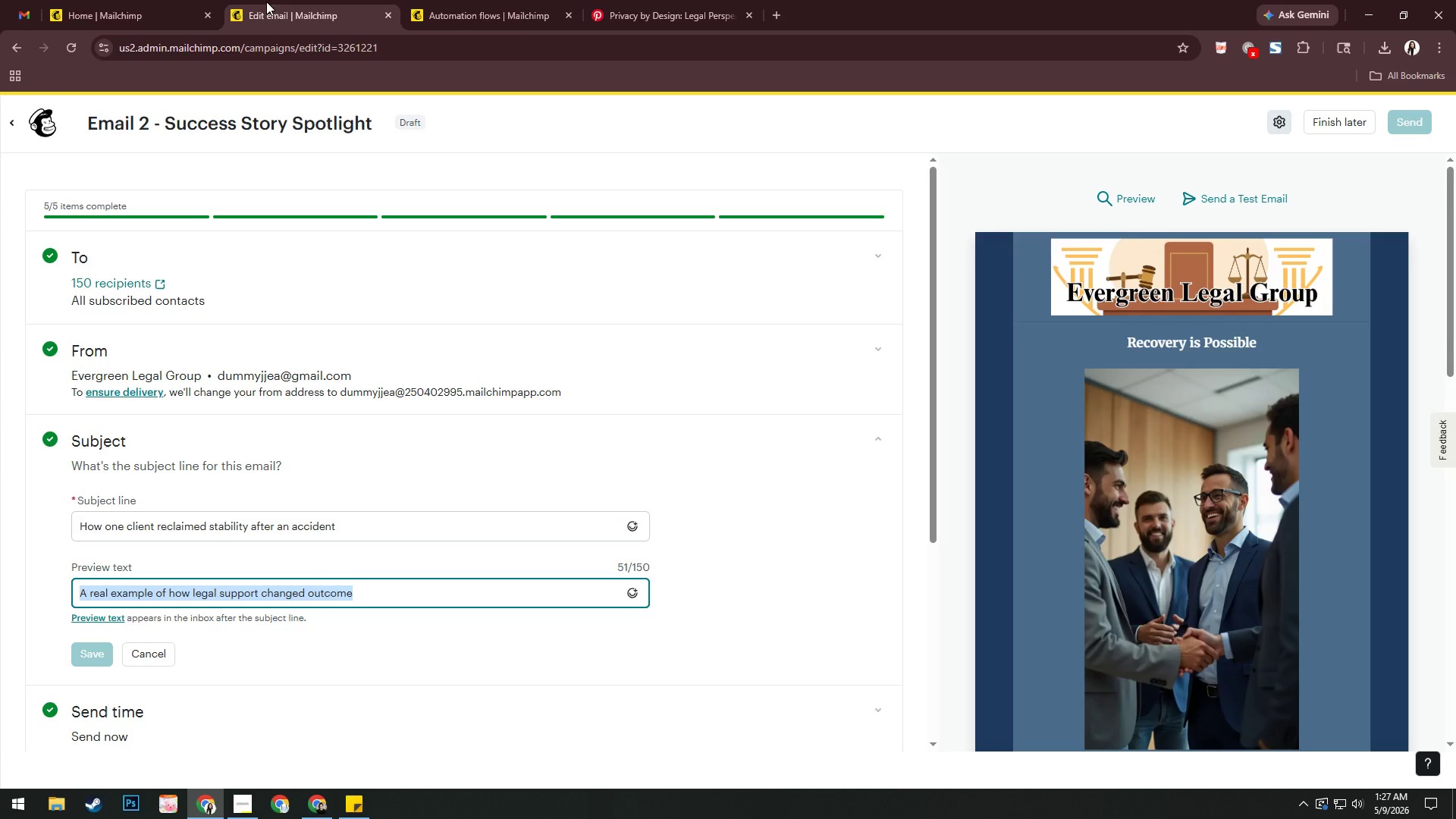 
left_click([1125, 202])
 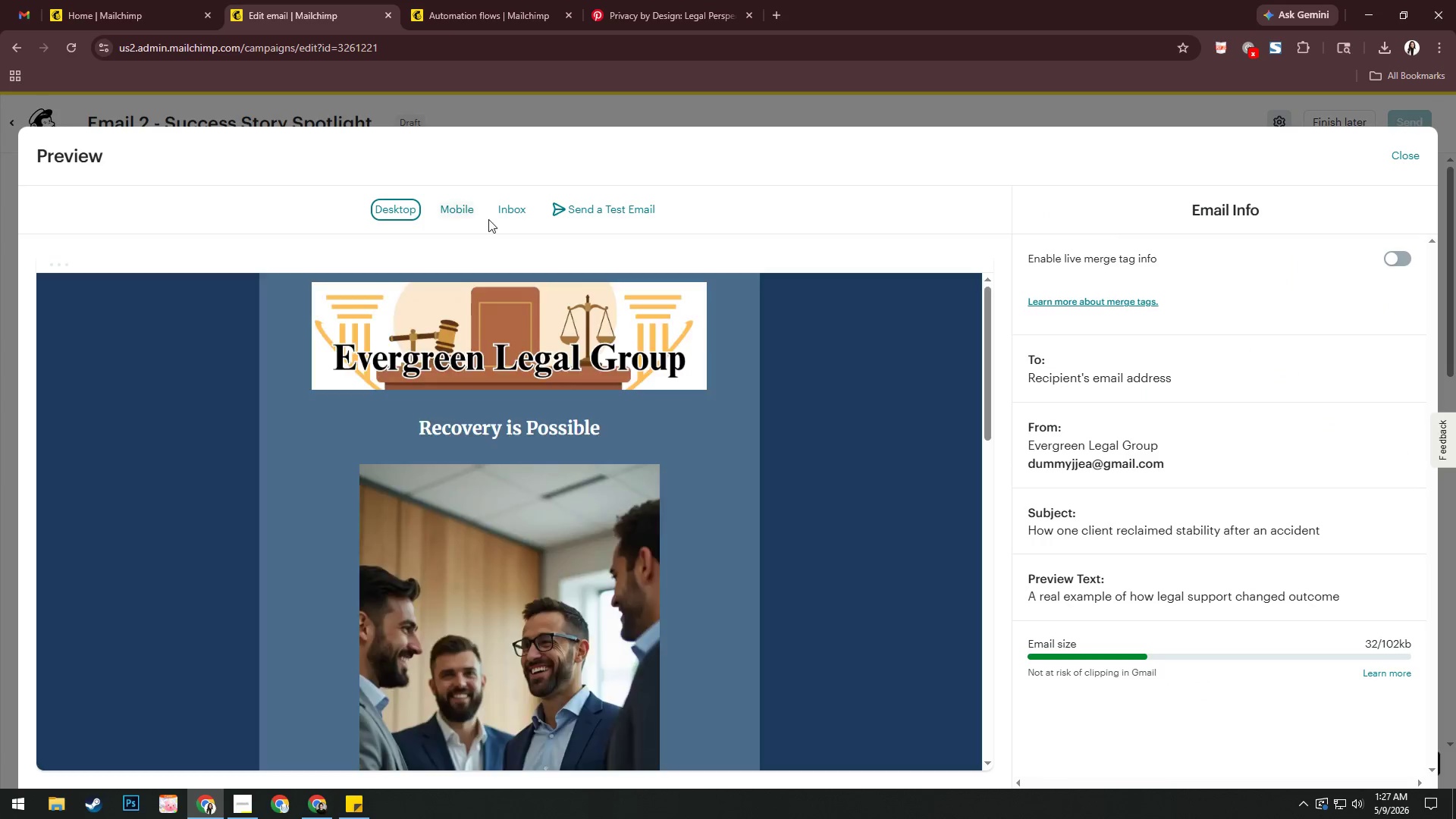 
left_click([463, 212])
 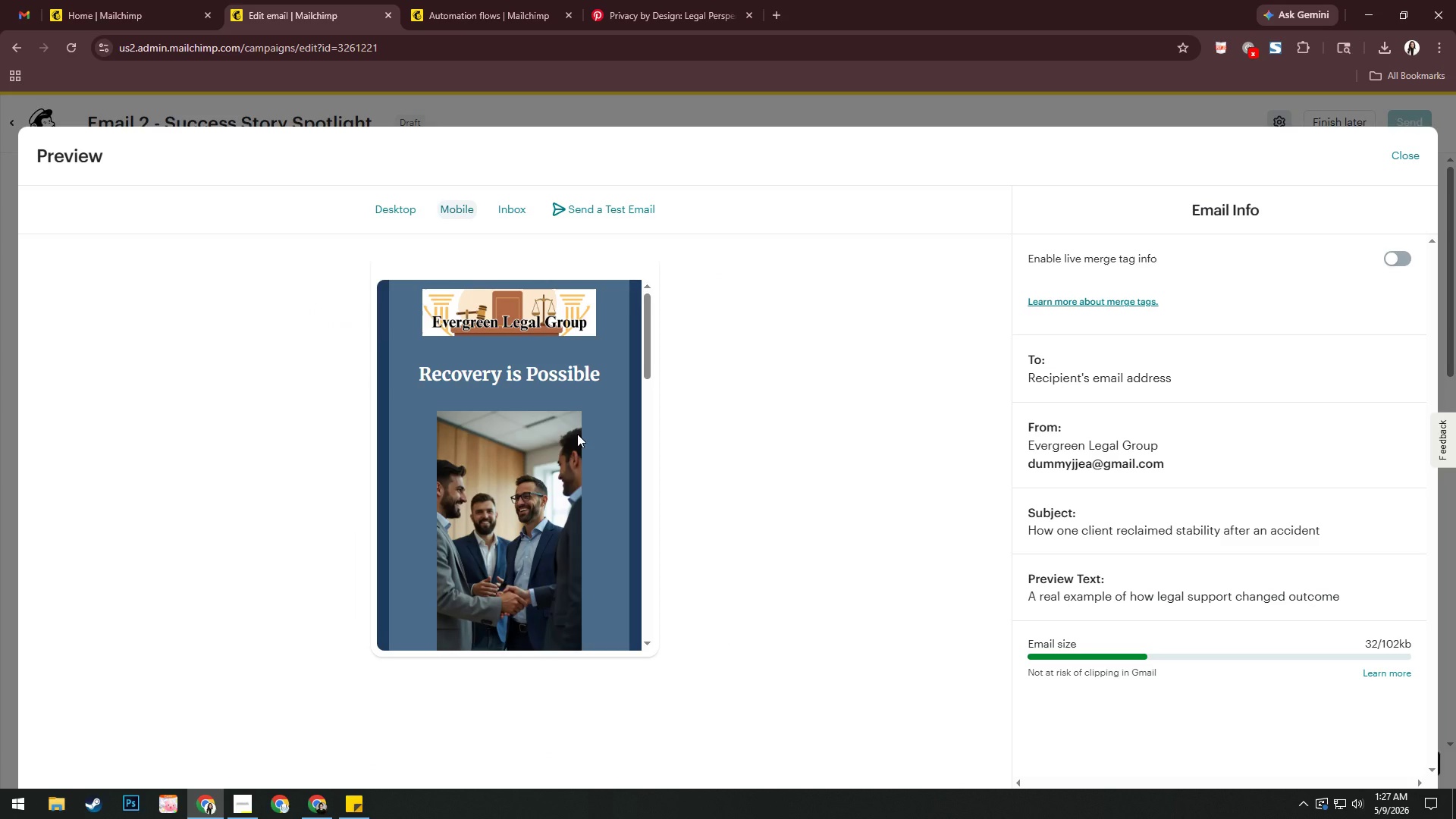 
scroll: coordinate [577, 434], scroll_direction: down, amount: 5.0
 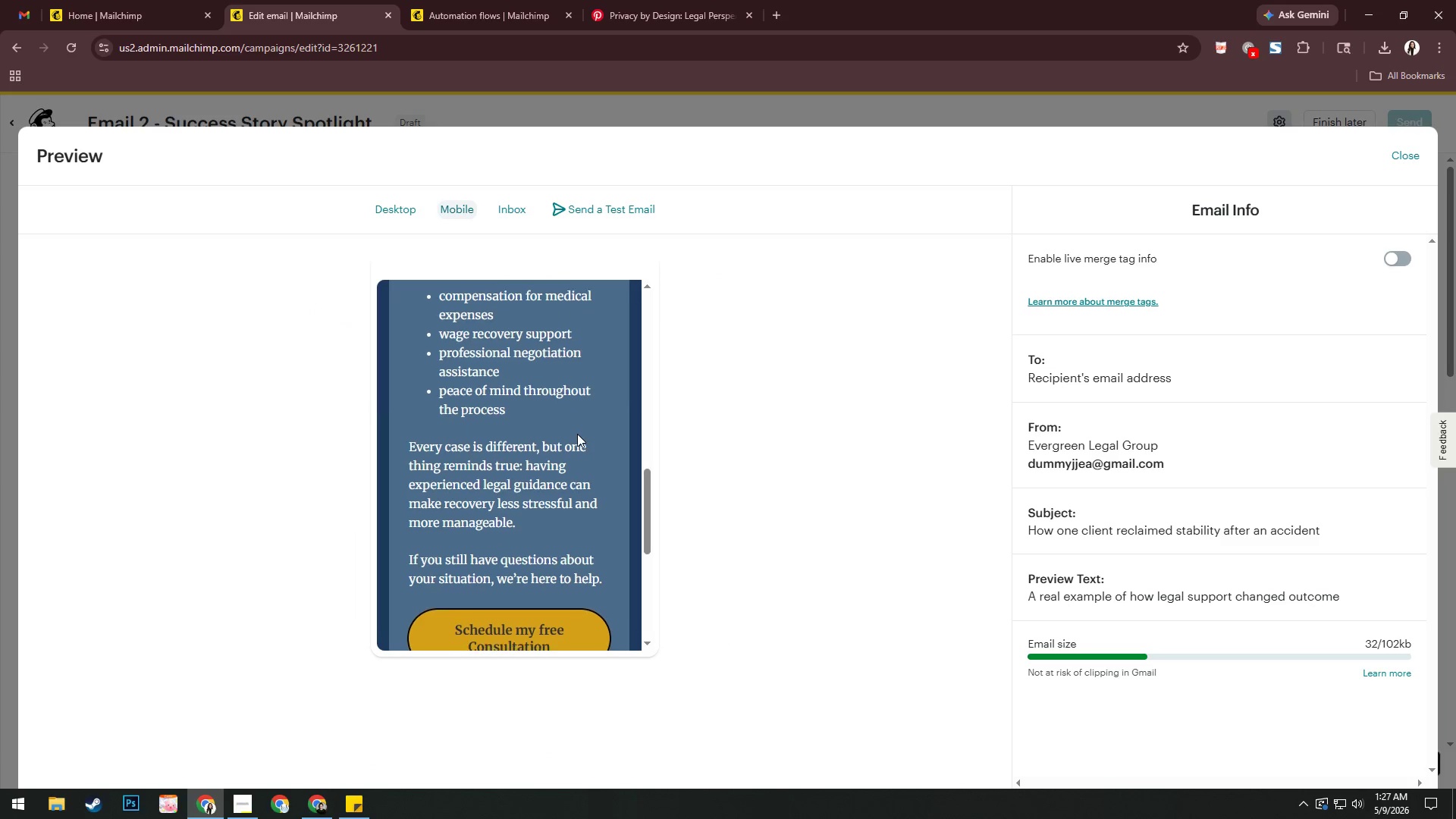 
scroll: coordinate [576, 426], scroll_direction: up, amount: 3.0
 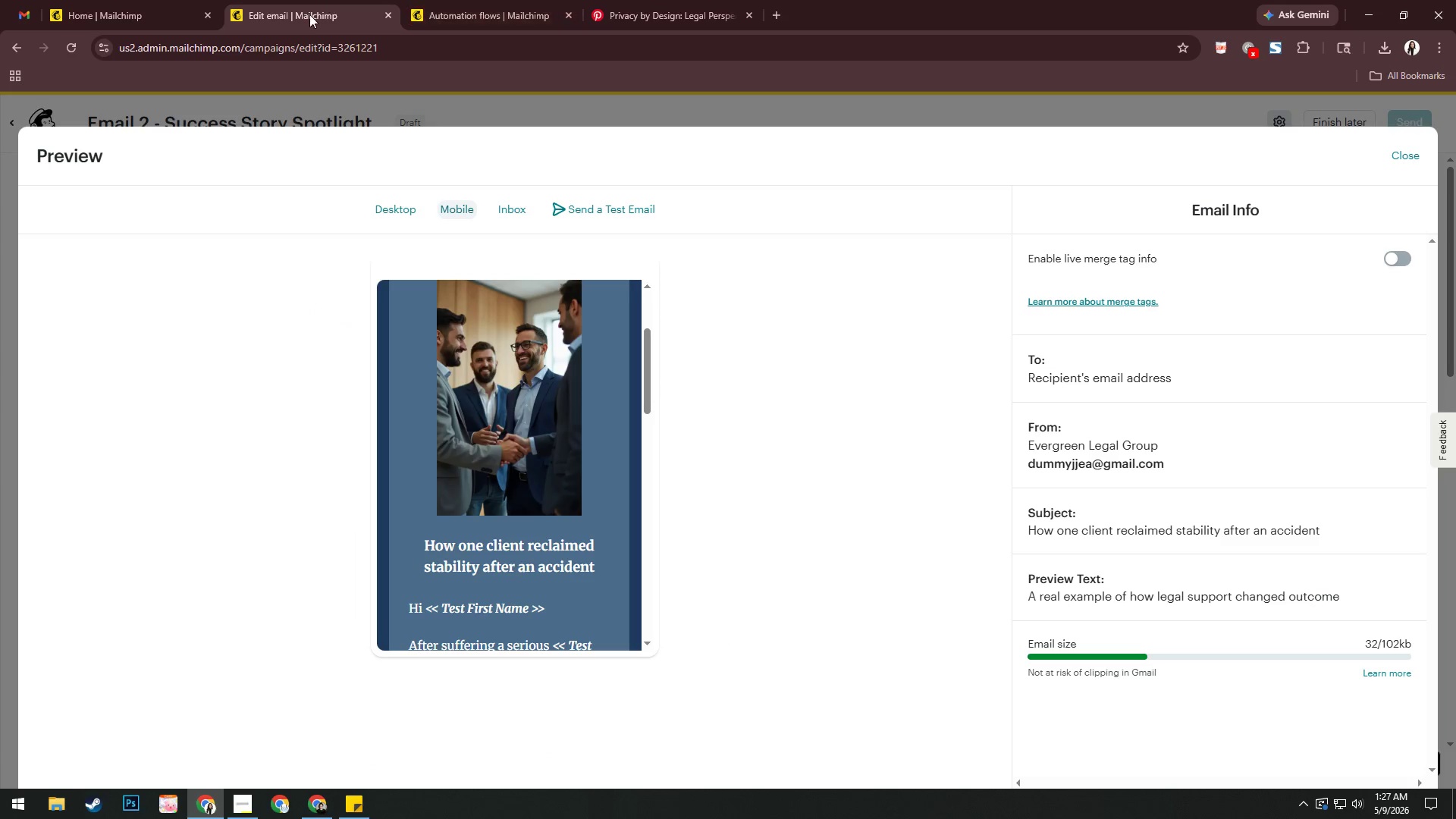 
left_click([108, 2])
 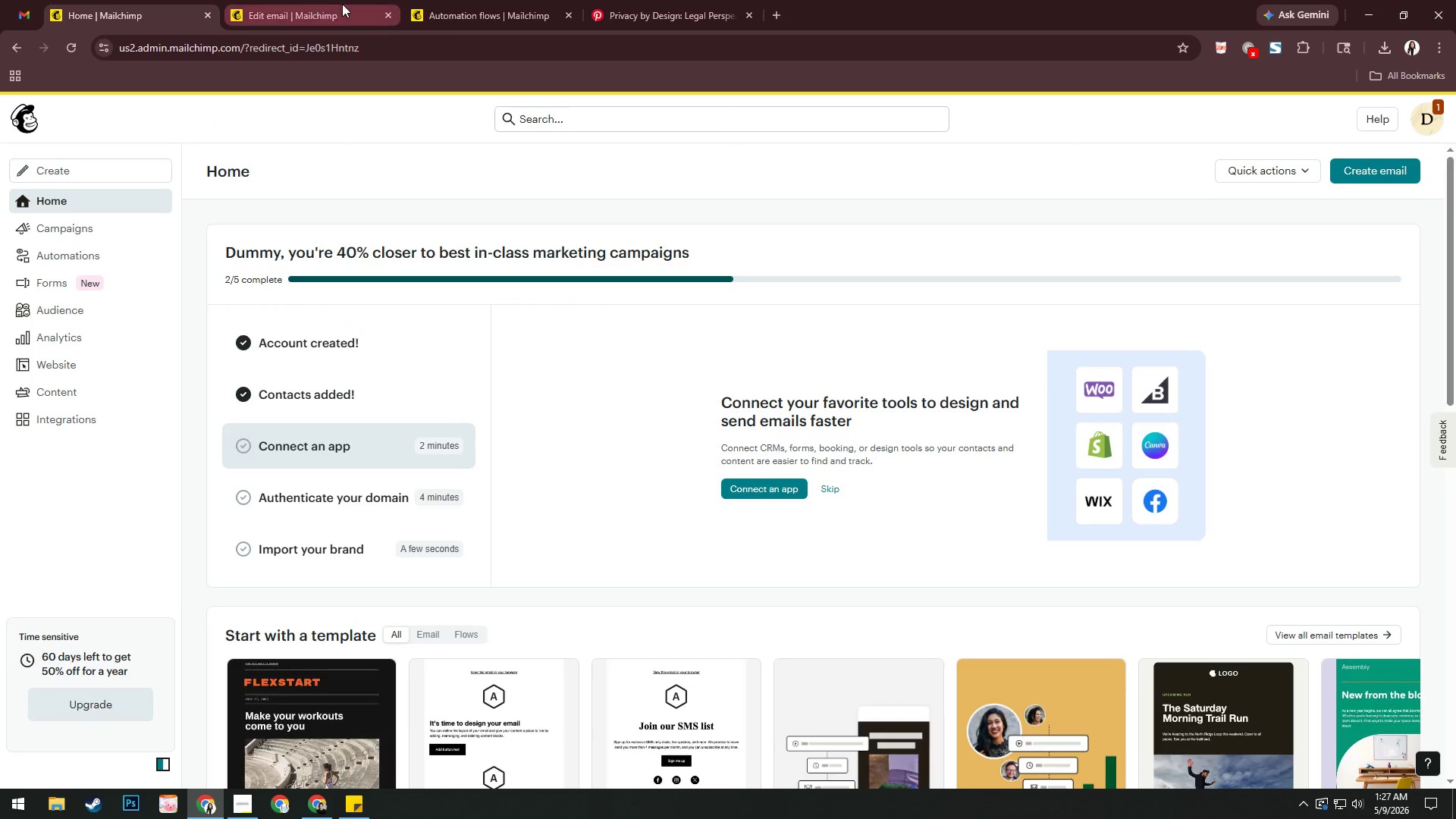 
left_click([345, 2])
 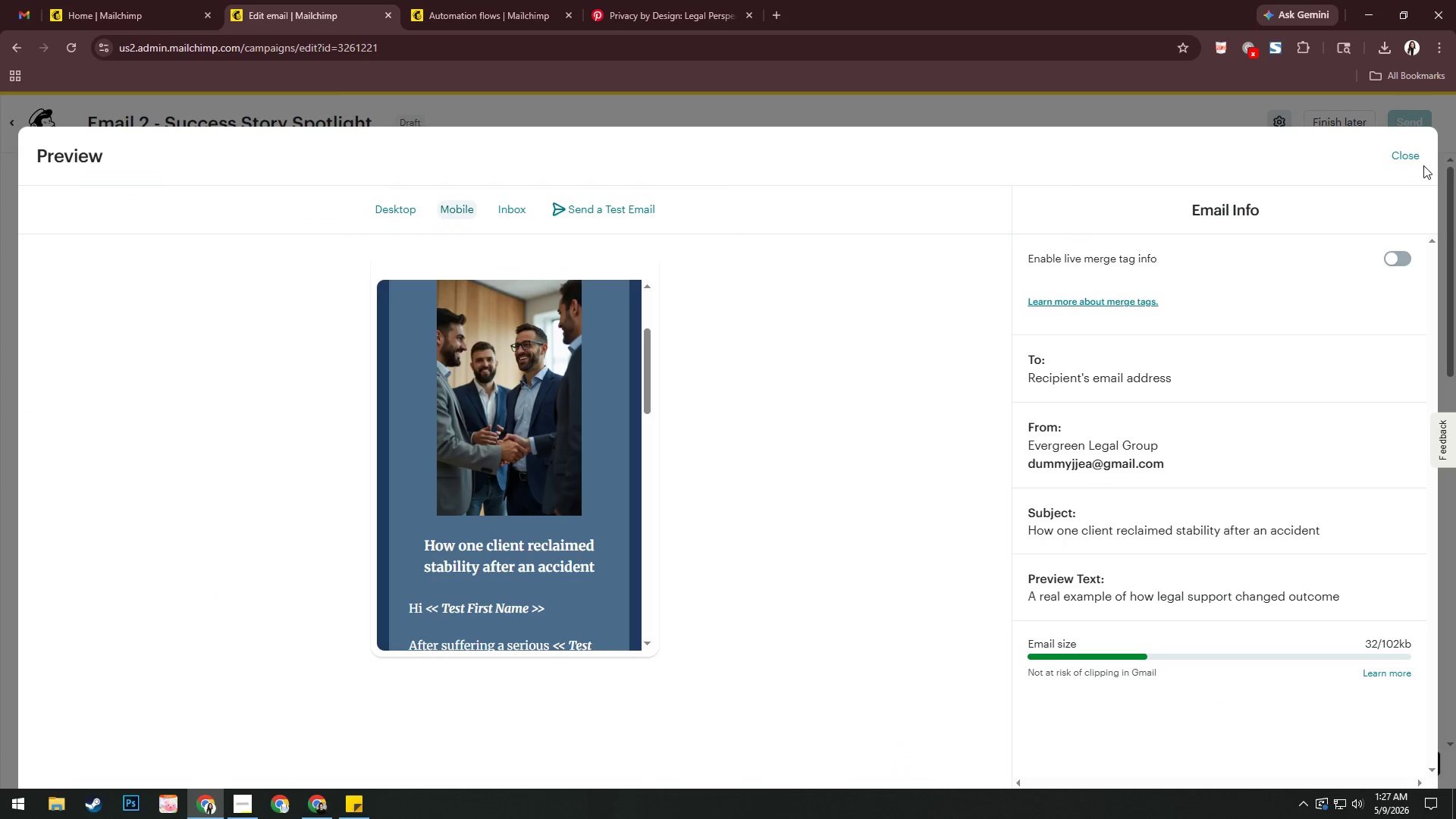 
left_click([1404, 152])
 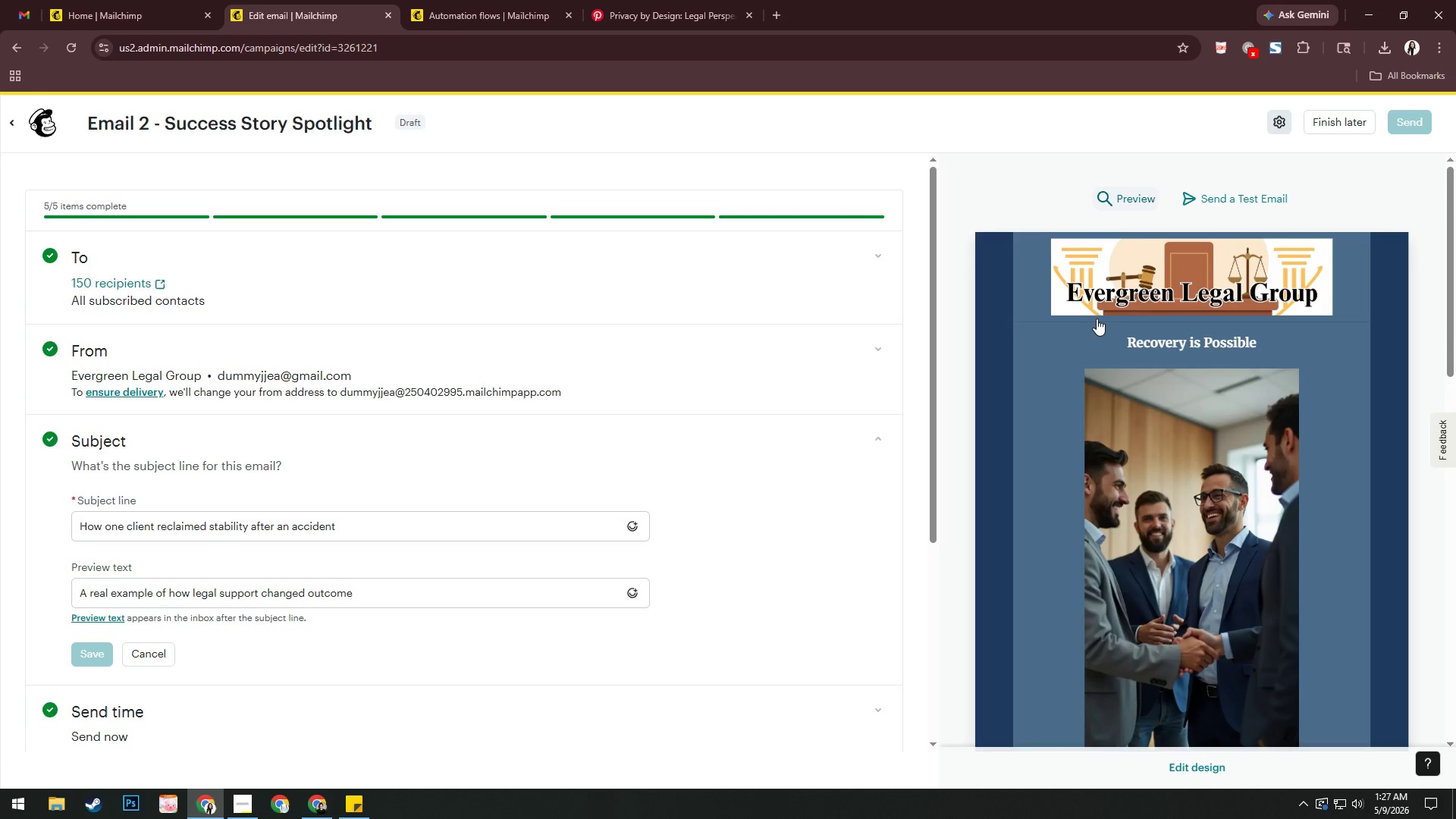 
left_click([476, 1])
 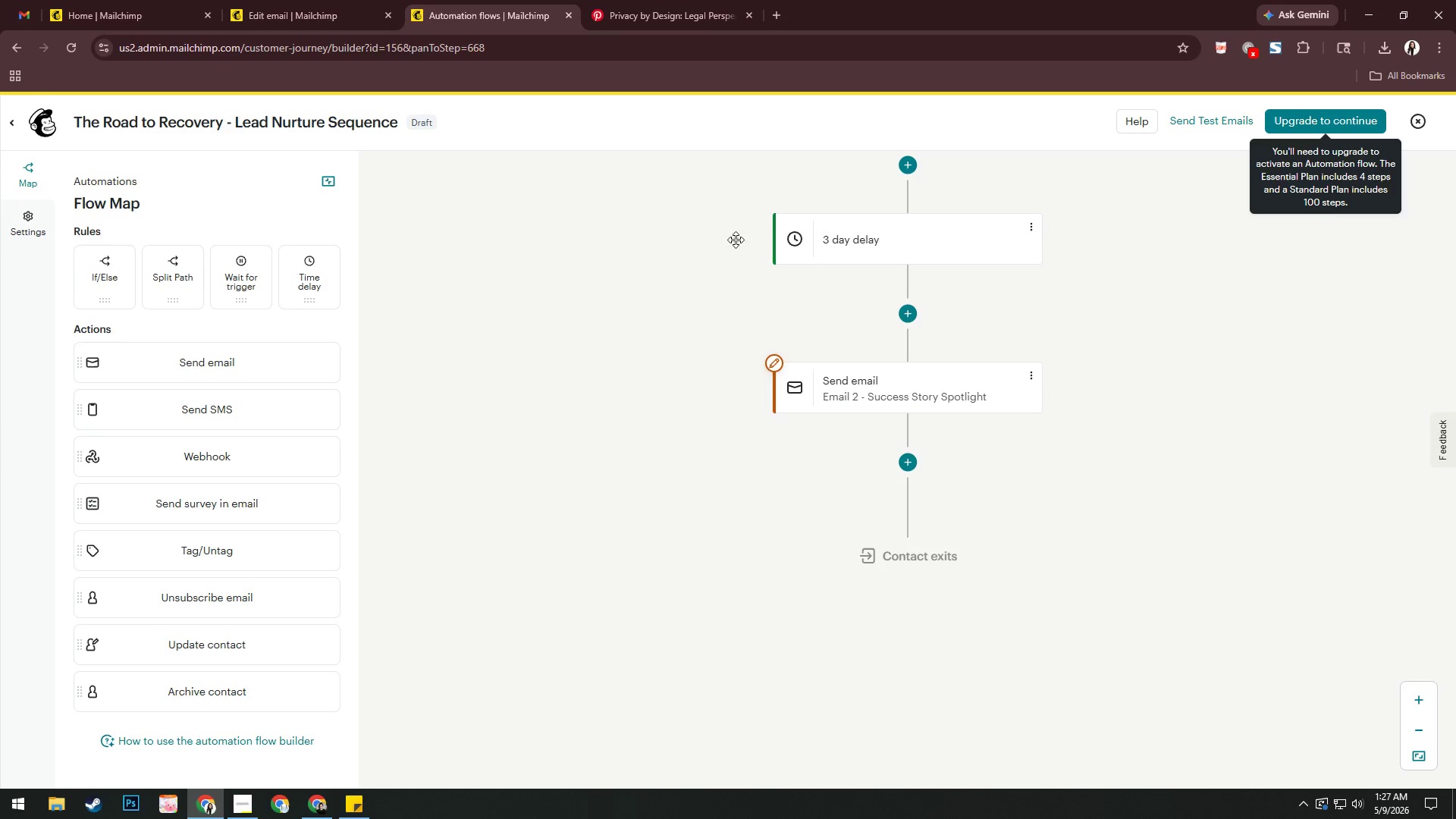 
left_click_drag(start_coordinate=[856, 435], to_coordinate=[755, 268])
 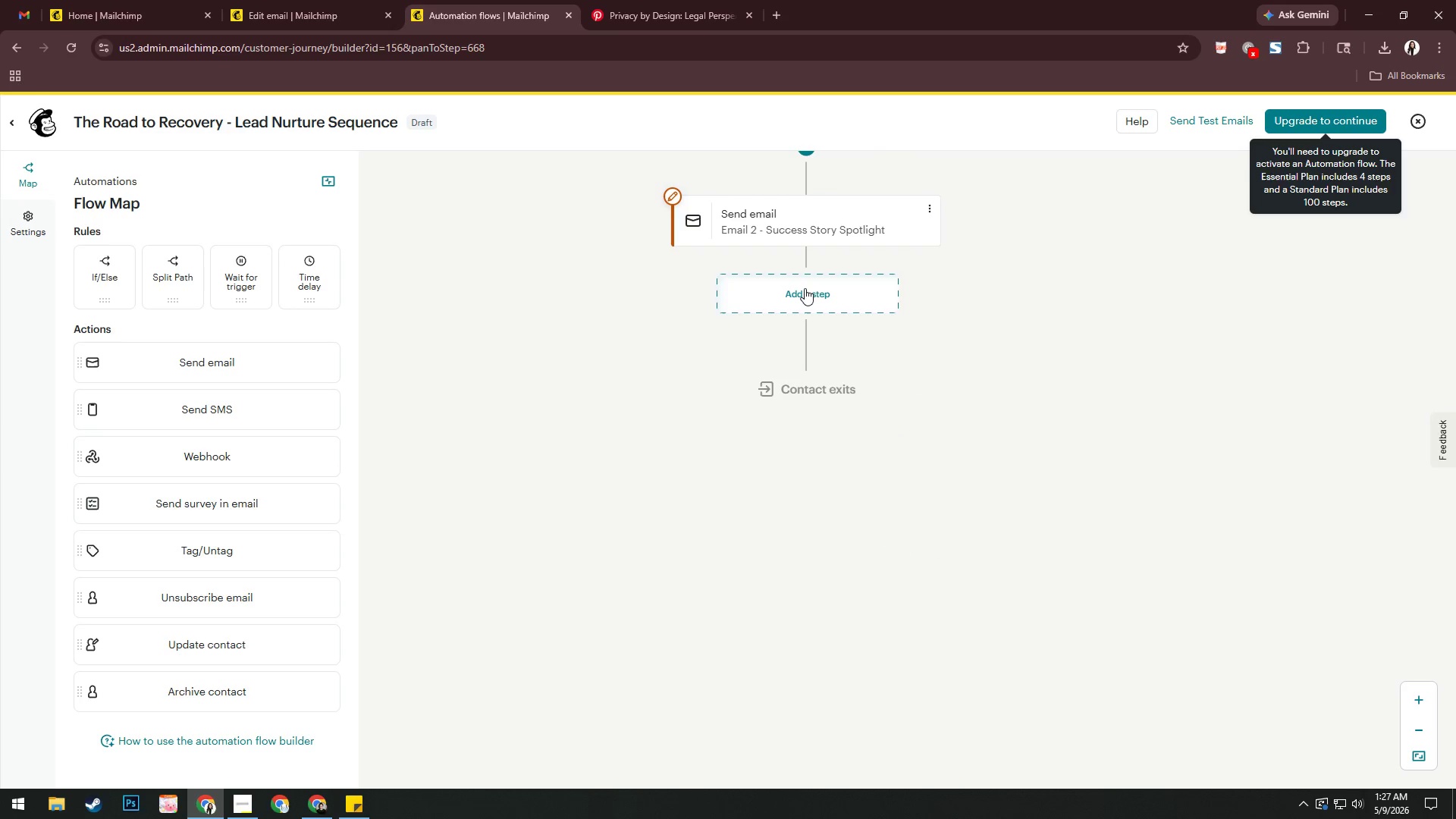 
left_click([804, 289])
 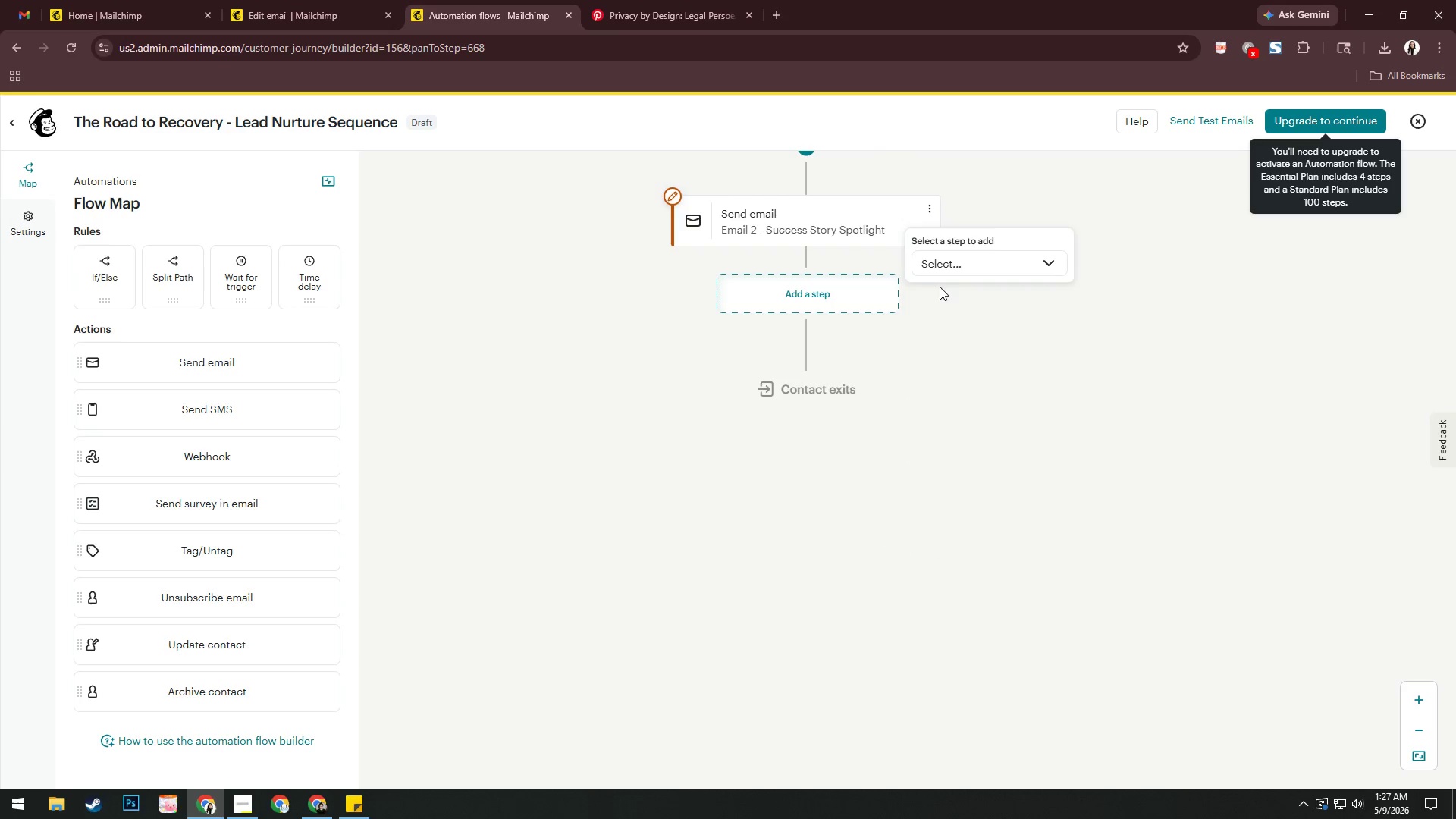 
left_click([947, 268])
 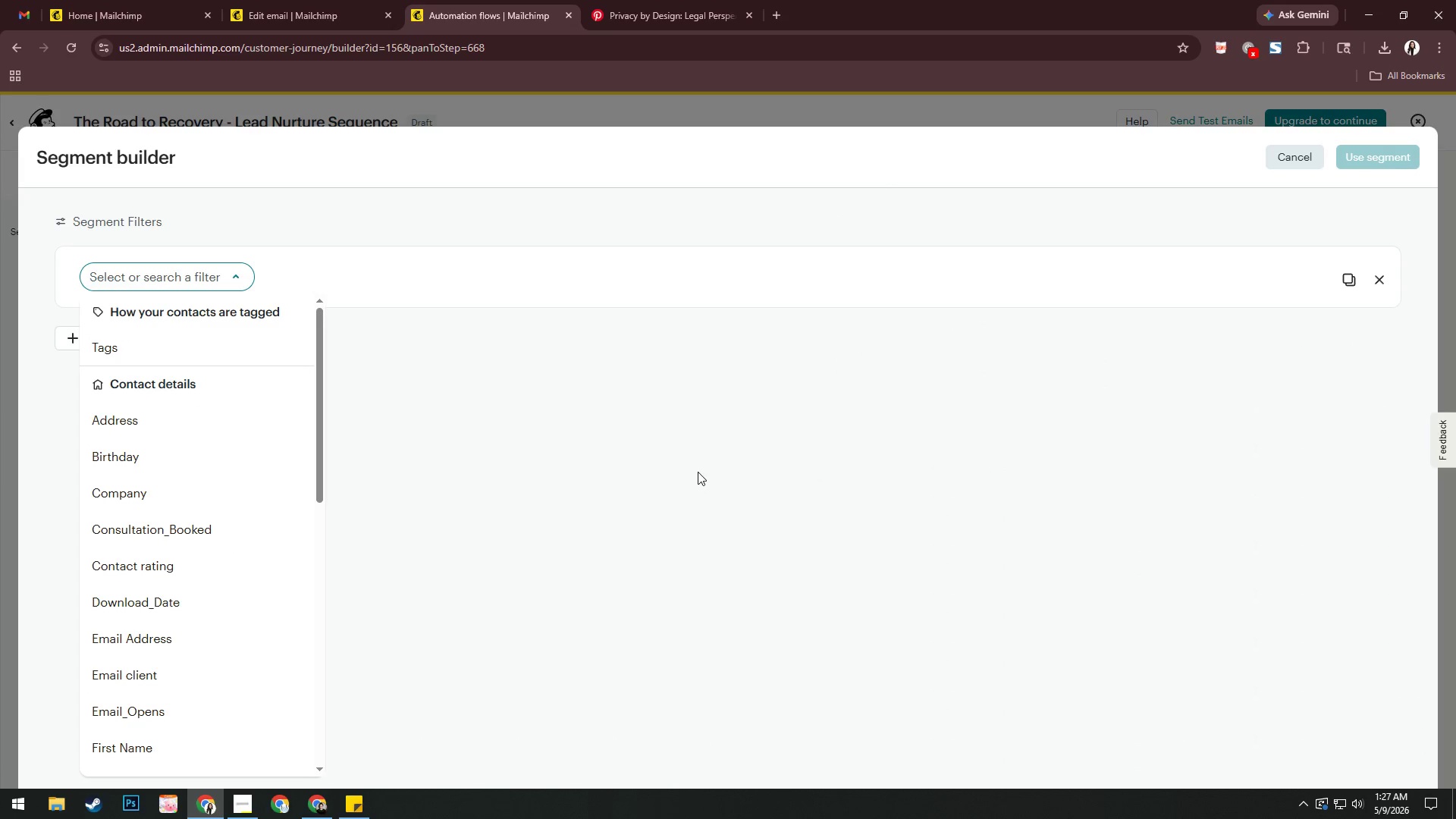 
wait(10.81)
 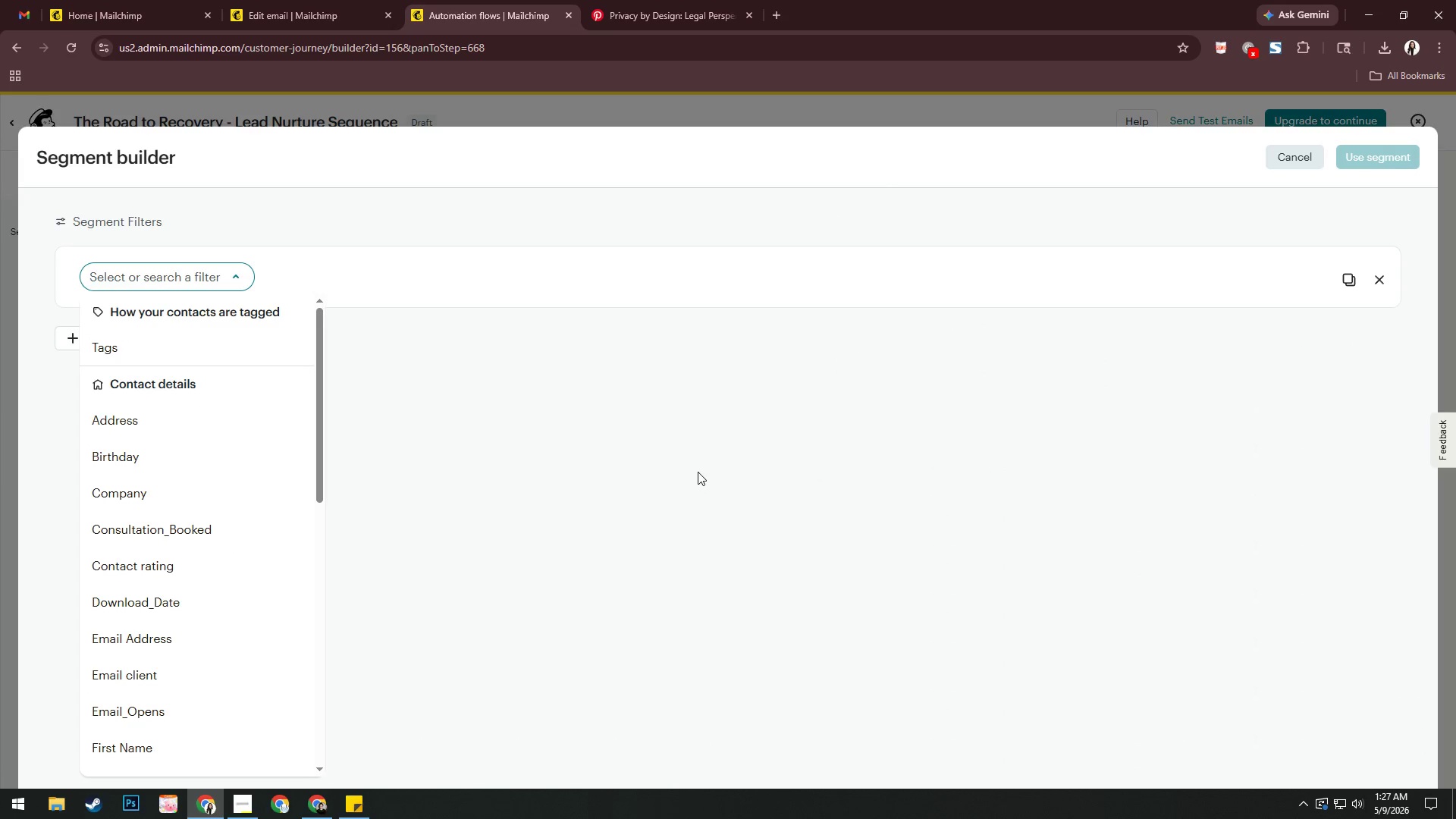 
scroll: coordinate [278, 516], scroll_direction: down, amount: 8.0
 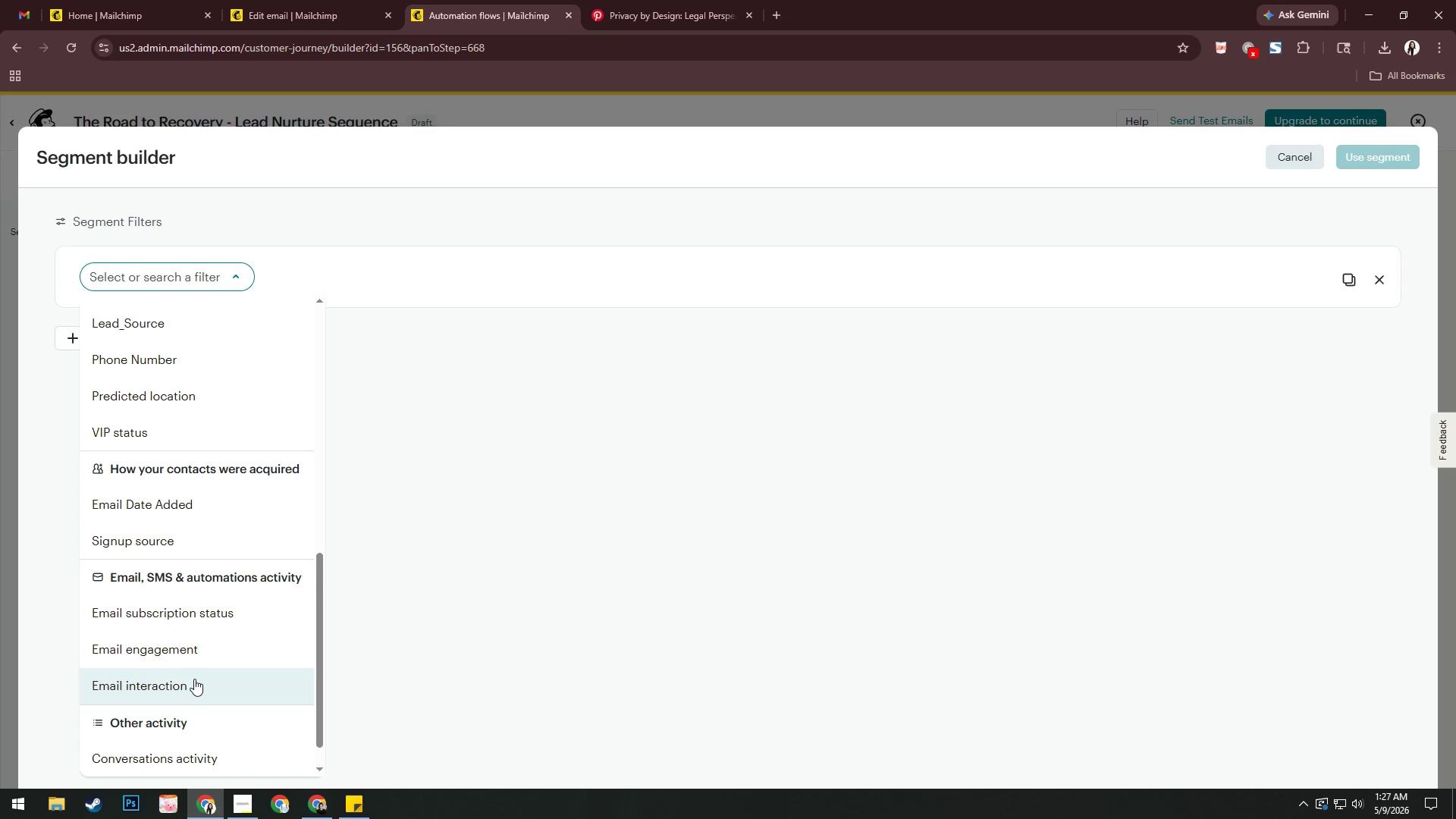 
double_click([194, 679])
 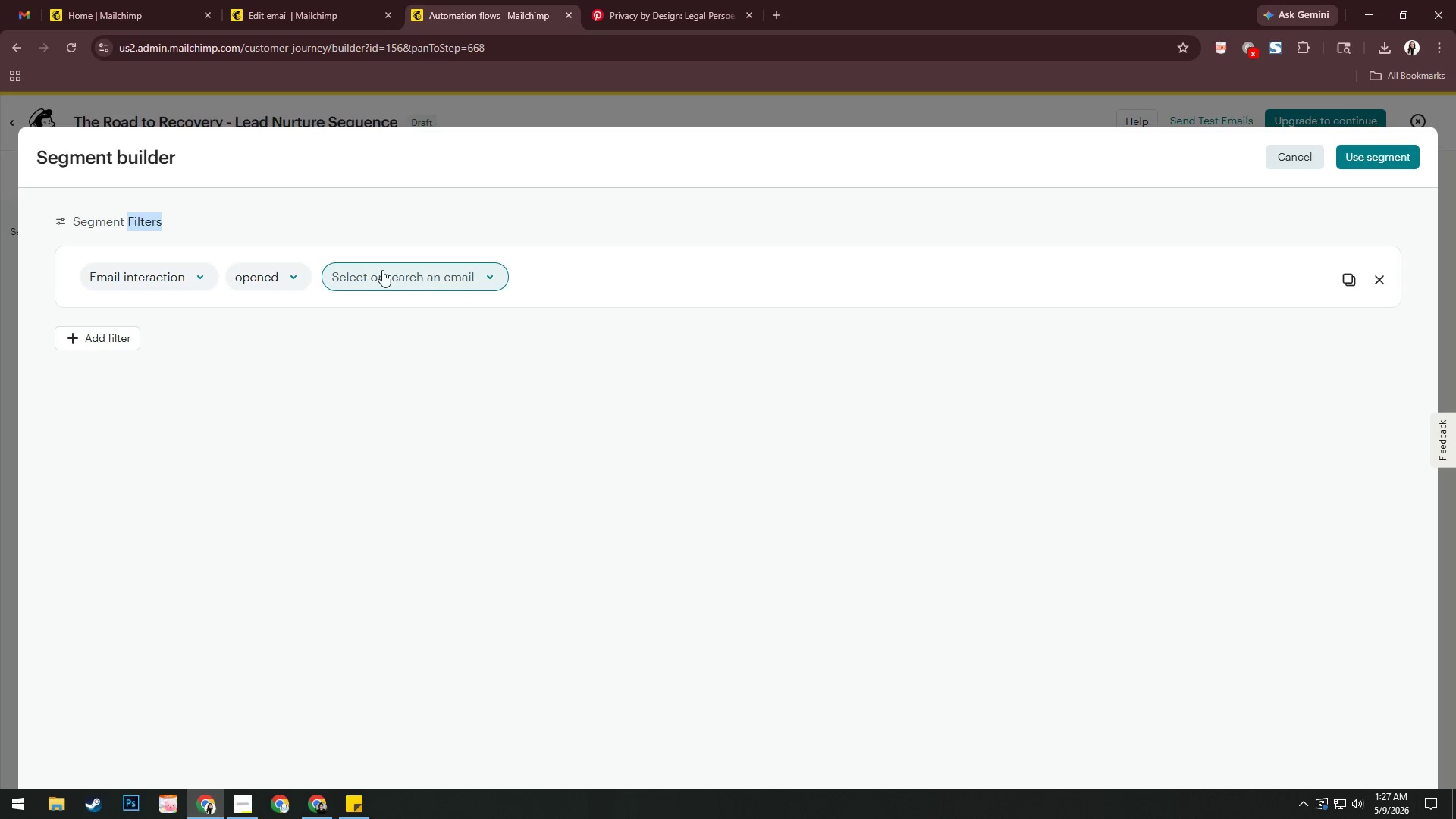 
left_click([284, 276])
 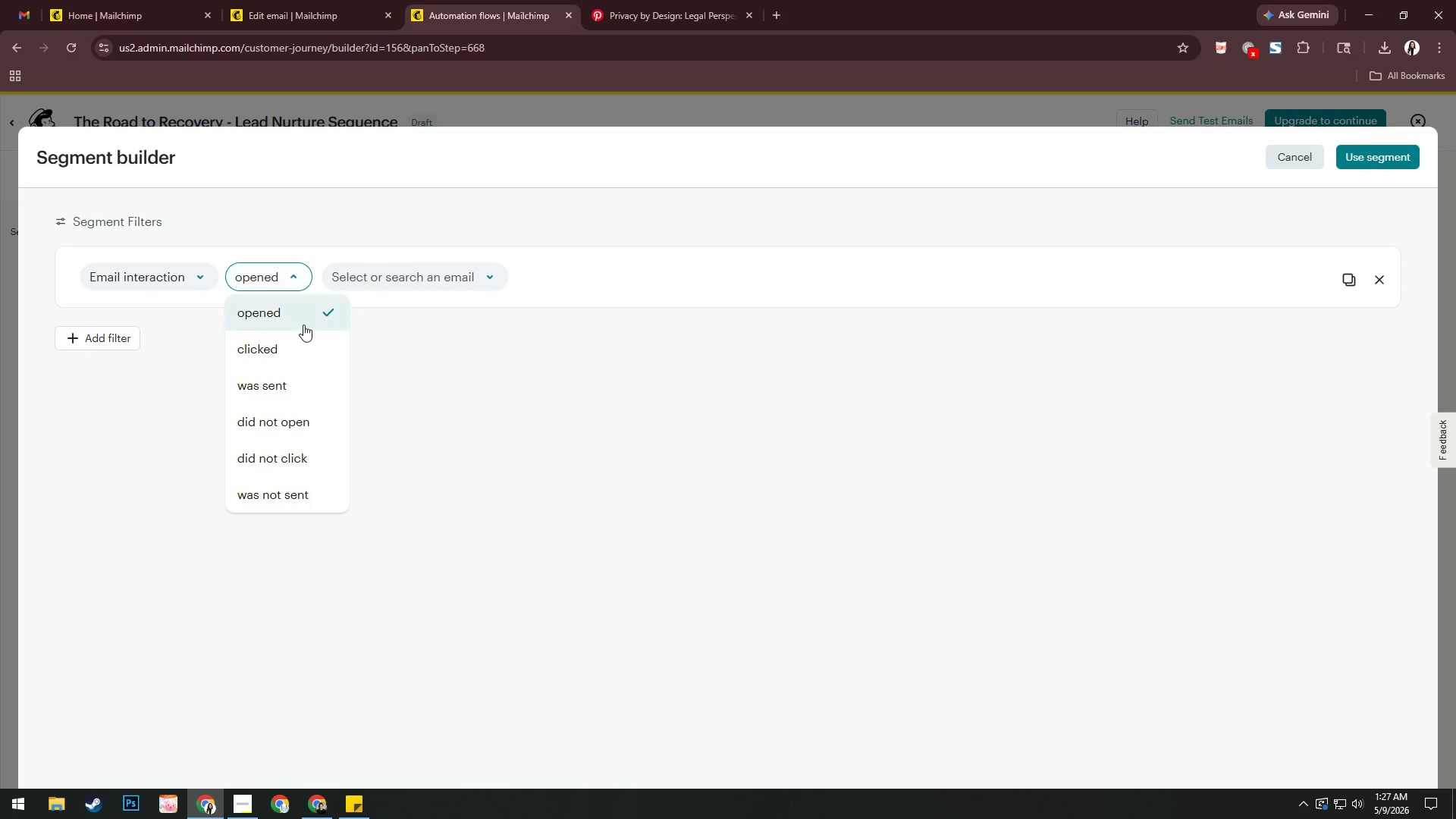 
left_click([302, 342])
 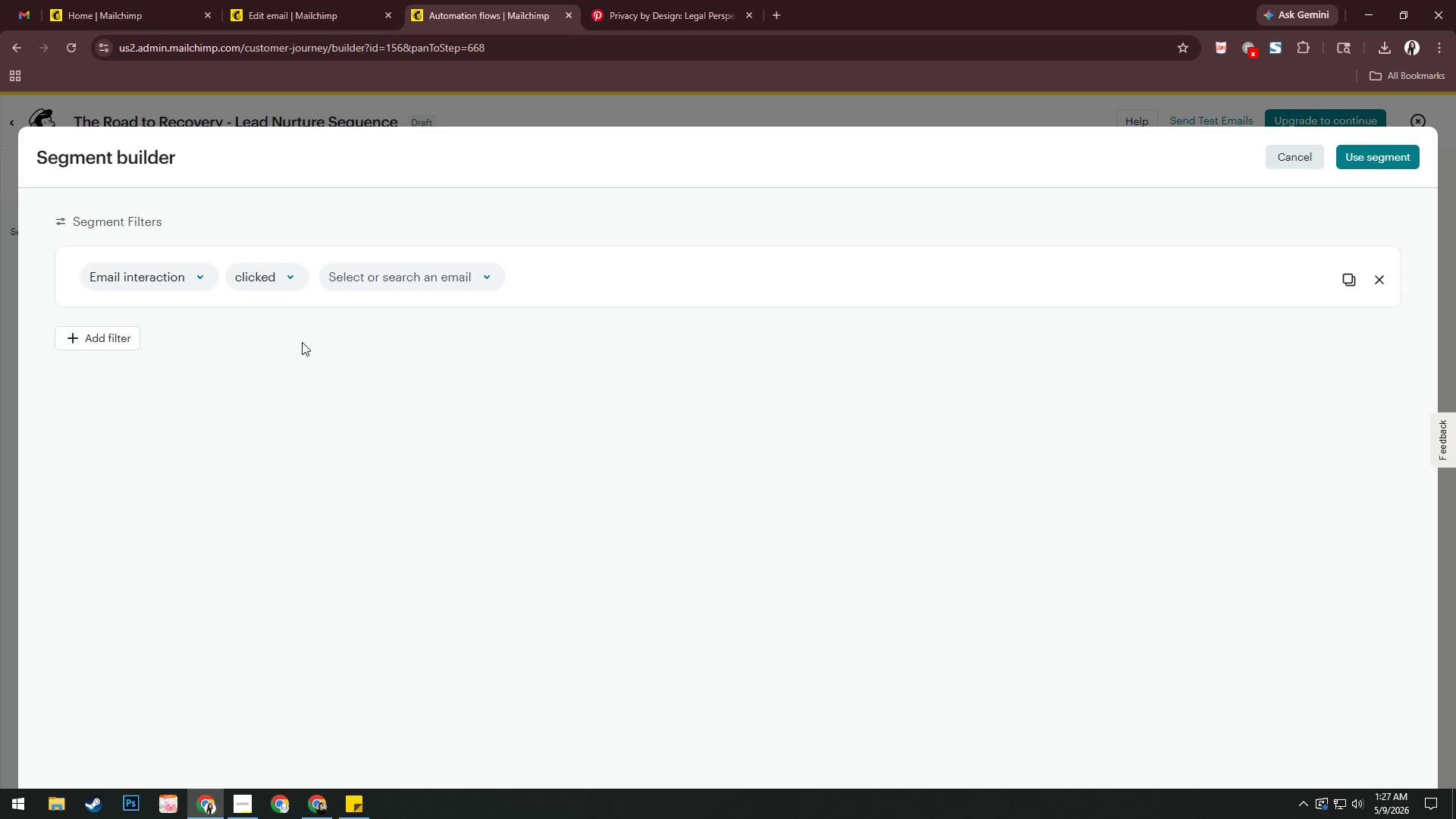 
left_click([289, 282])
 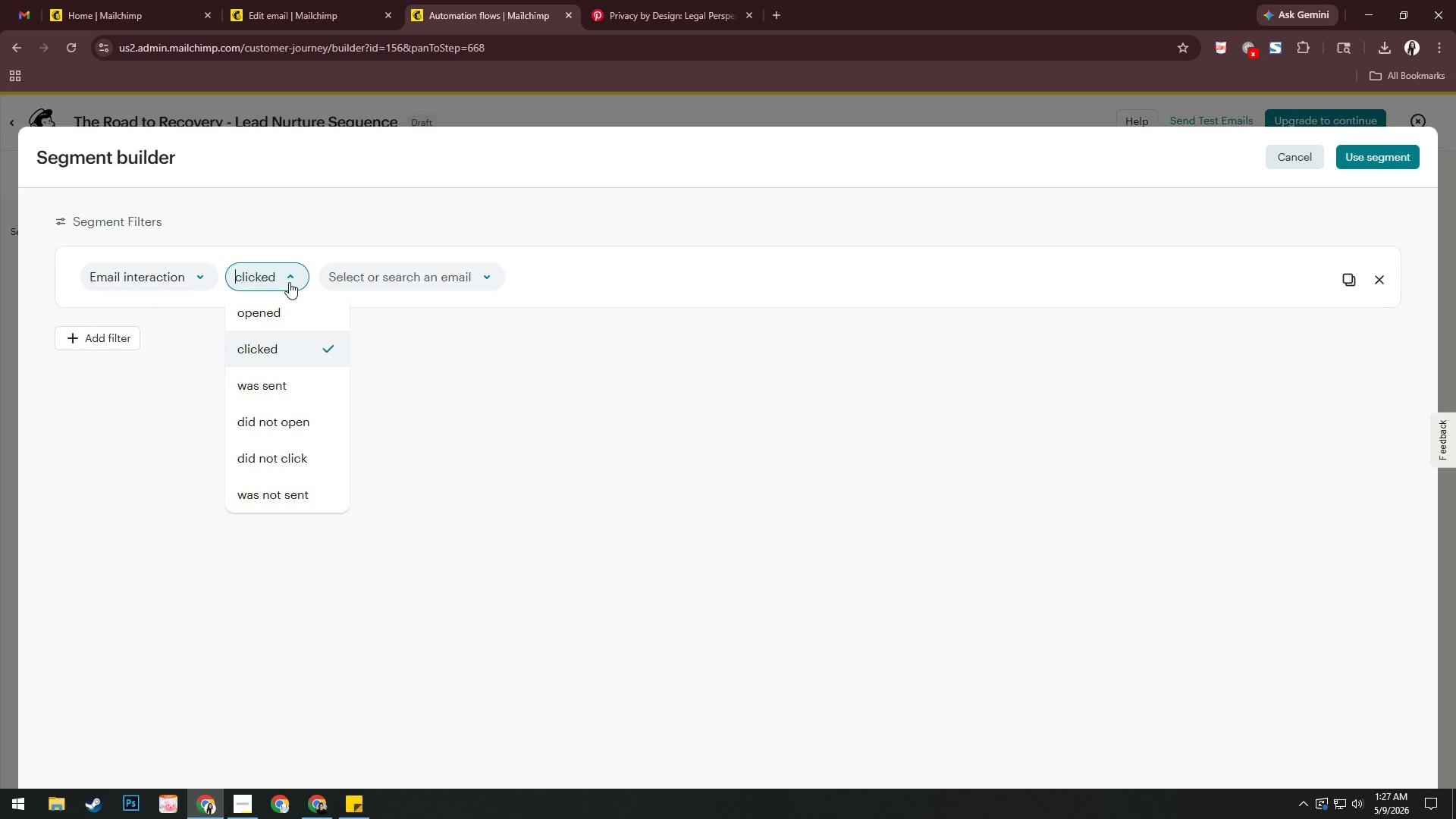 
wait(6.22)
 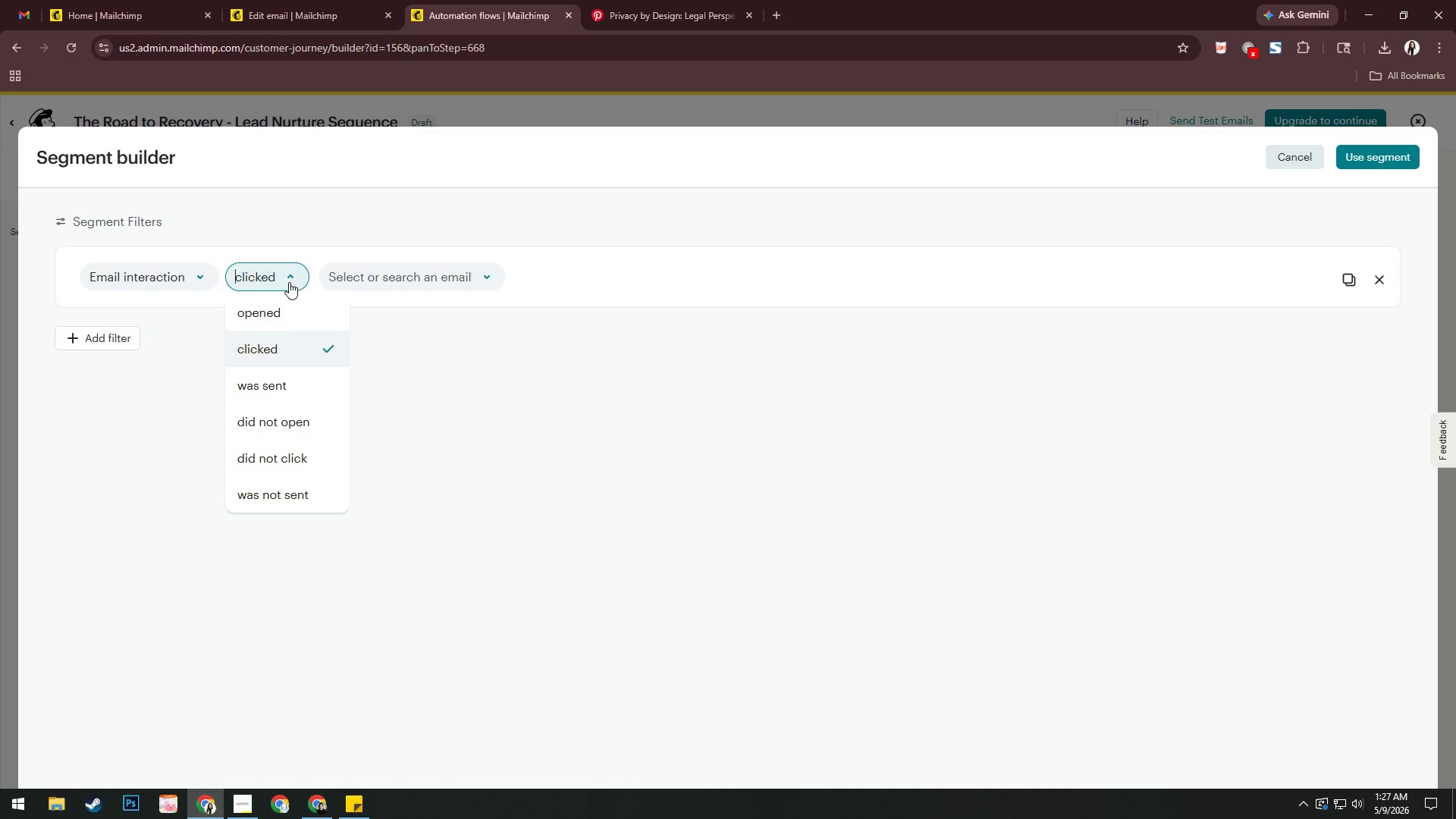 
left_click([289, 282])
 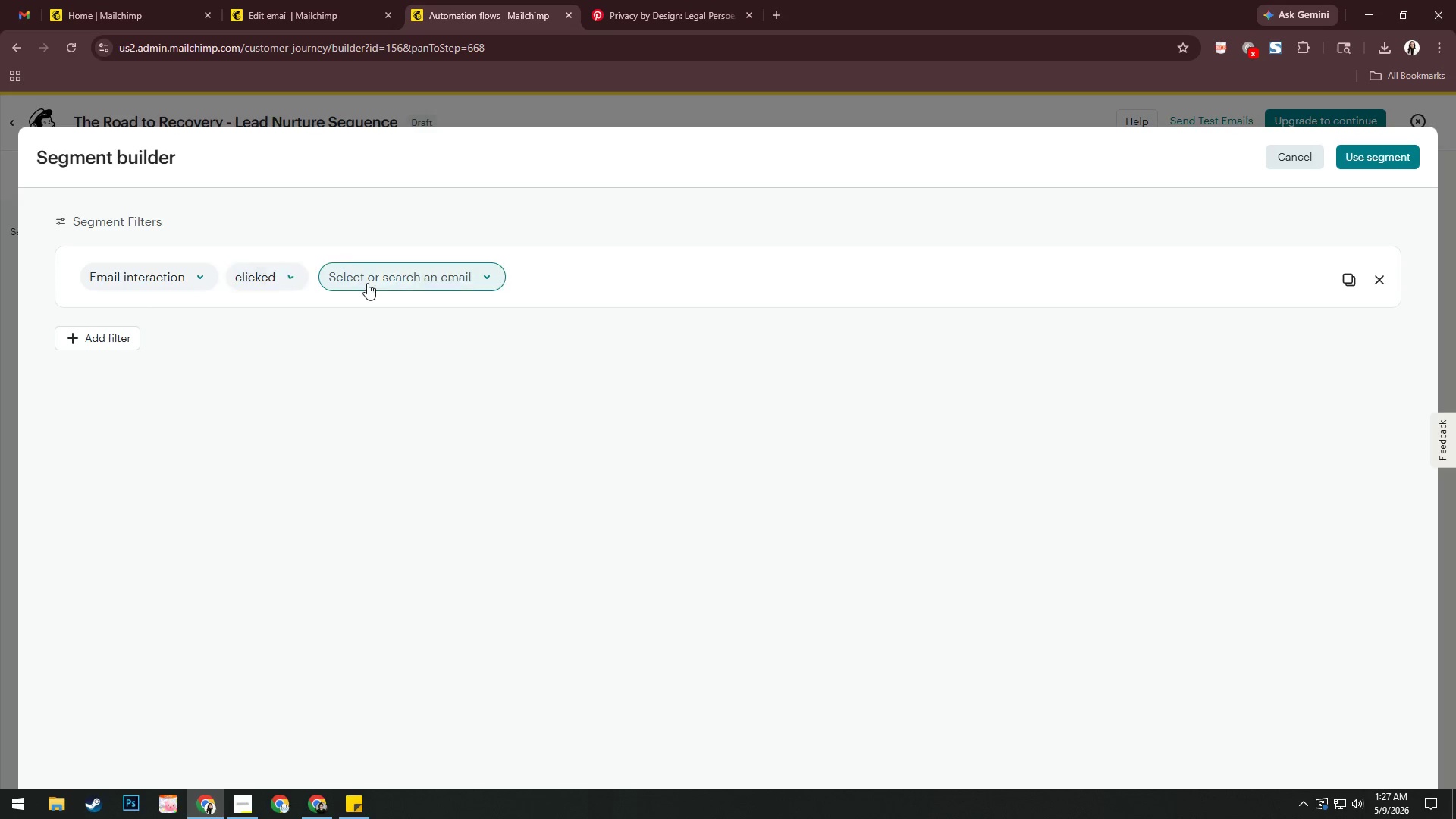 
double_click([367, 283])
 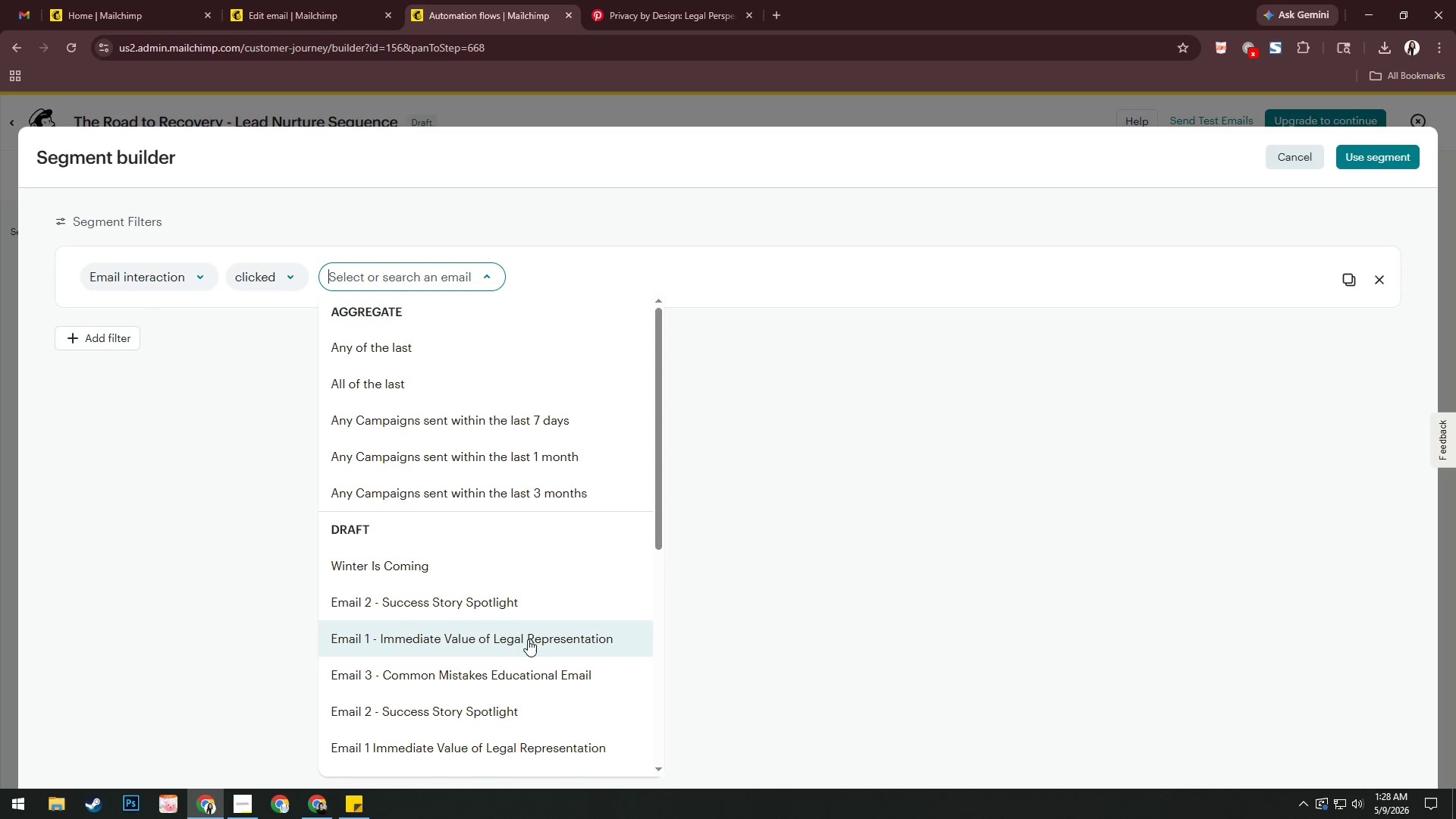 
wait(12.74)
 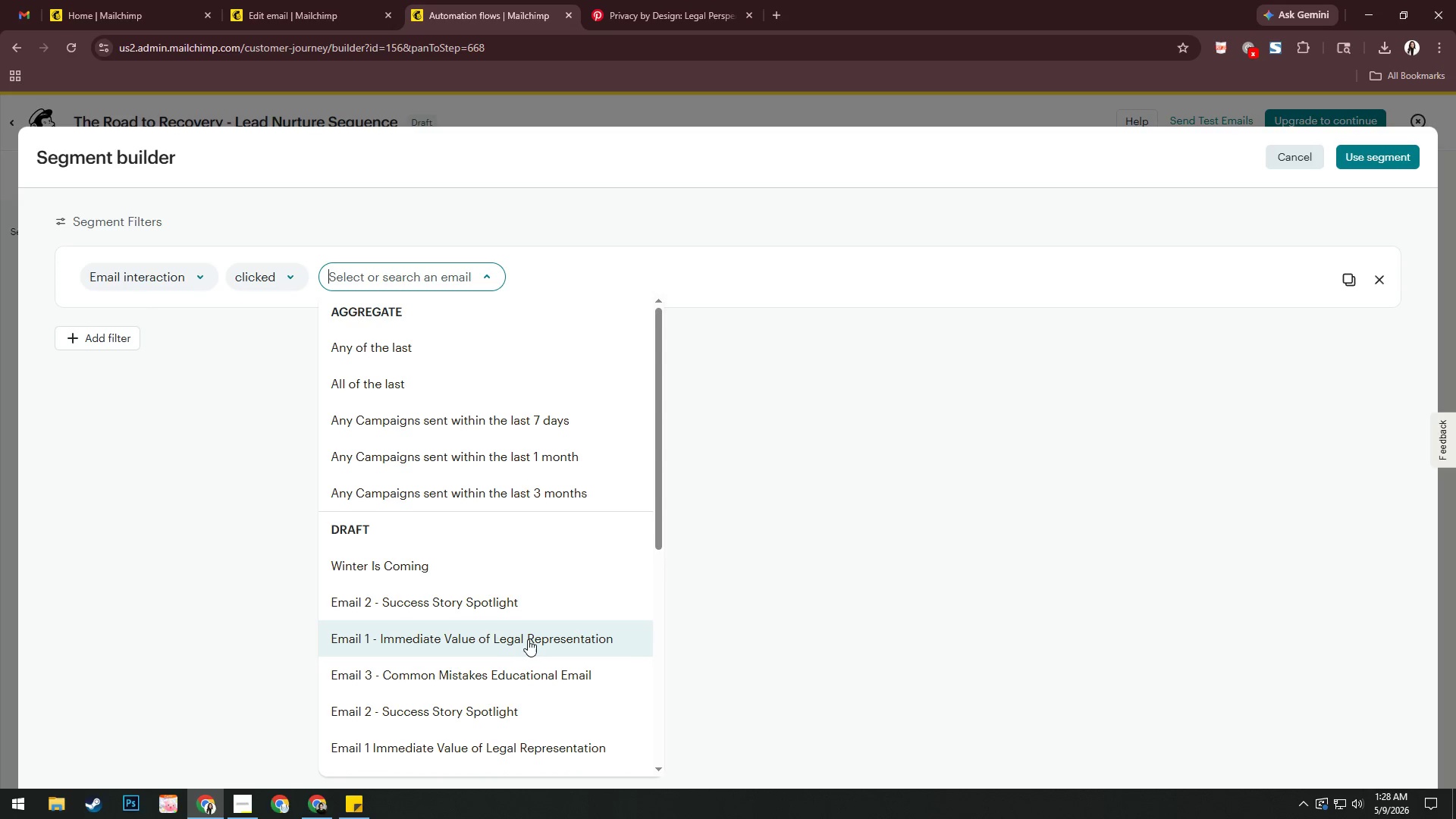 
left_click([286, 19])
 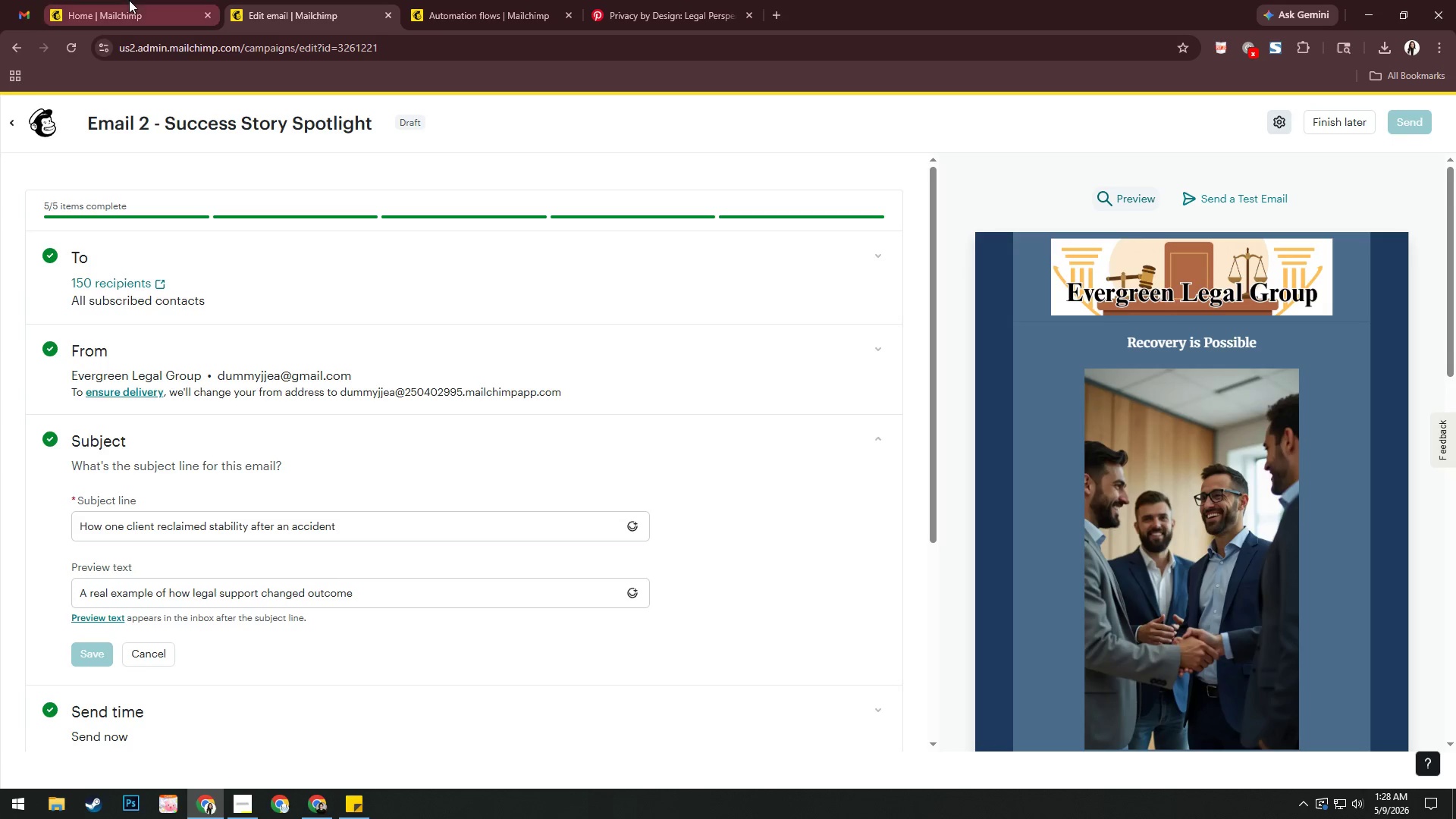 
left_click([443, 0])
 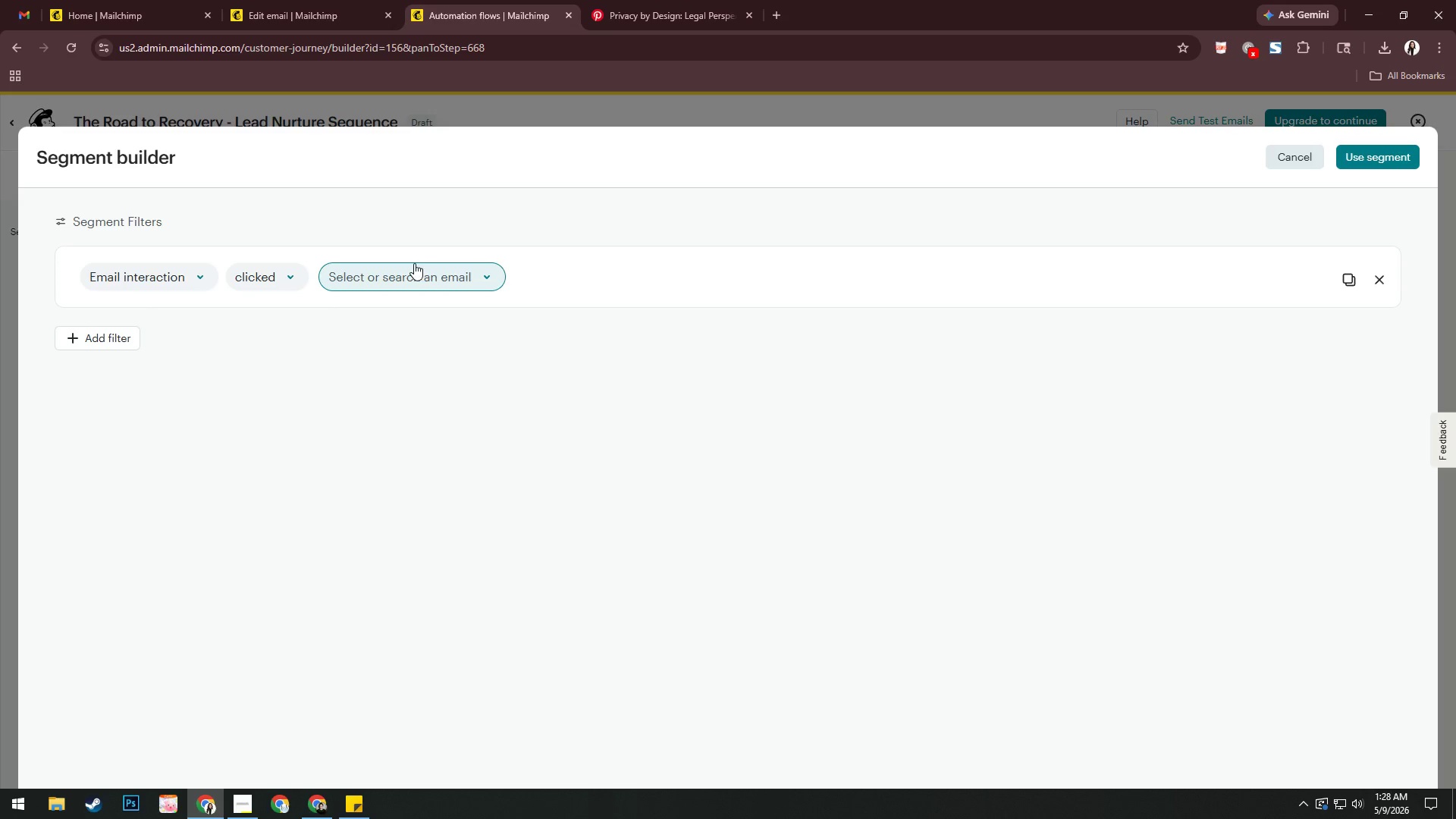 
left_click([410, 270])
 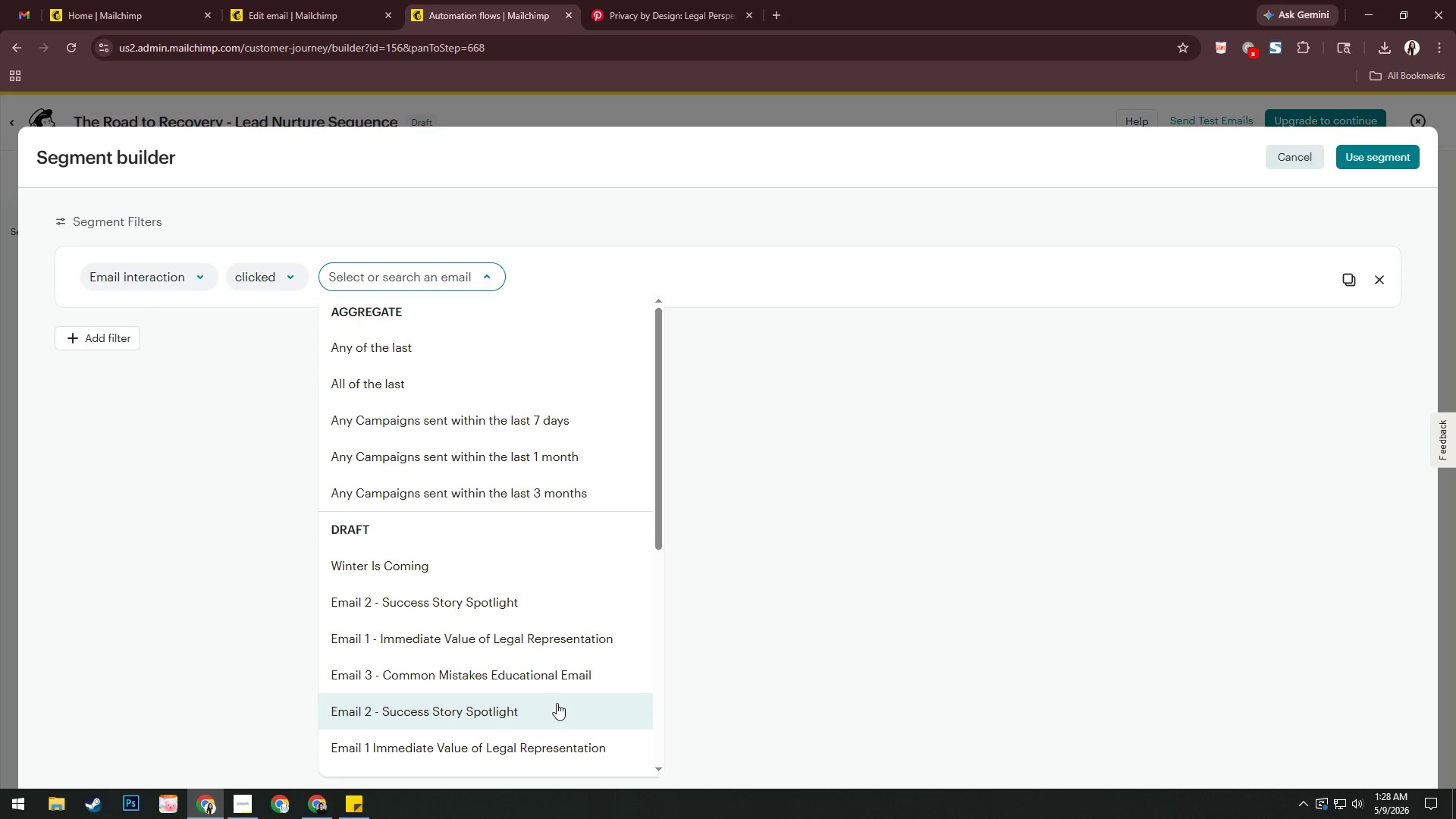 
left_click([555, 703])
 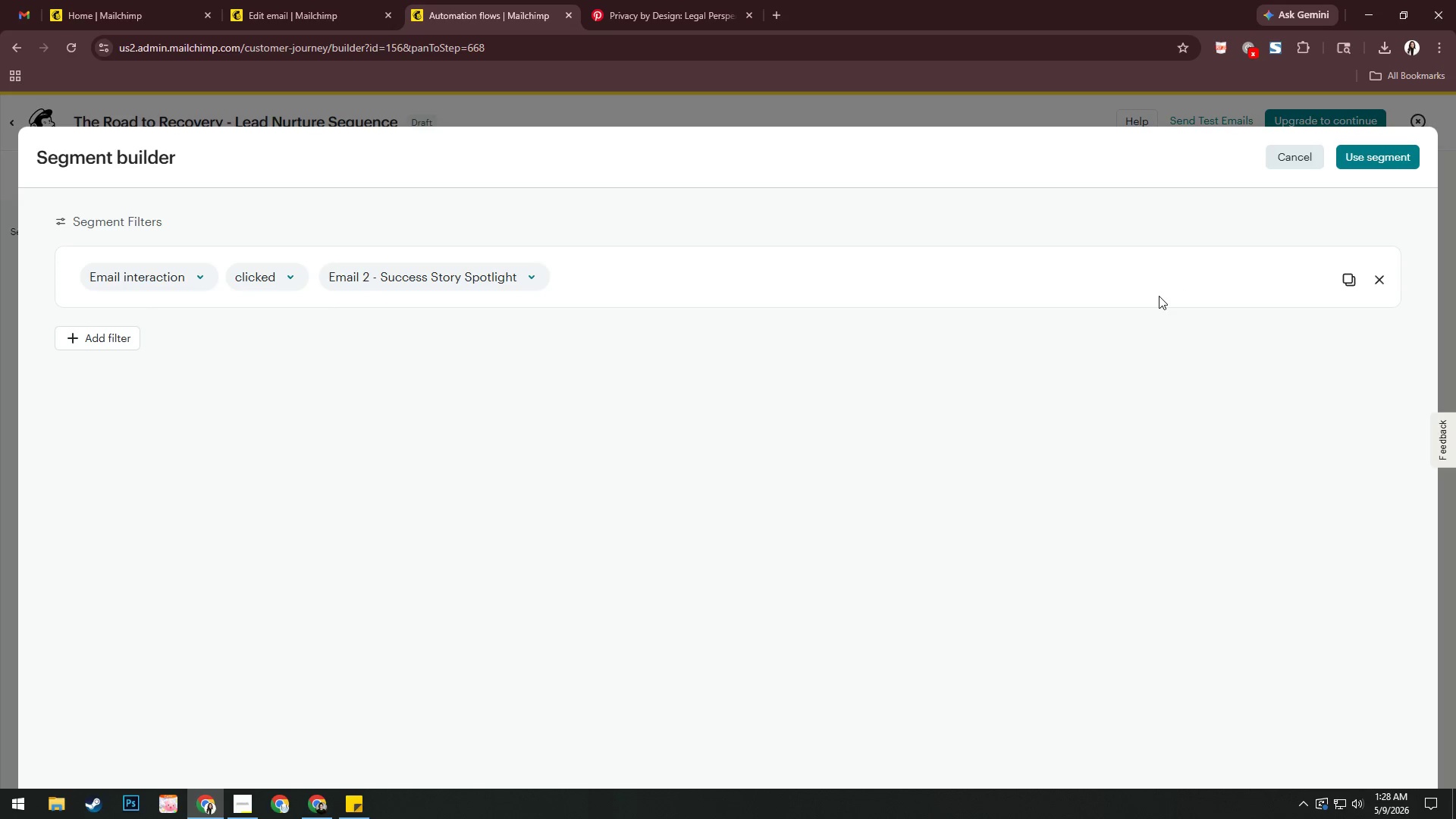 
wait(15.2)
 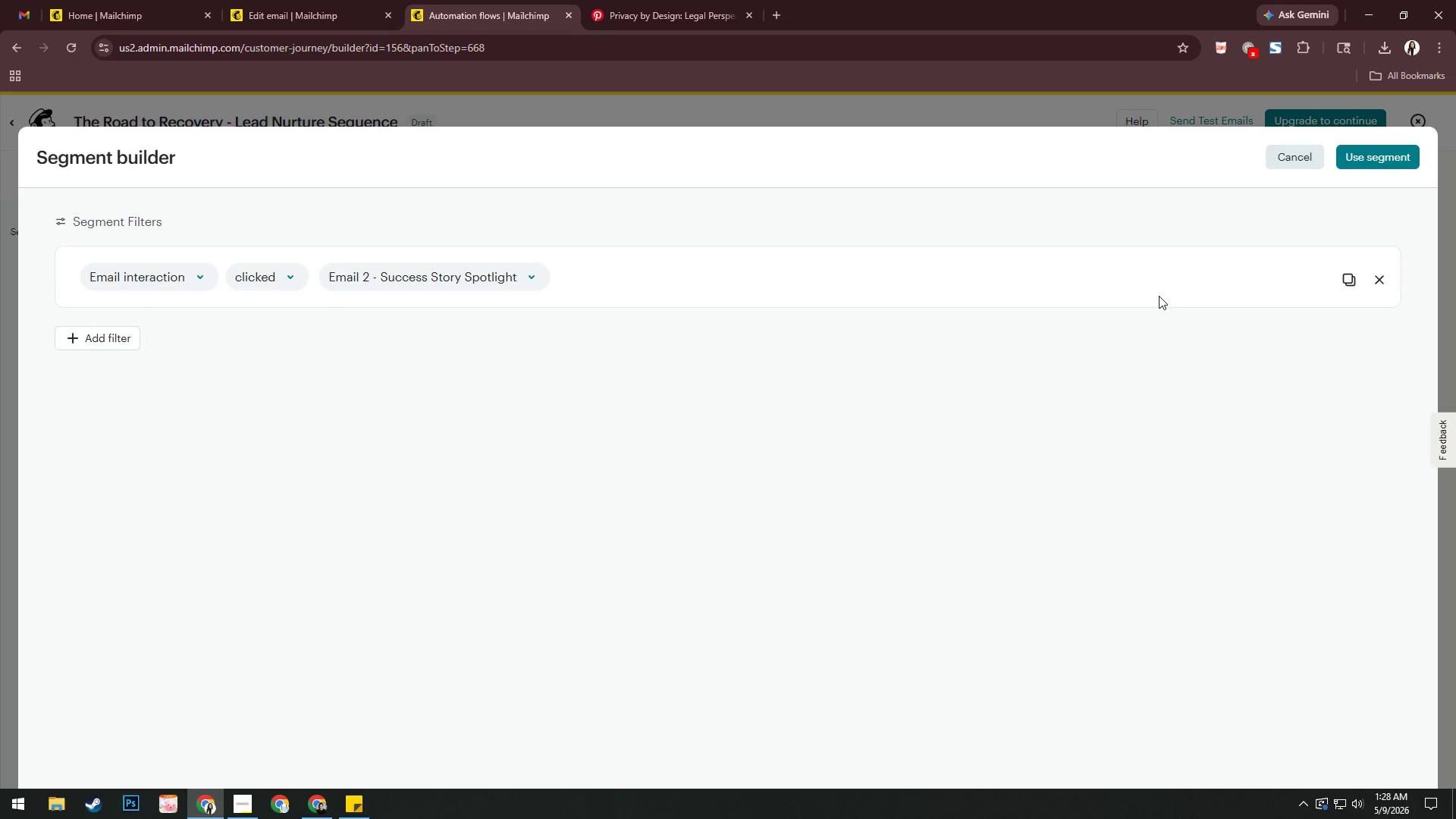 
left_click([1376, 159])
 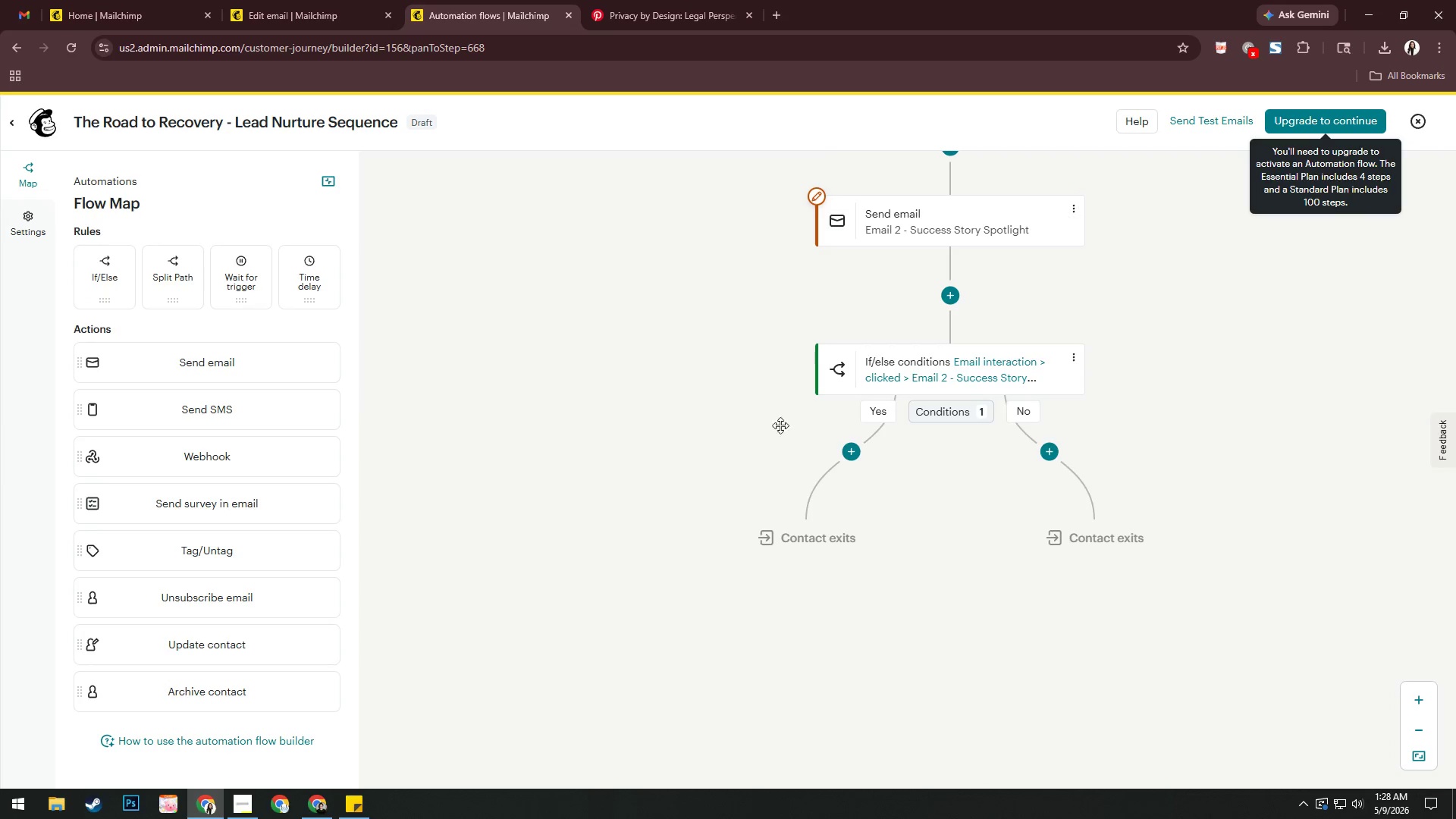 
left_click_drag(start_coordinate=[768, 437], to_coordinate=[666, 368])
 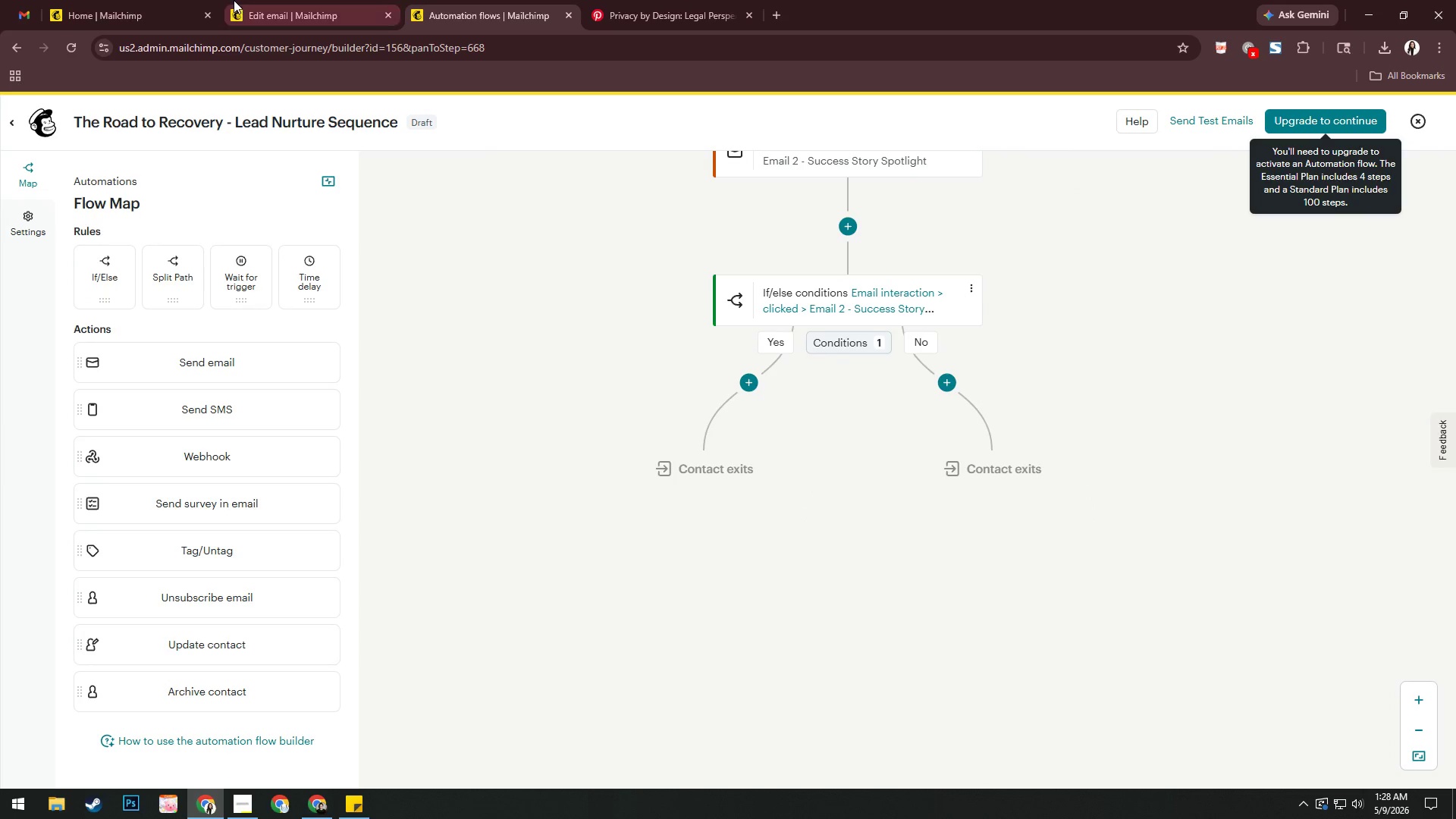 
left_click([234, 0])
 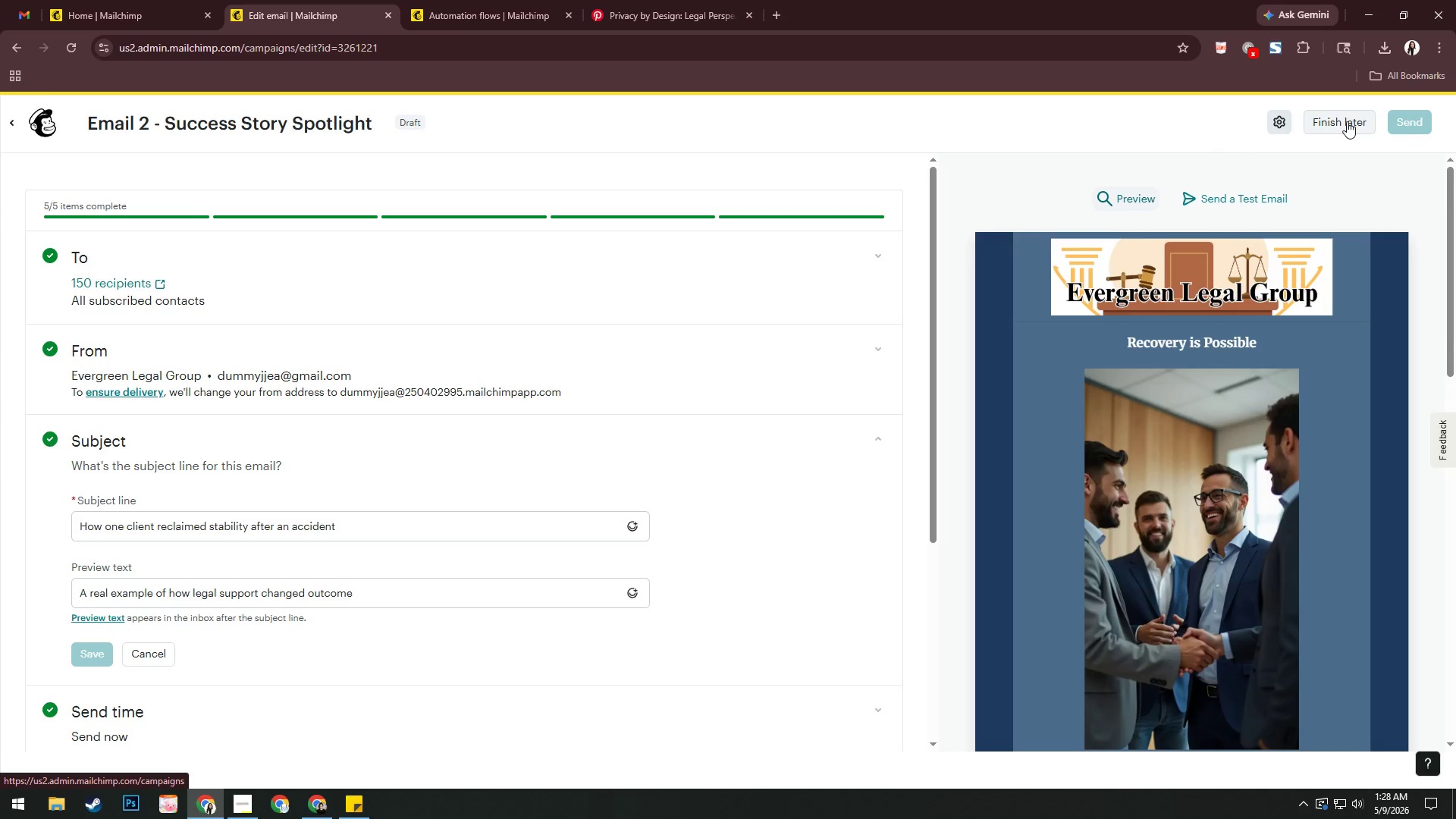 
left_click([1347, 121])
 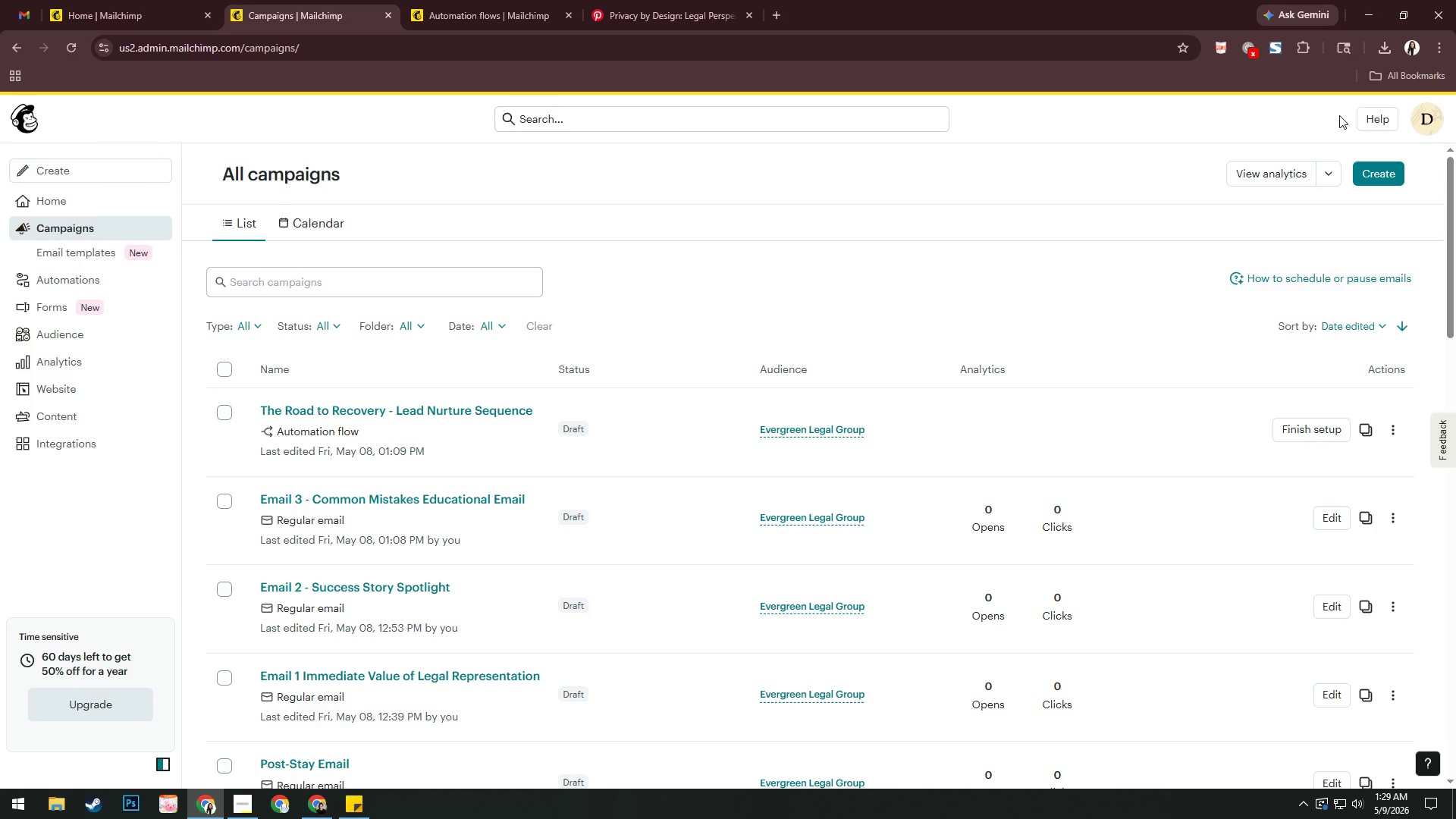 
wait(30.09)
 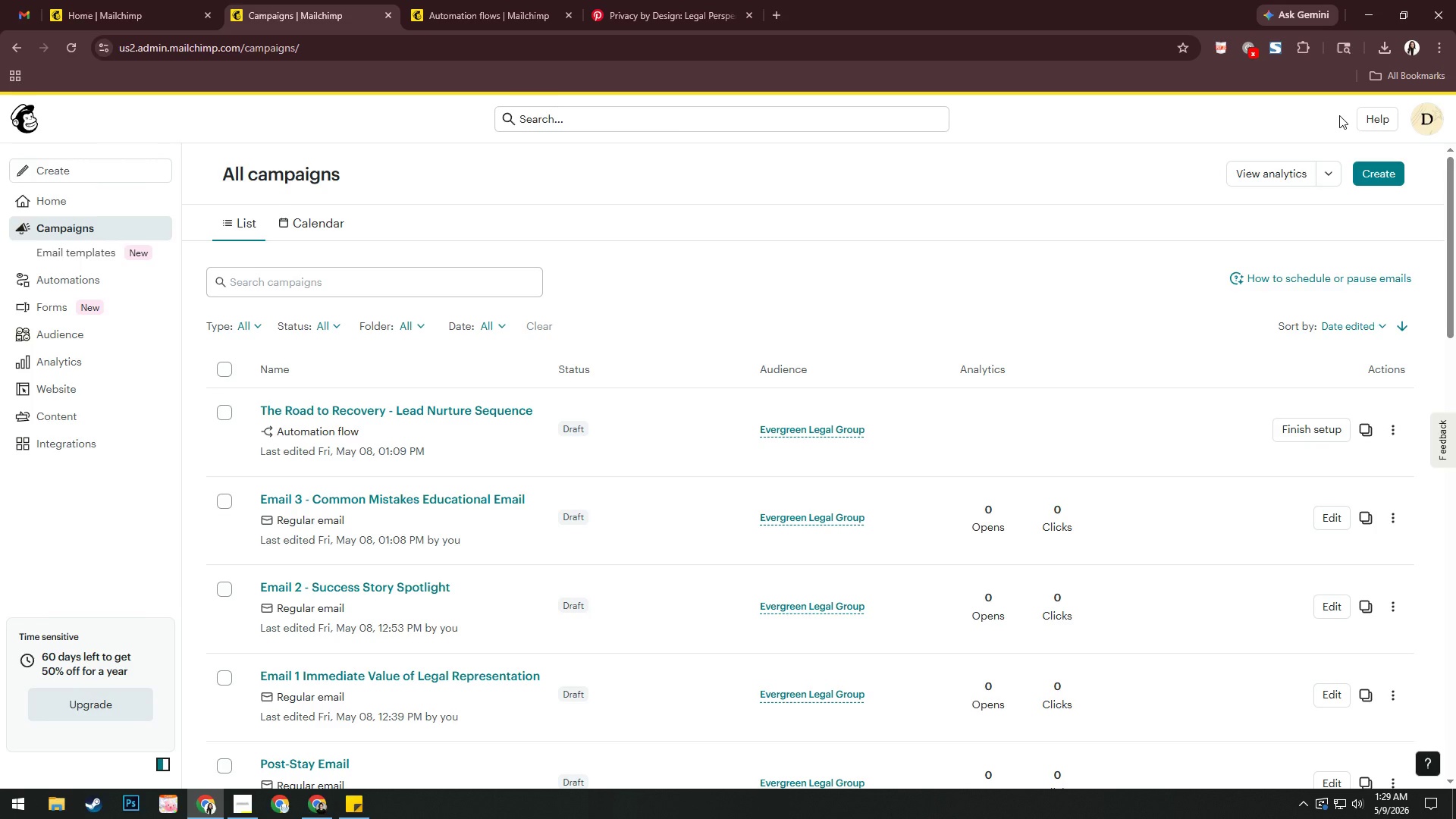 
left_click([530, 5])
 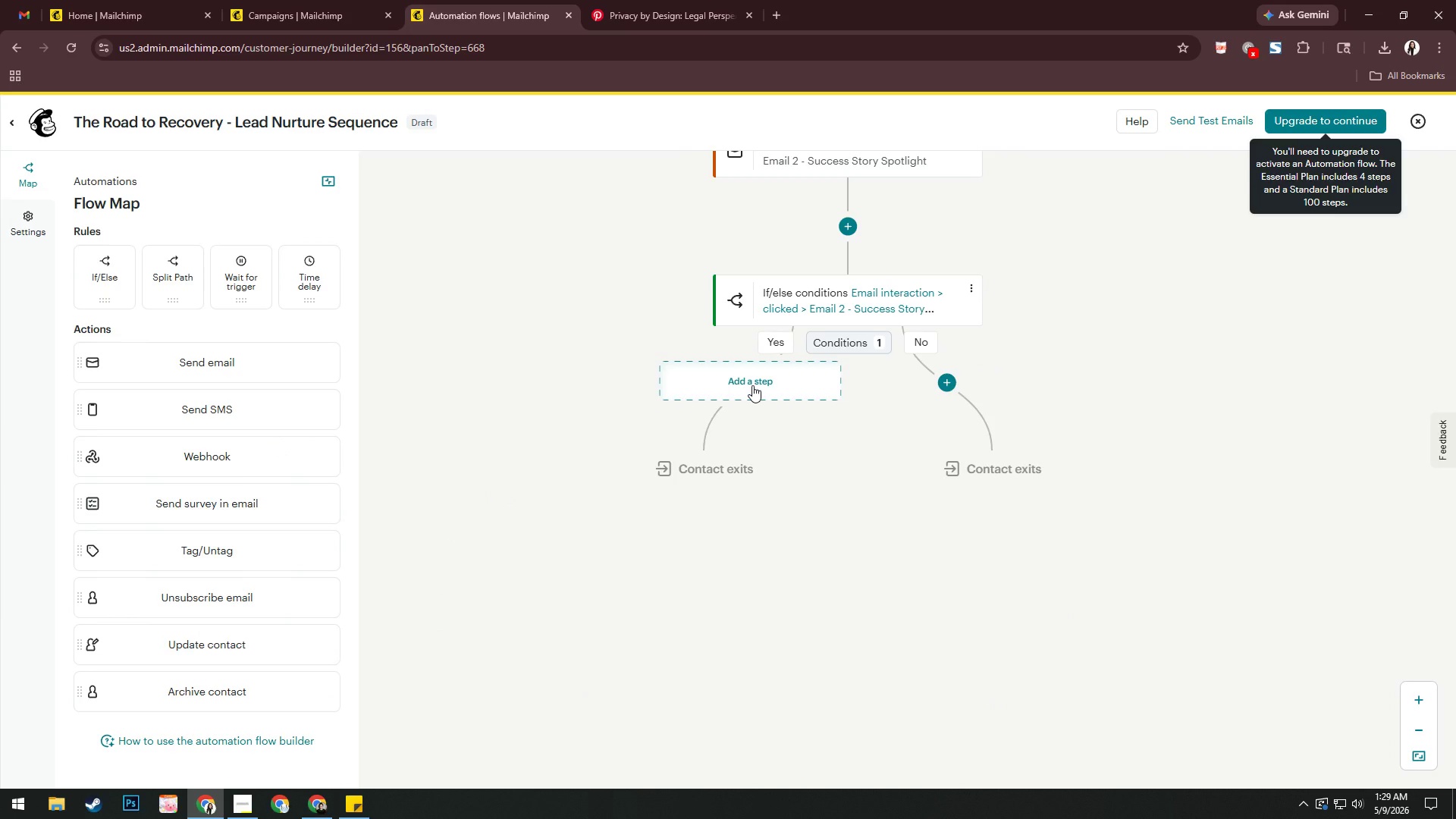 
double_click([752, 385])
 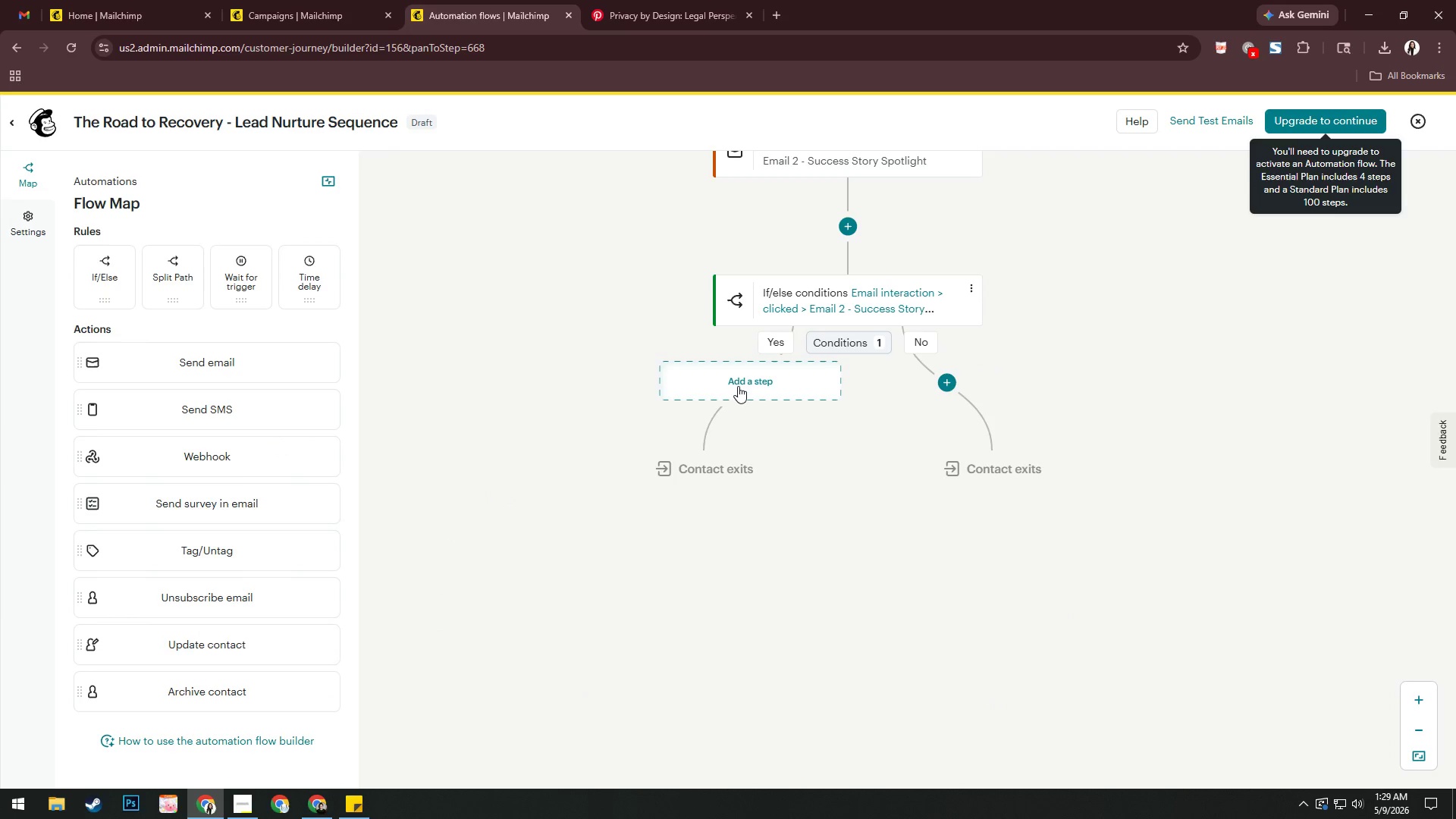 
double_click([738, 386])
 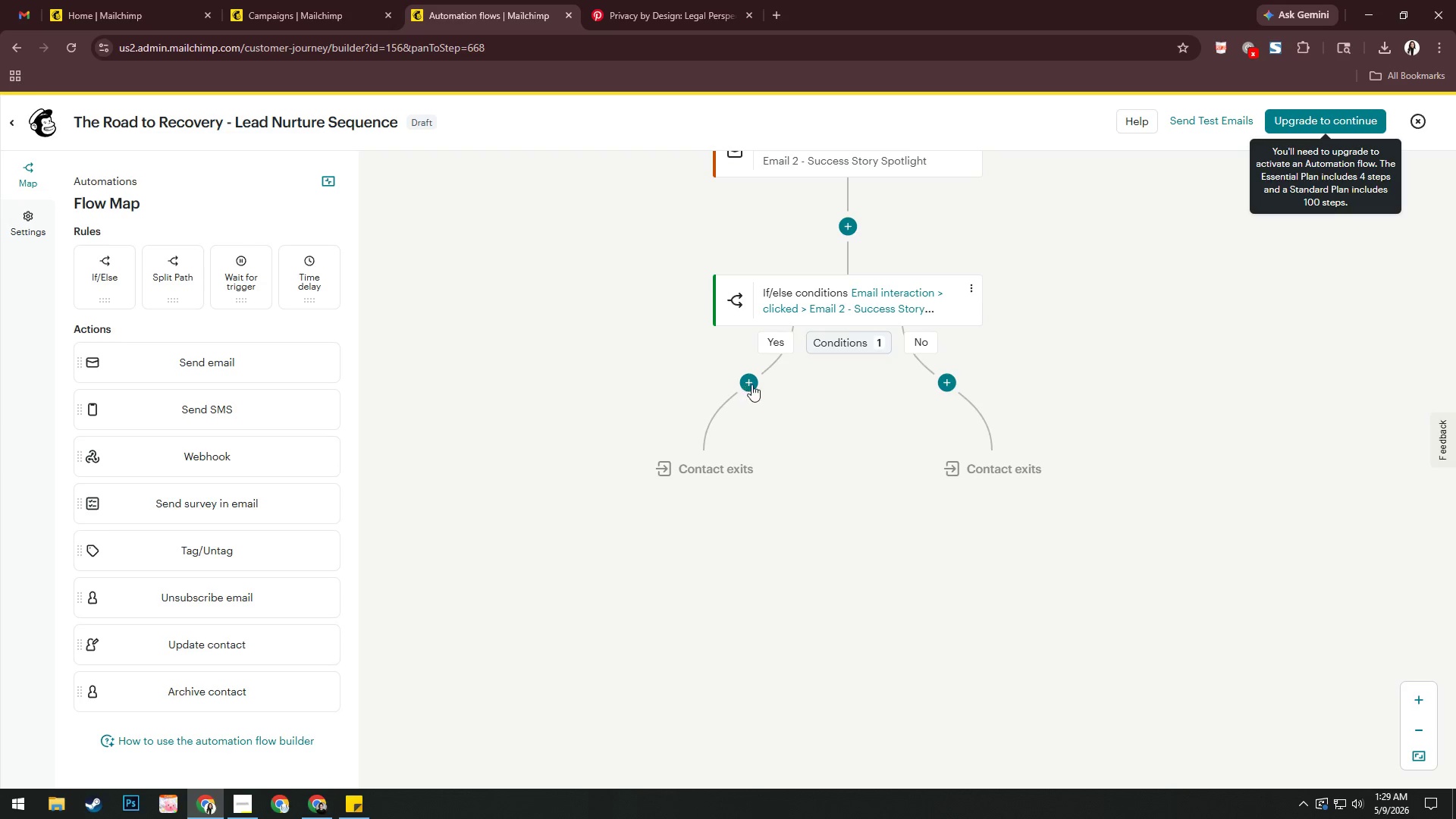 
left_click([752, 384])
 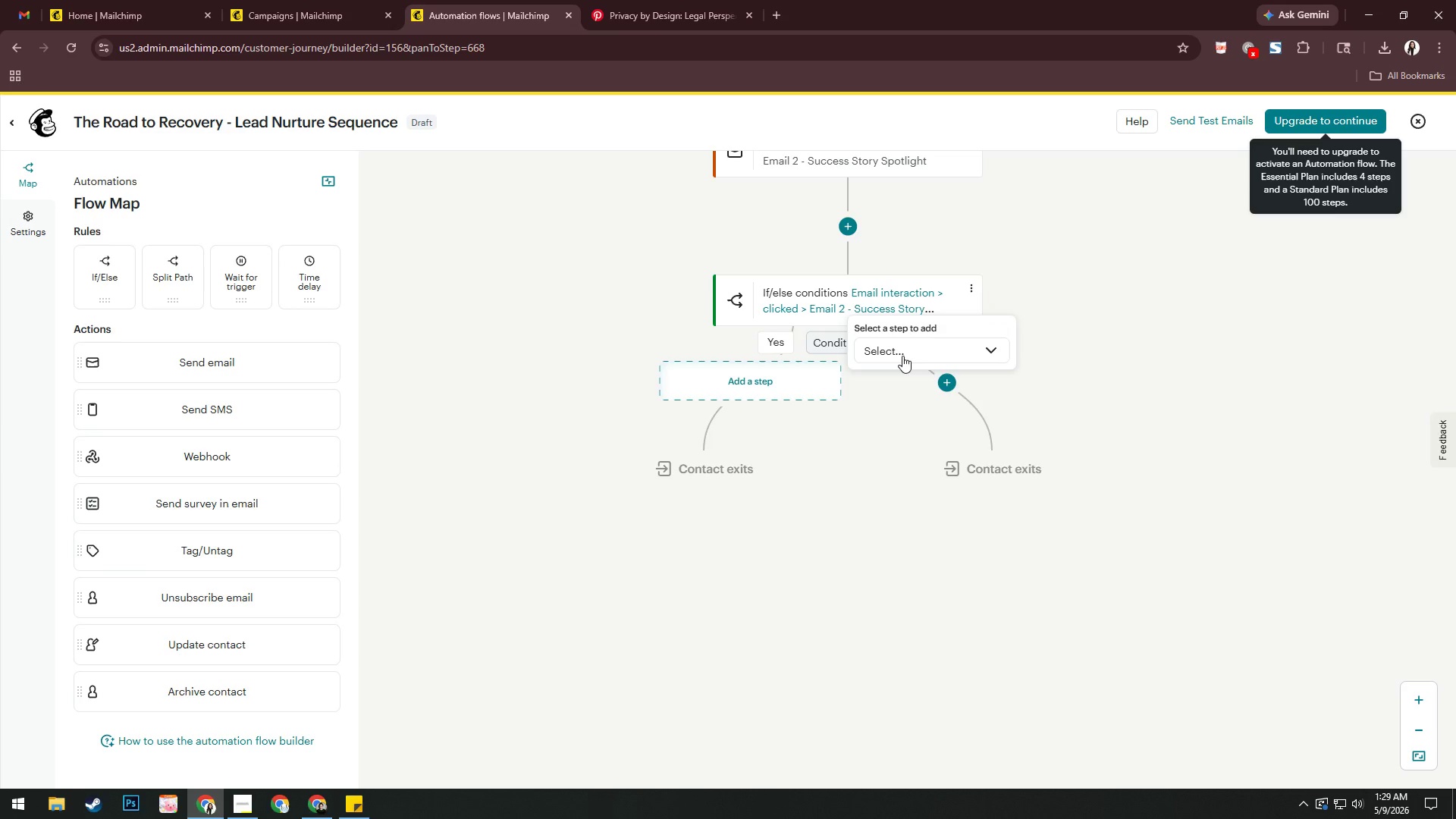 
left_click([902, 356])
 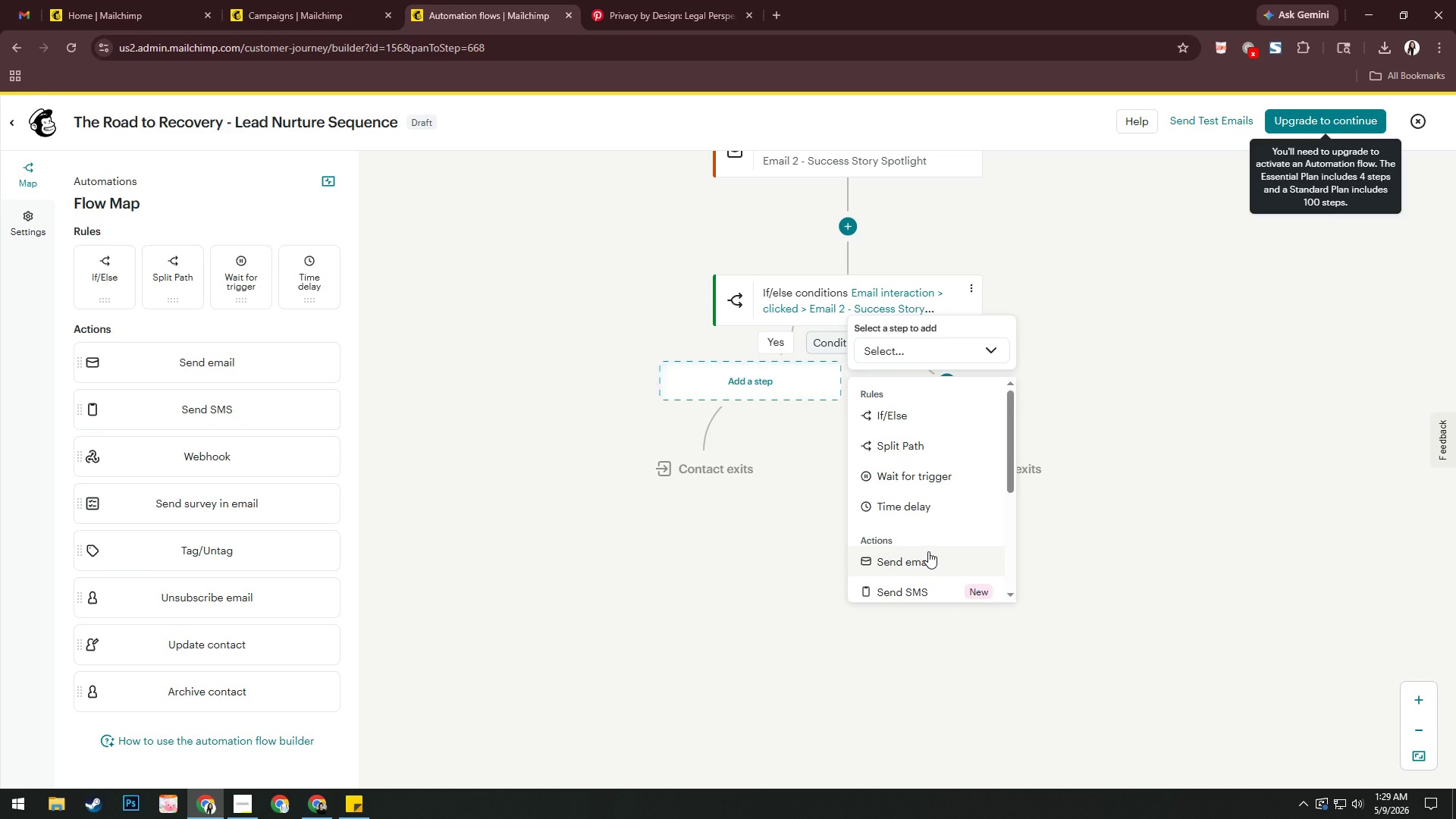 
left_click([928, 551])
 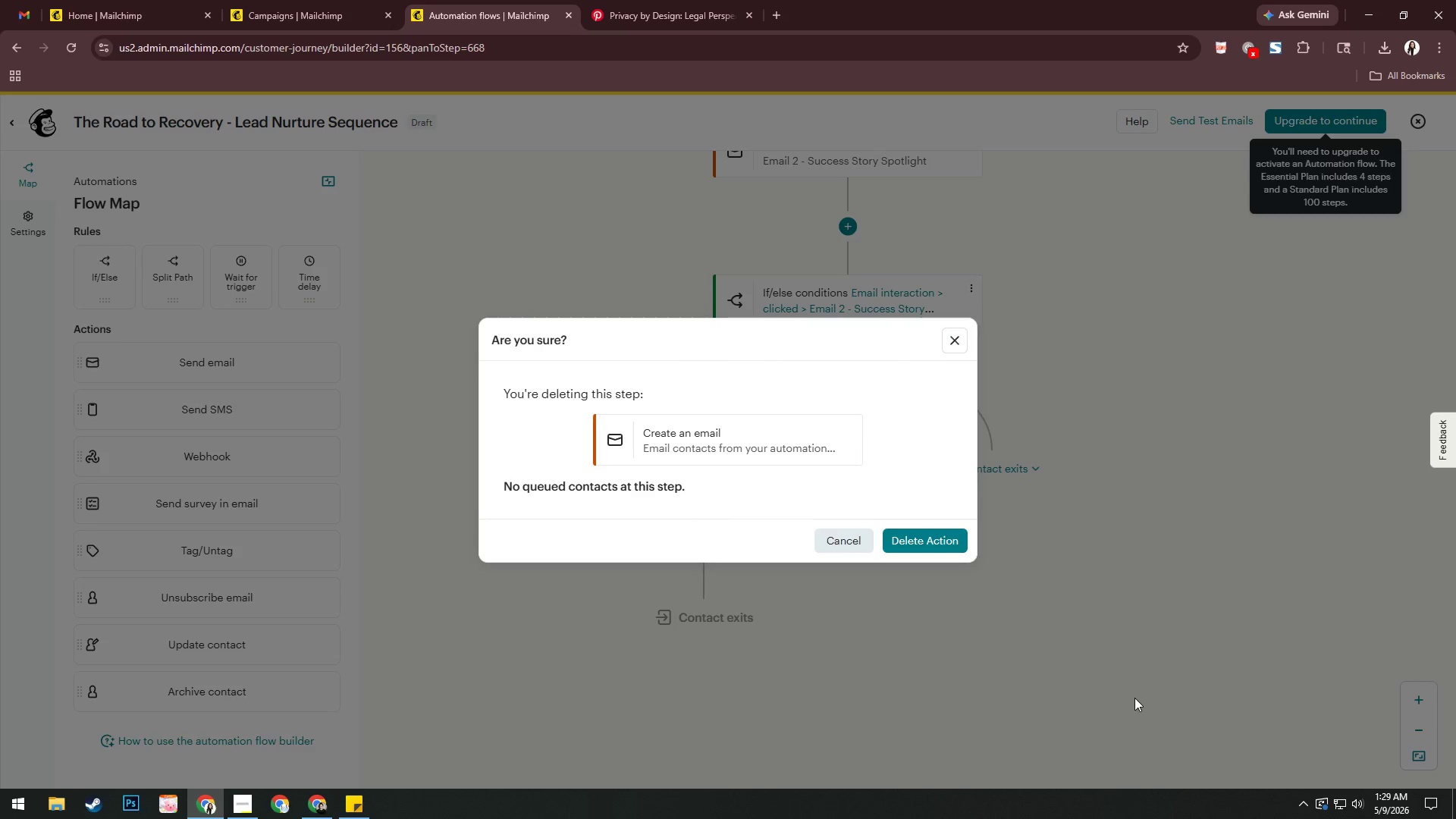 
wait(19.11)
 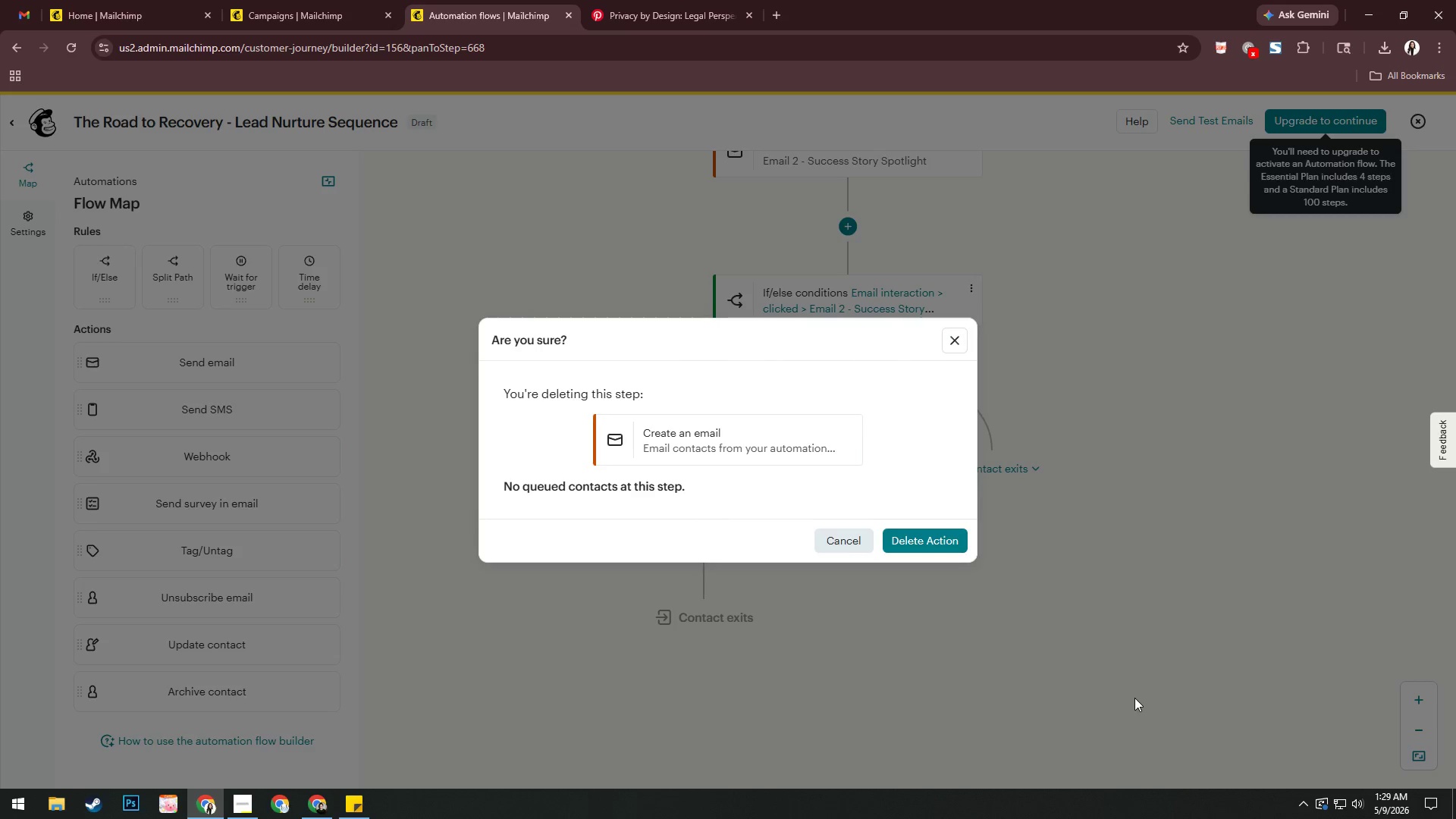 
left_click([927, 539])
 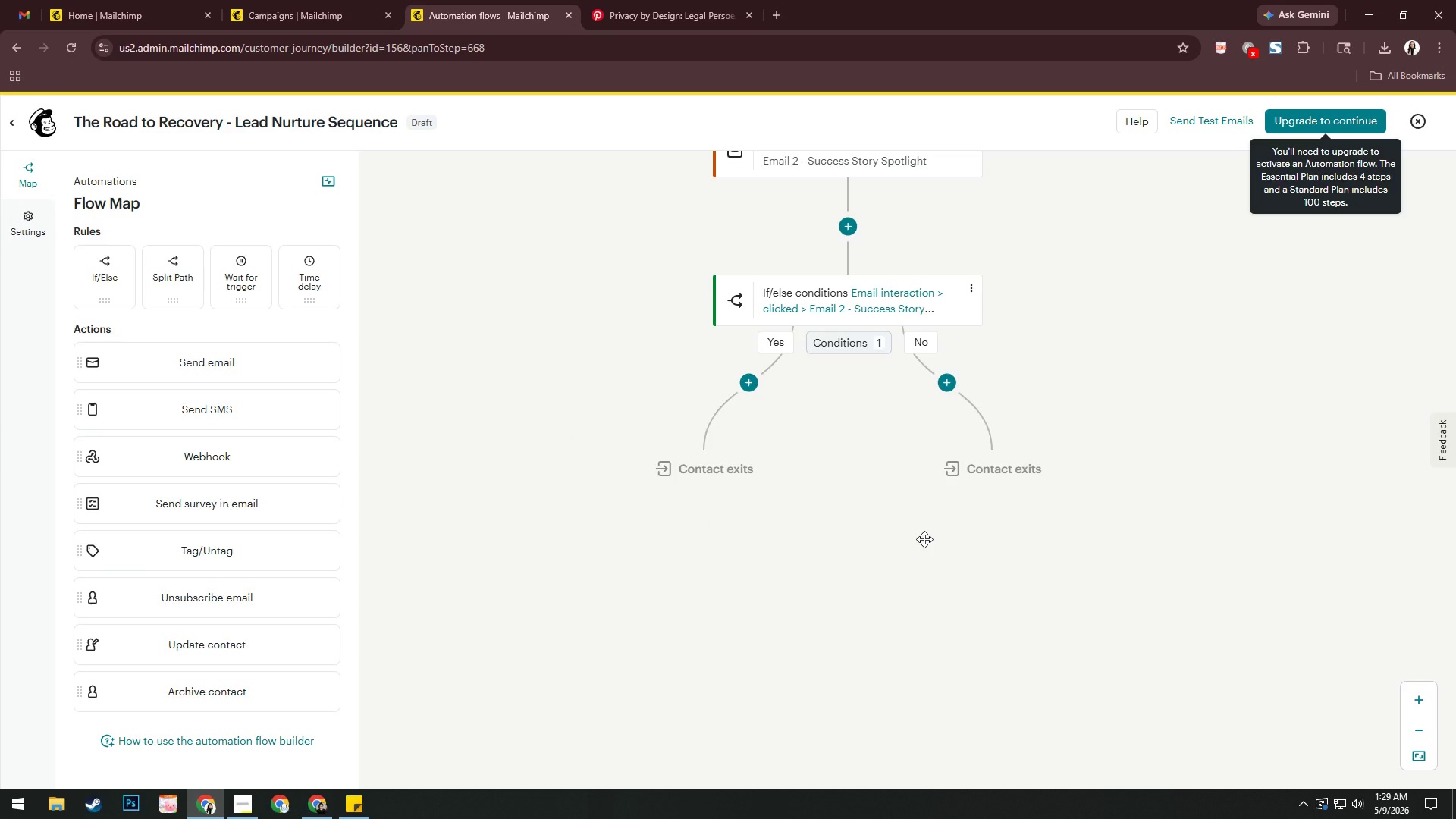 
left_click([747, 382])
 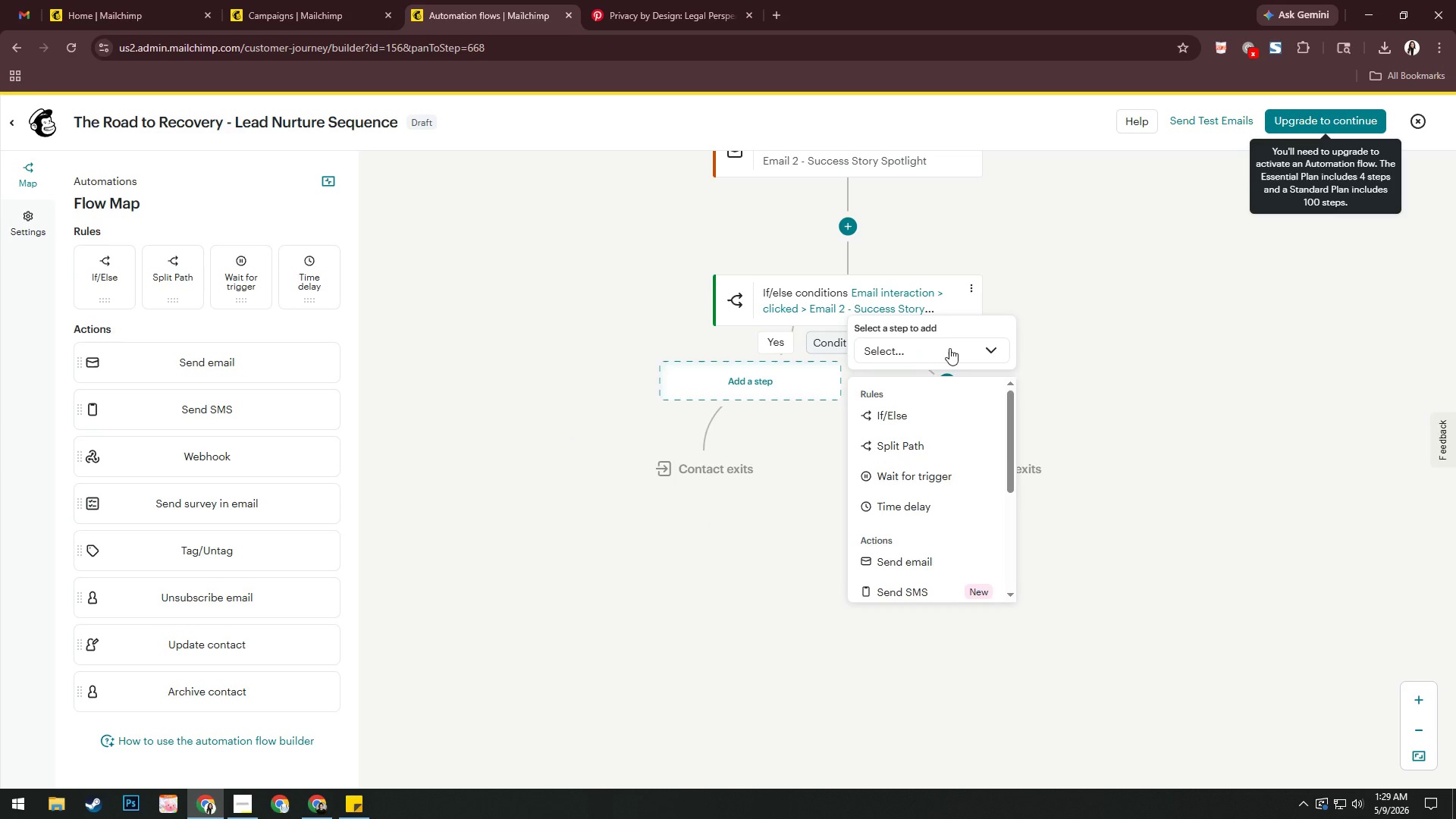 
scroll: coordinate [942, 544], scroll_direction: down, amount: 2.0
 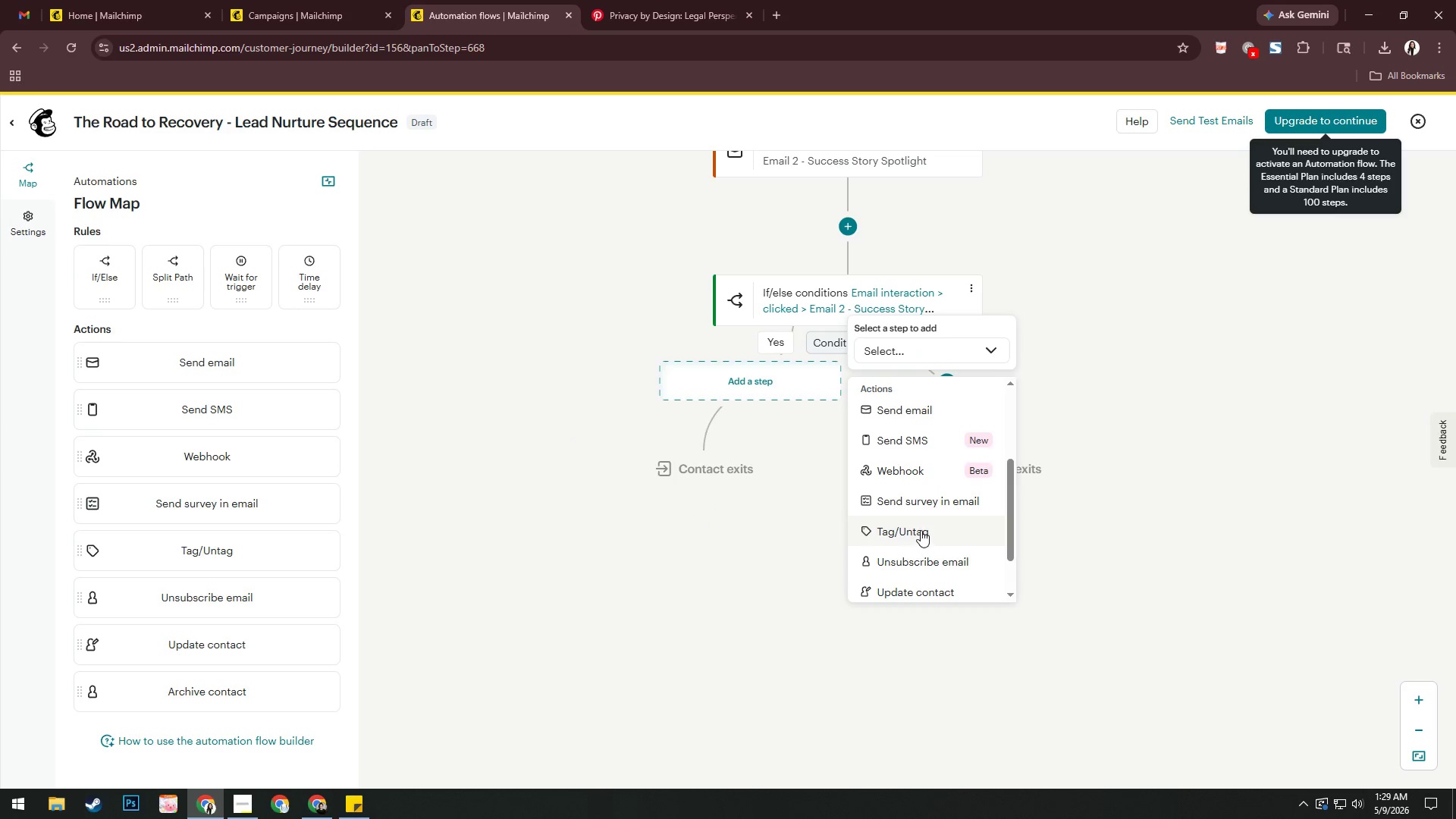 
left_click([921, 530])
 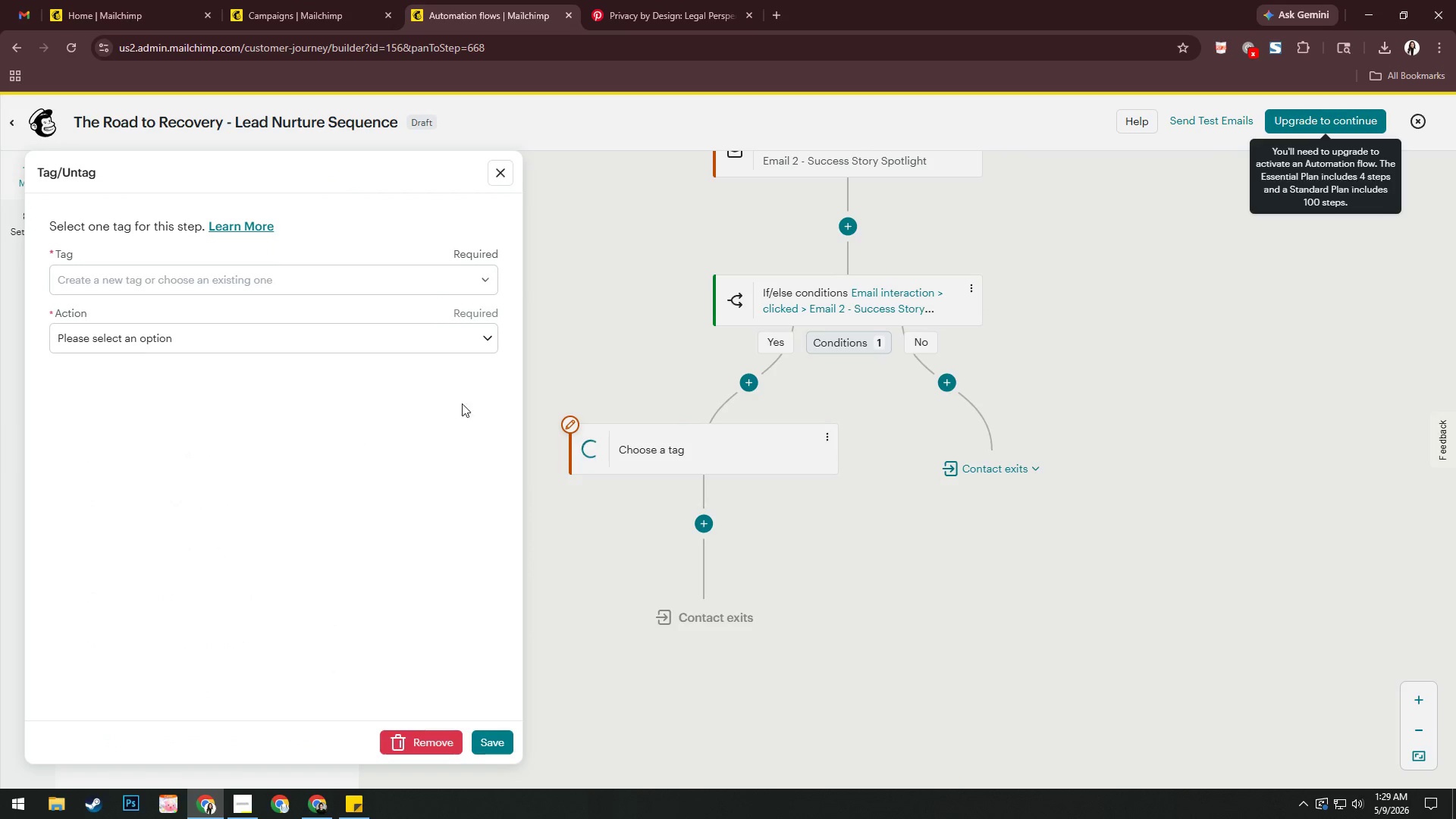 
left_click([336, 286])
 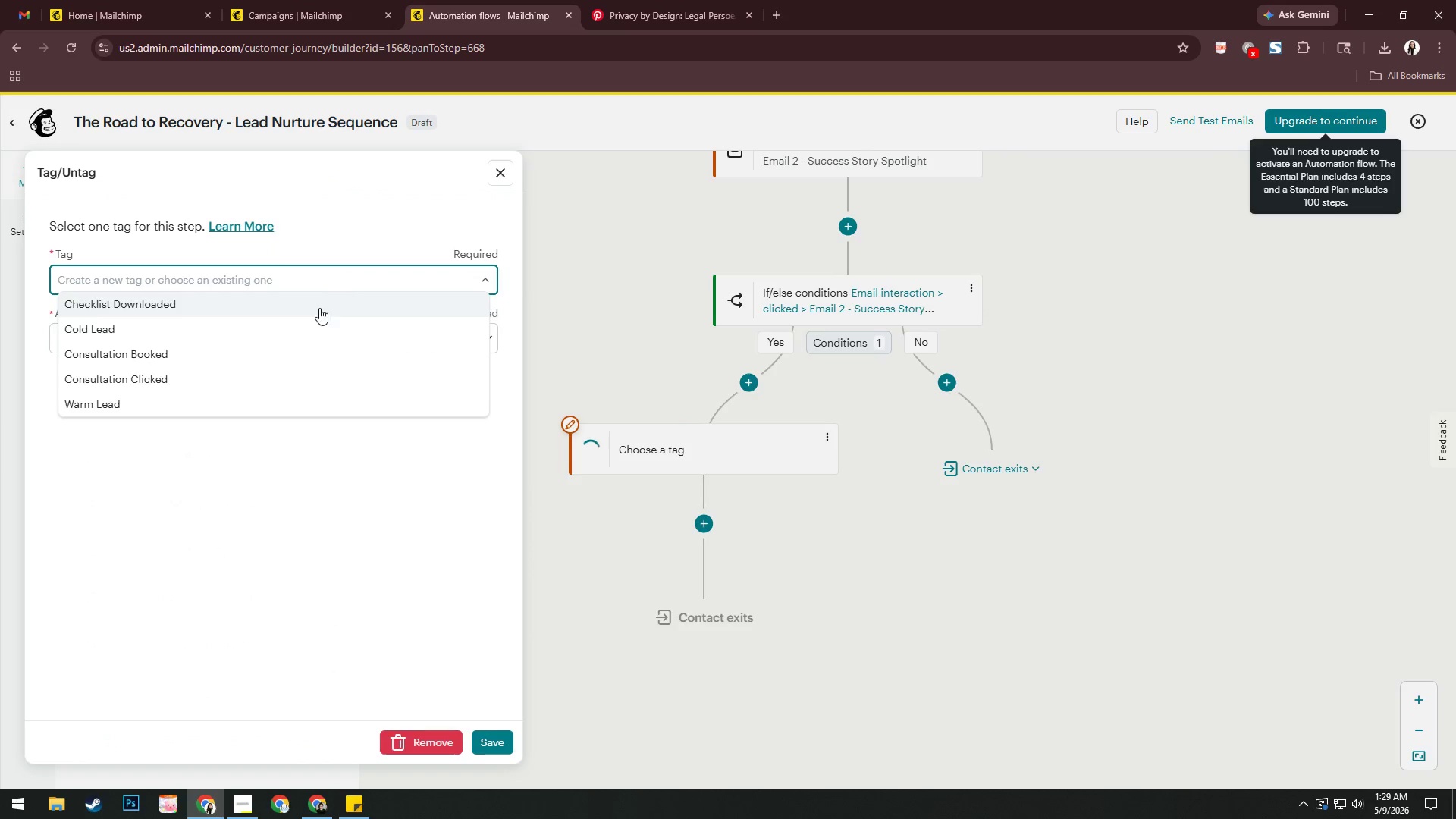 
left_click([265, 378])
 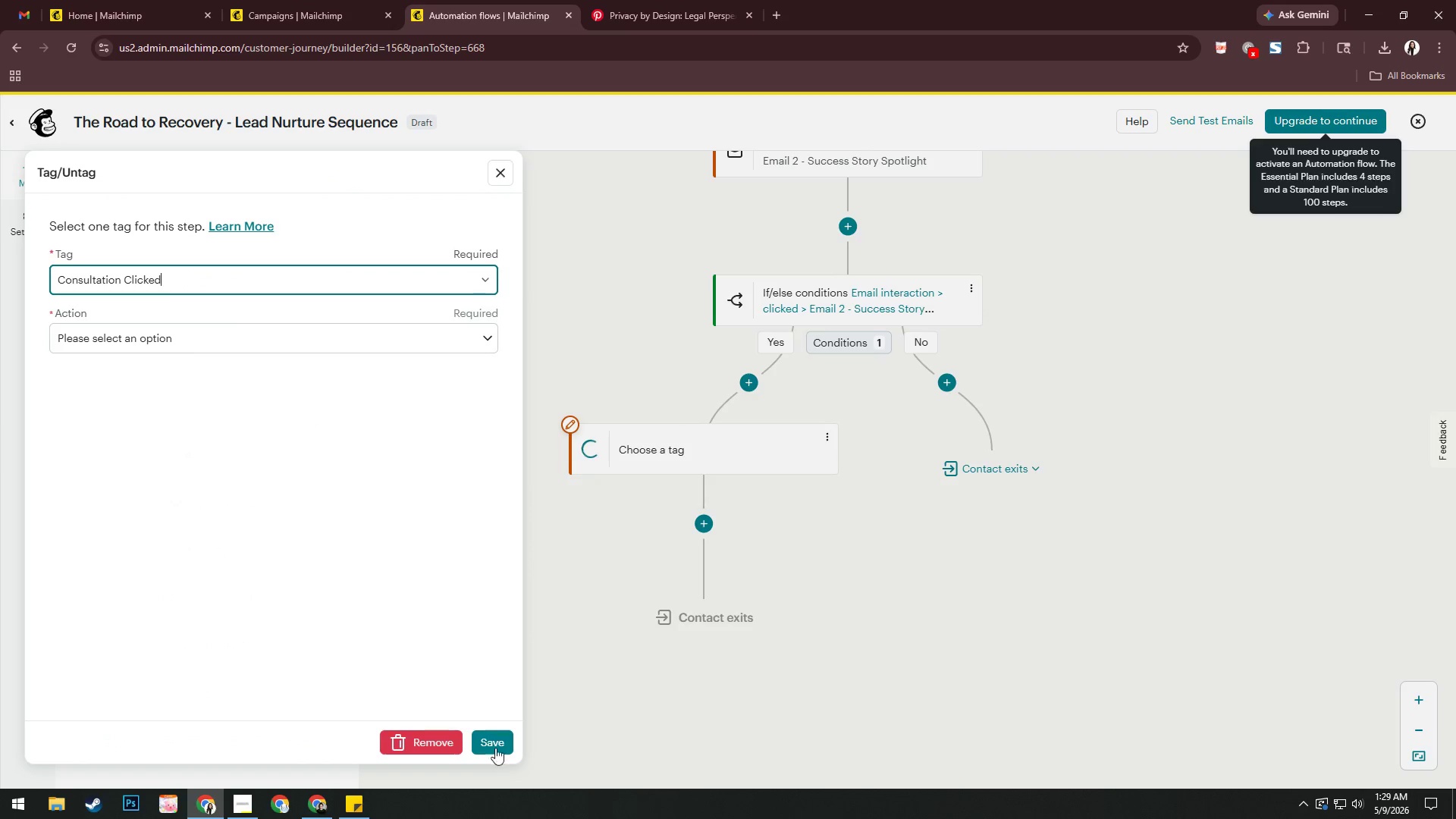 
left_click([489, 742])
 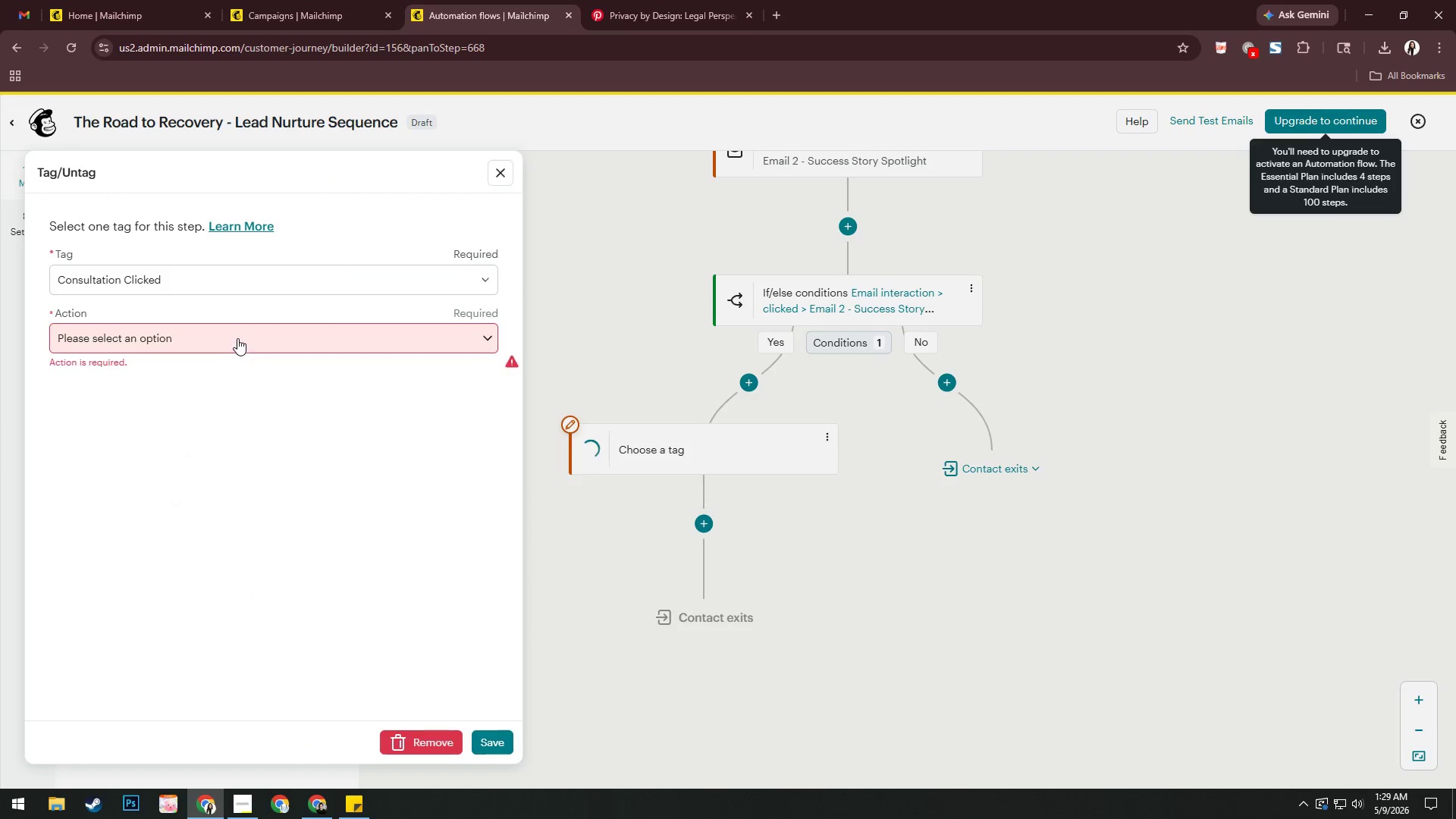 
double_click([206, 387])
 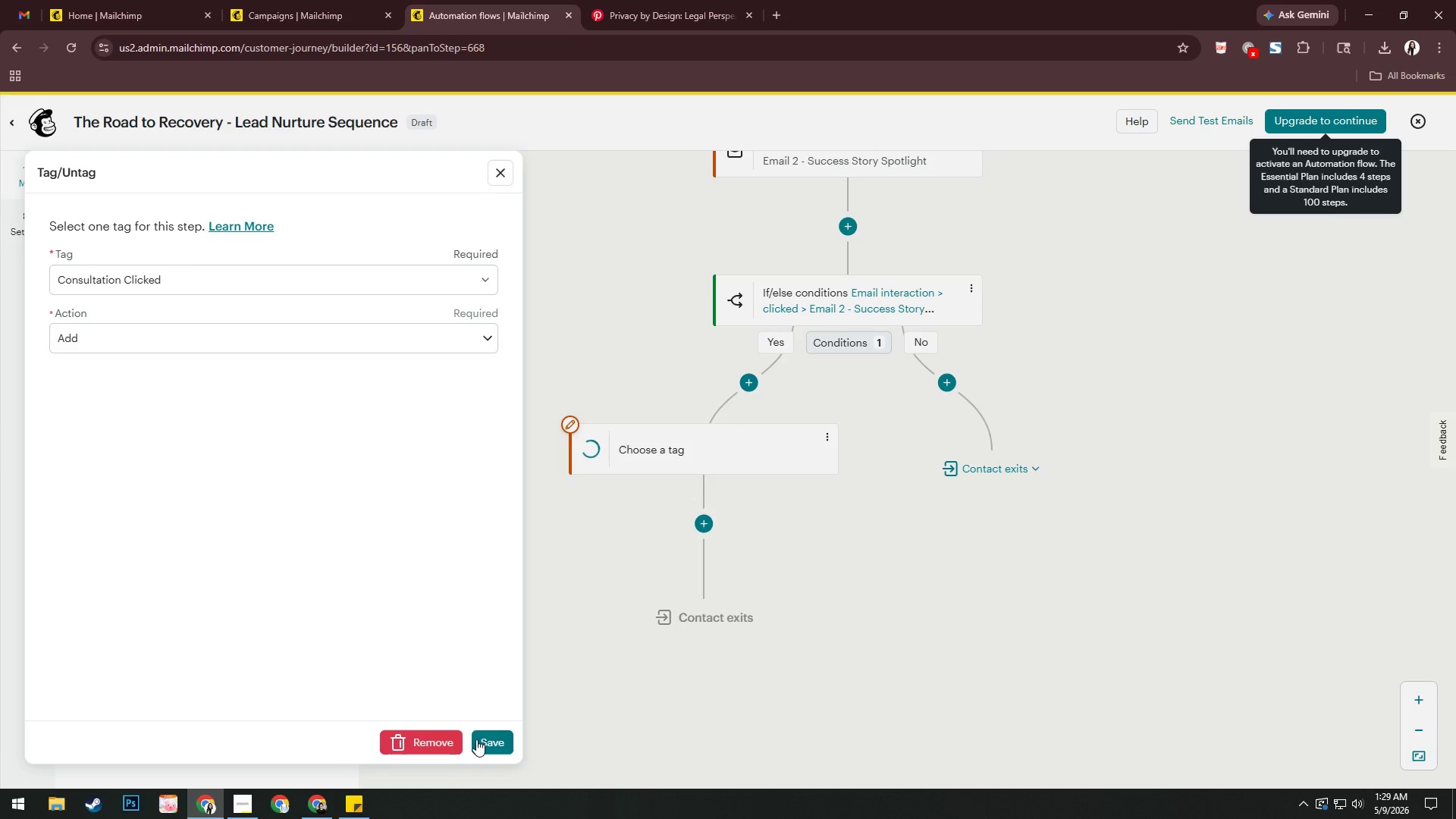 
left_click([485, 740])
 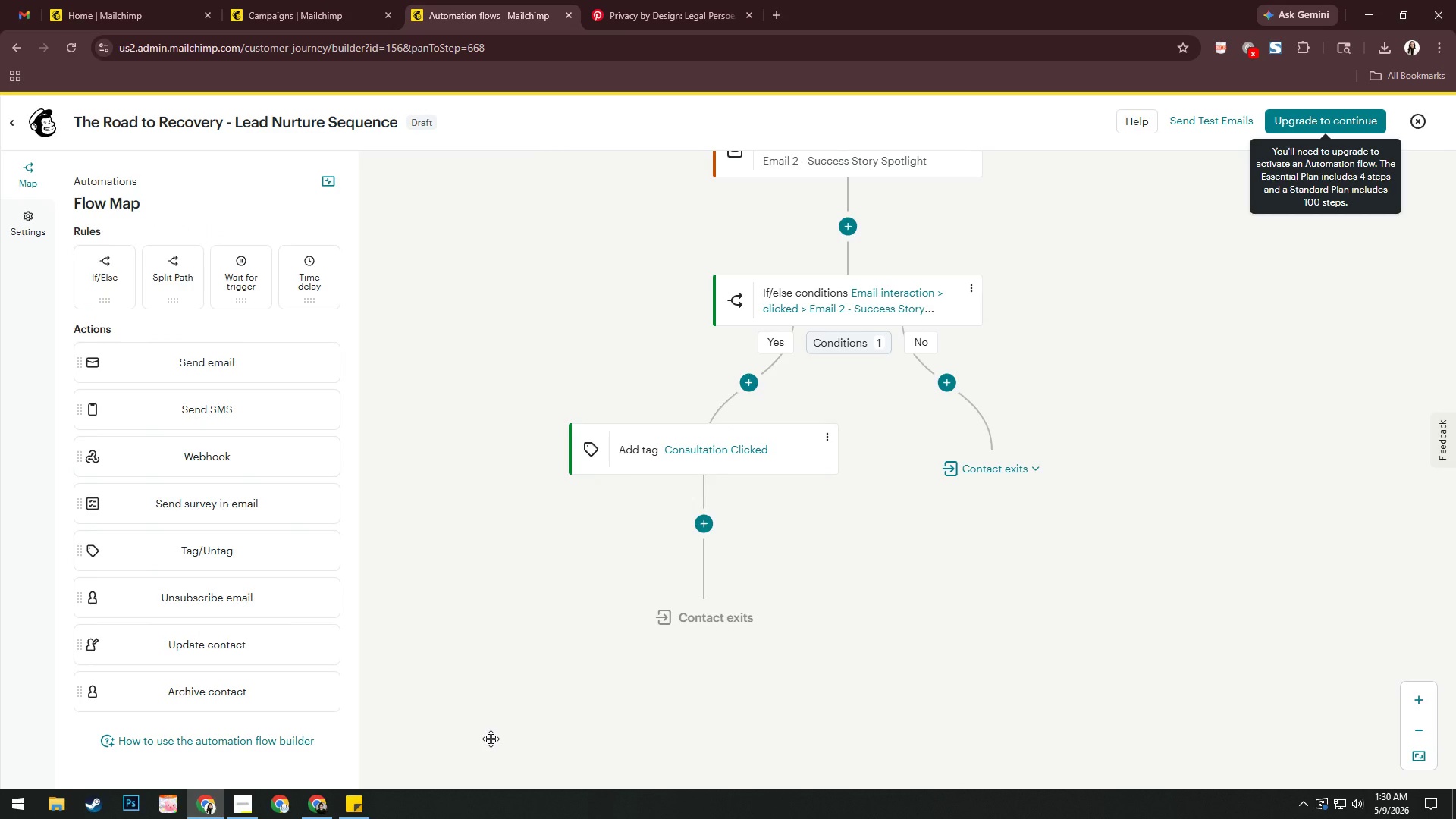 
wait(16.25)
 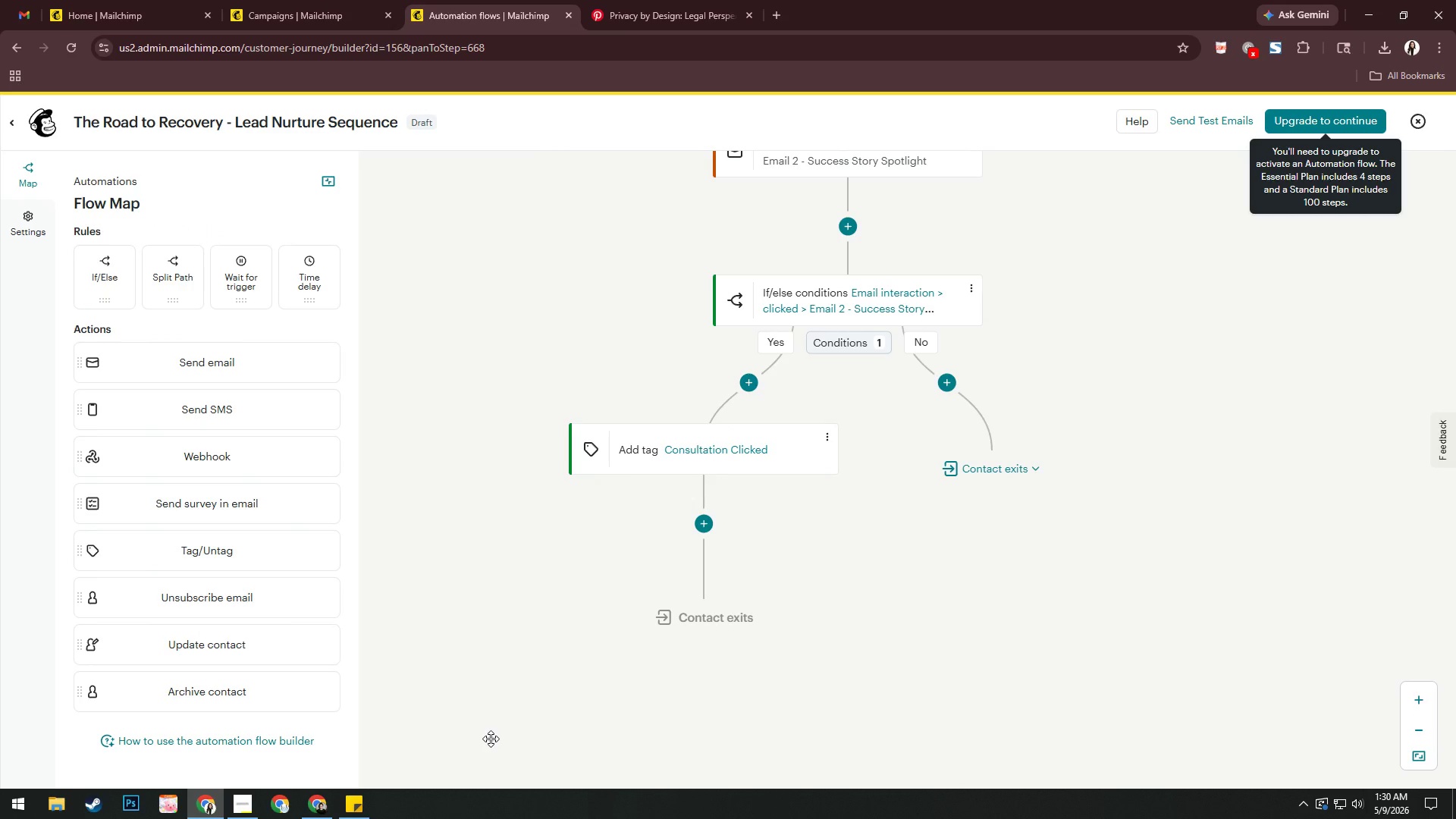 
left_click([743, 509])
 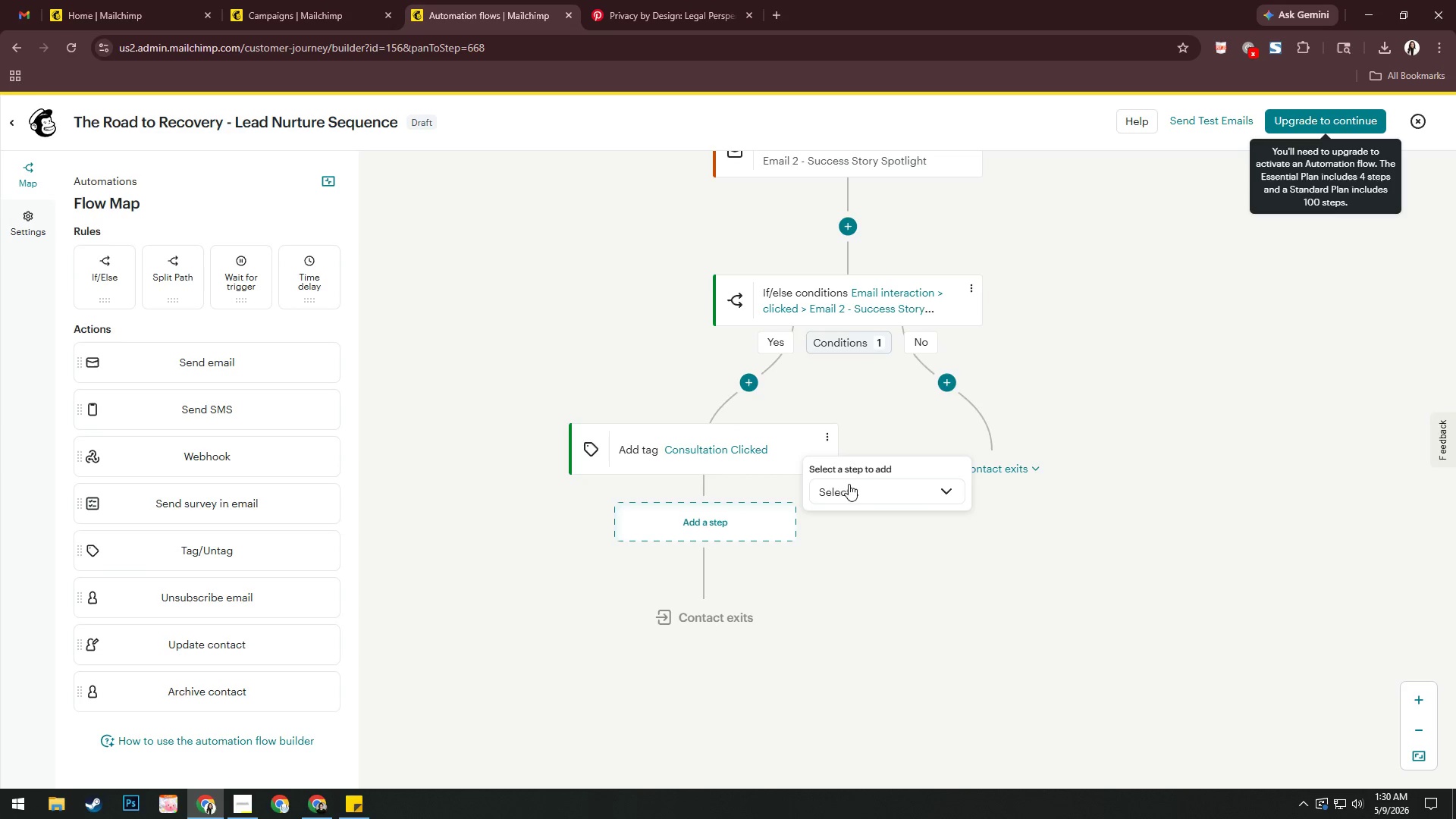 
left_click([860, 481])
 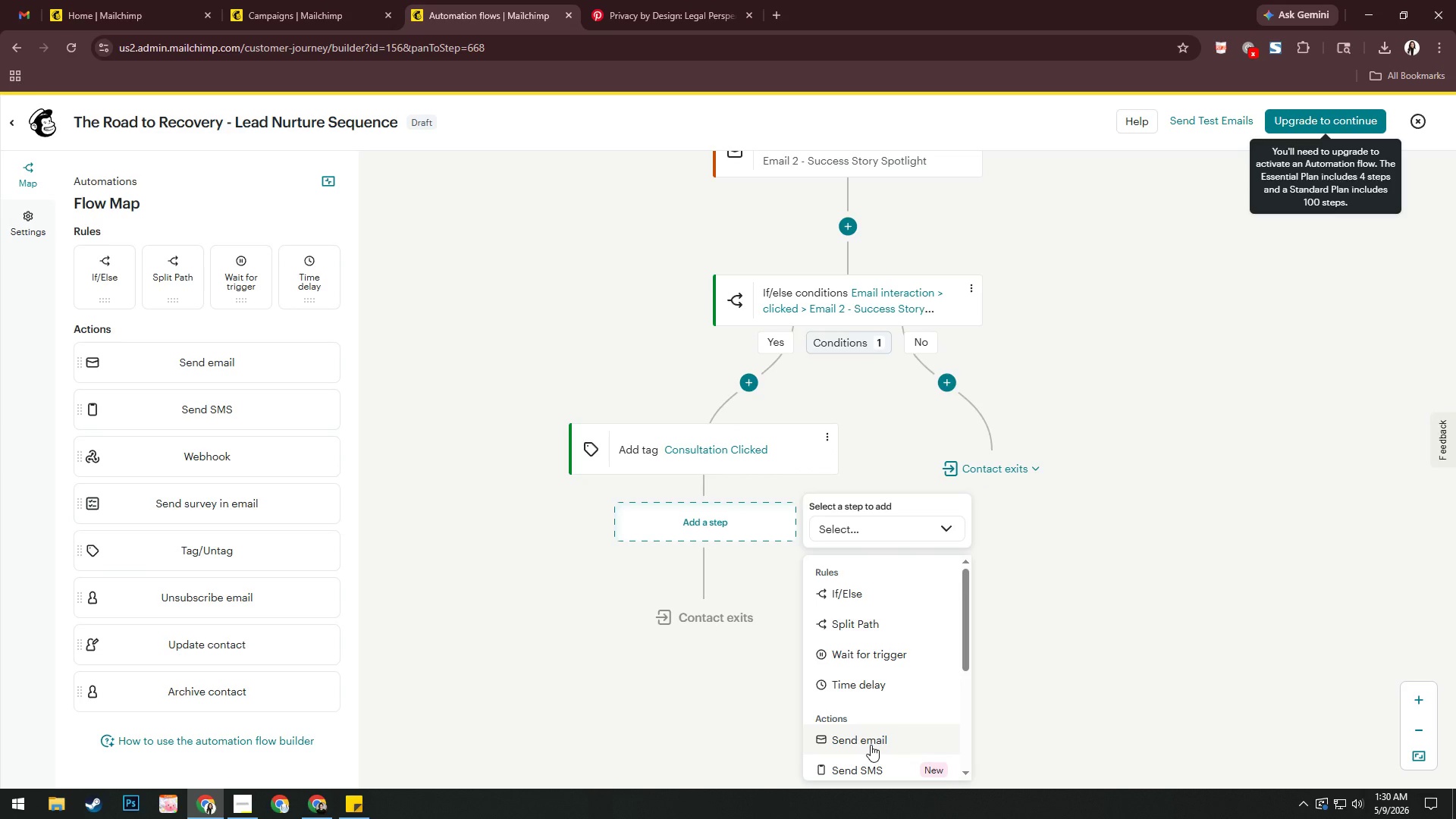 
wait(5.02)
 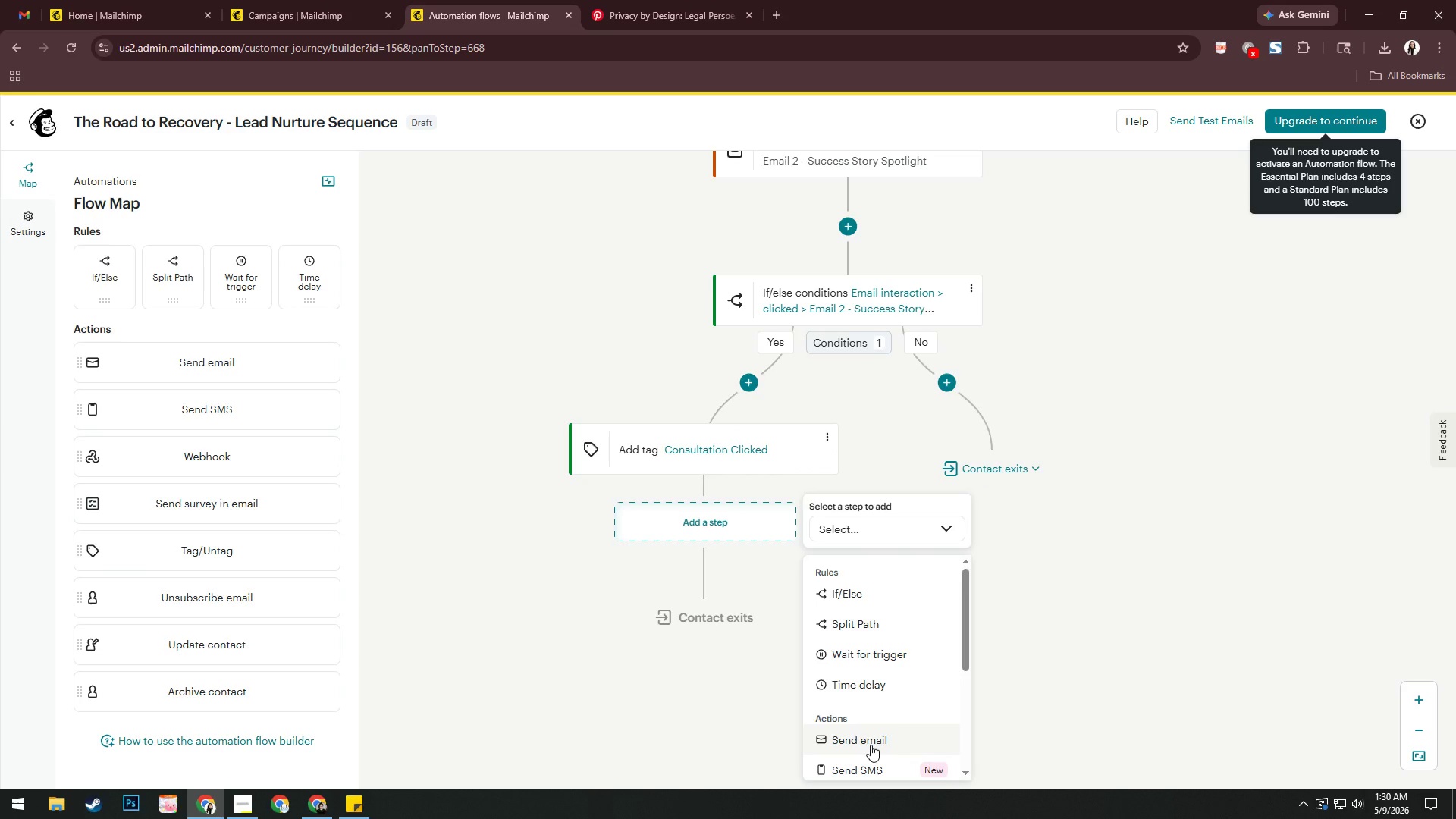 
left_click([868, 745])
 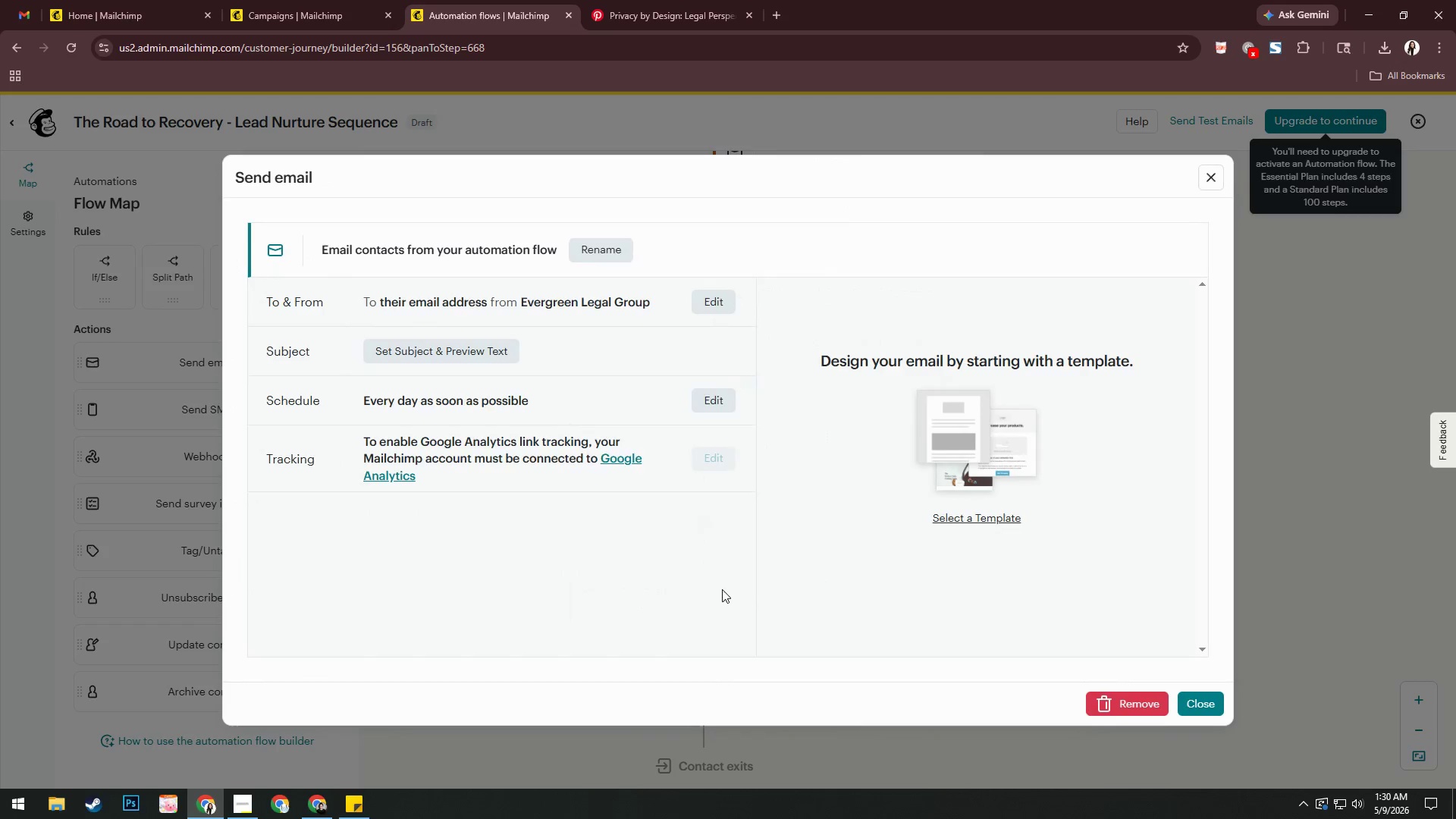 
left_click([610, 249])
 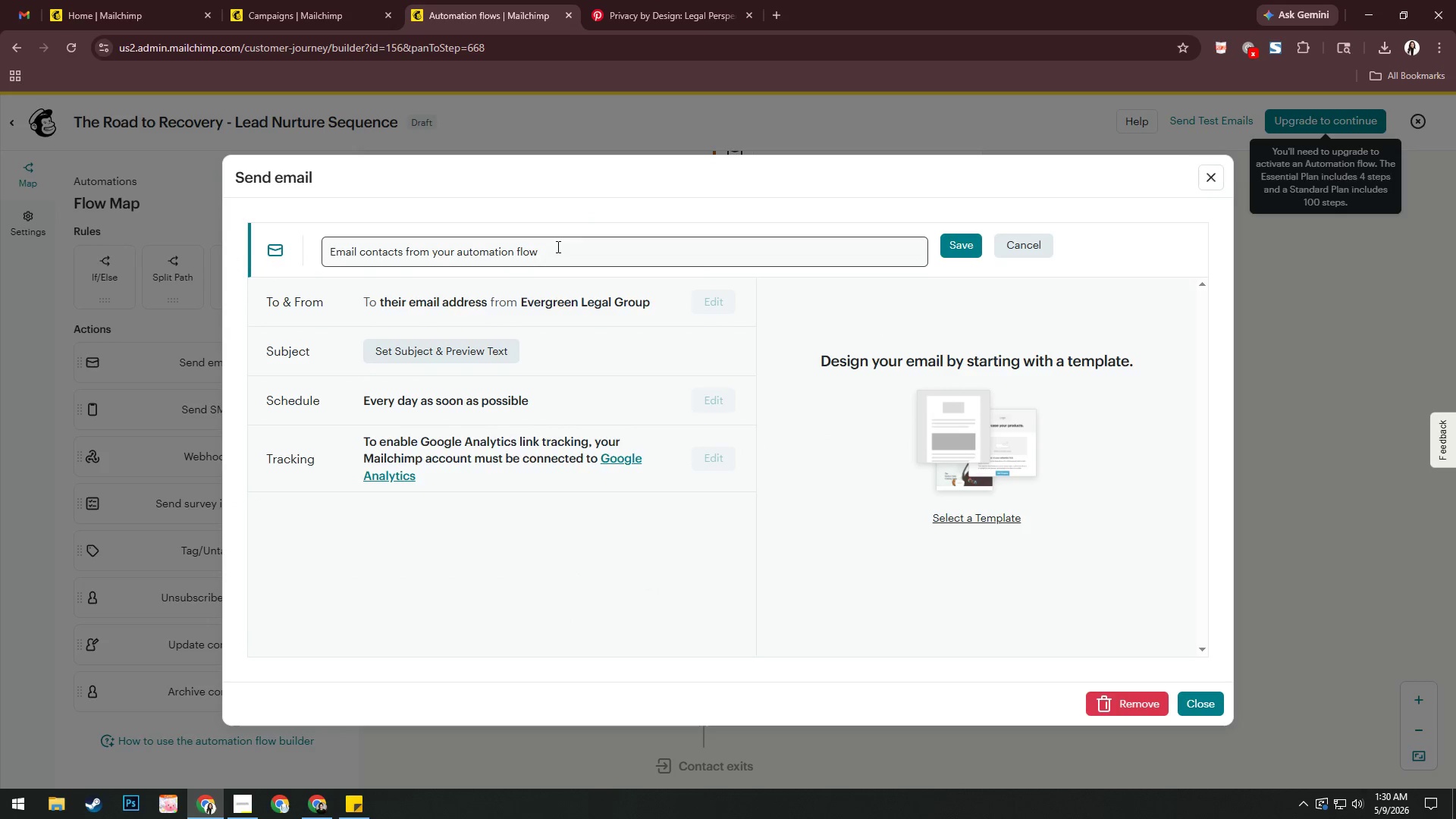 
left_click([559, 248])
 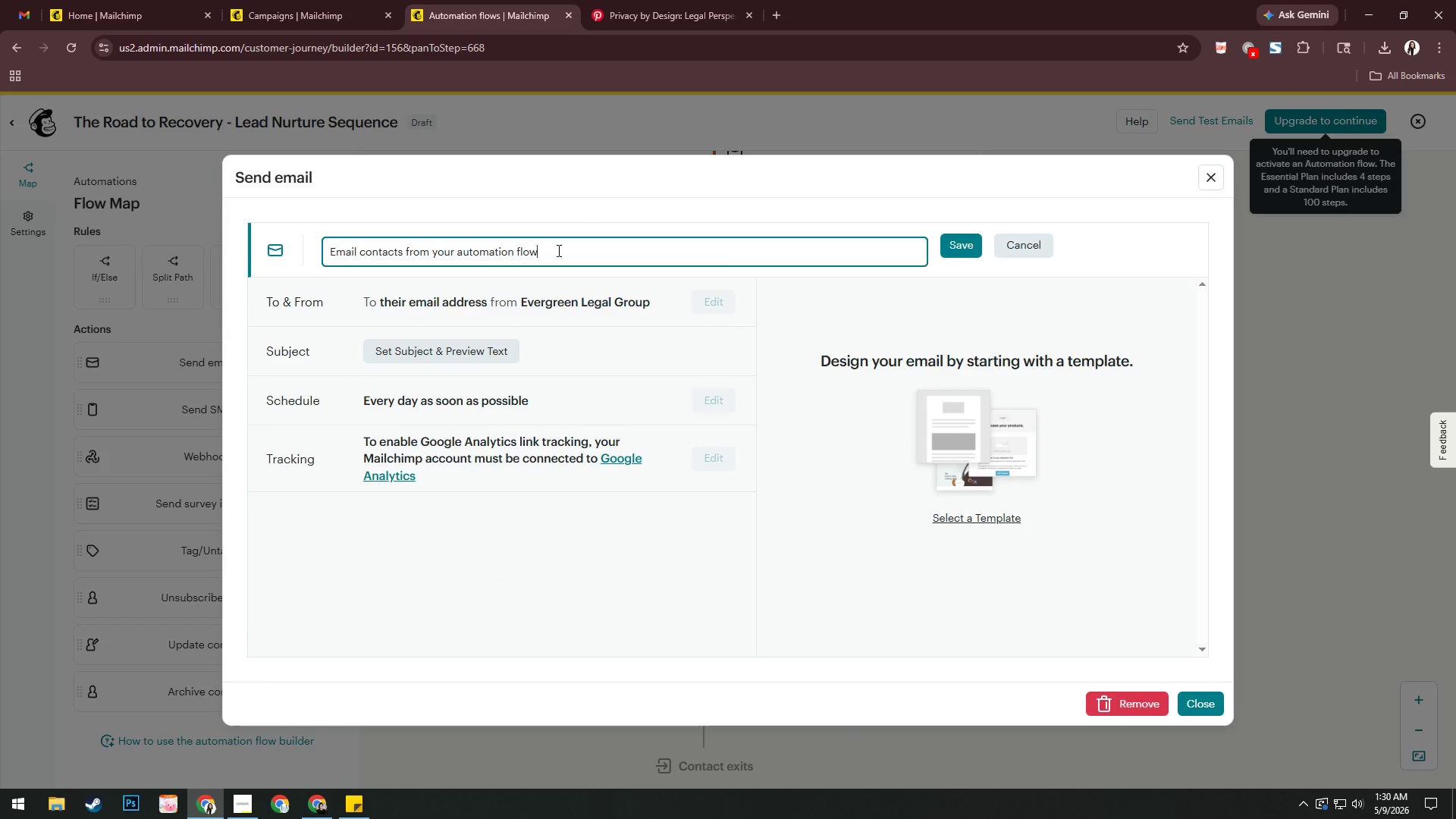 
key(Control+A)
 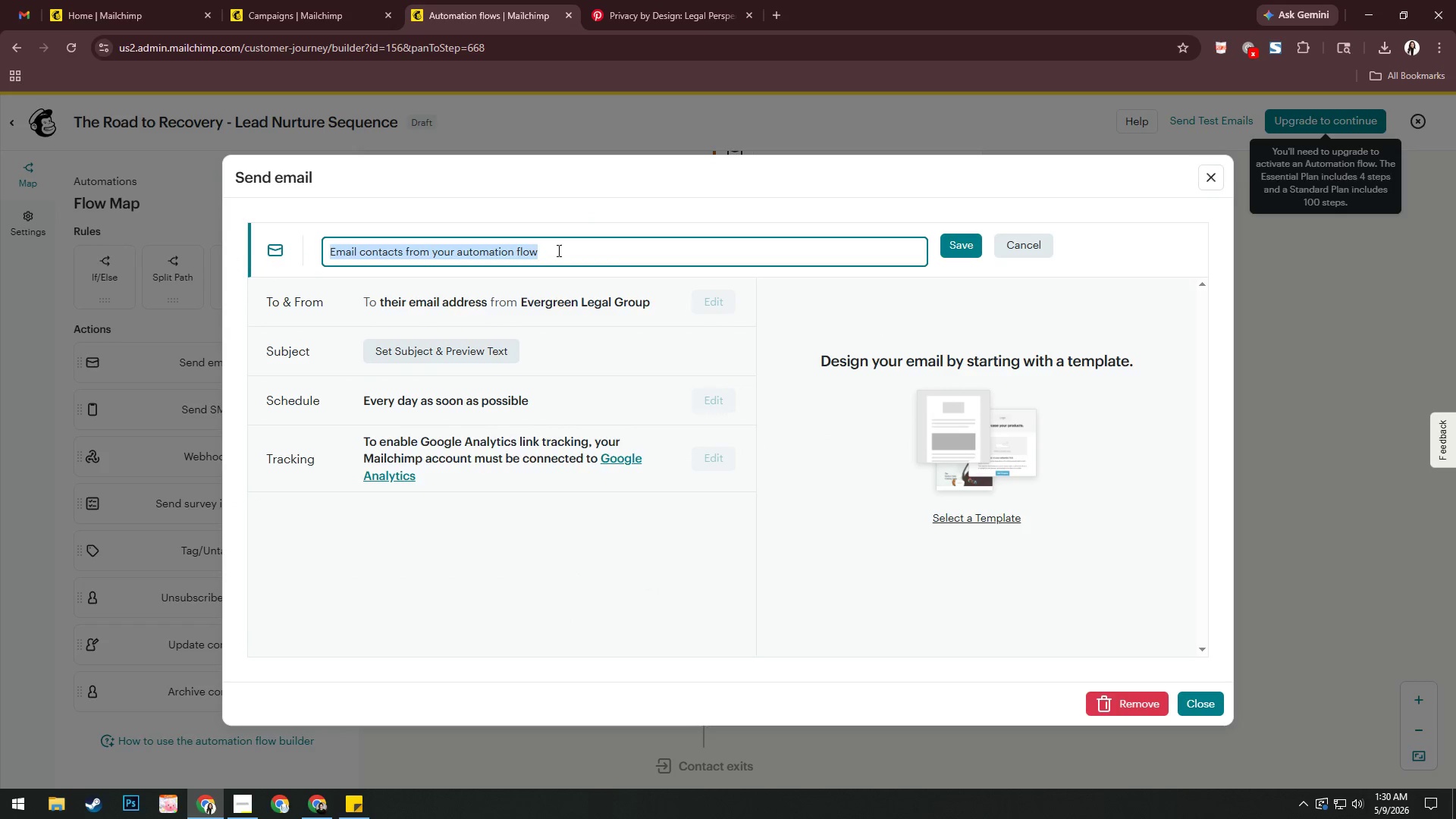 
type(Email )
key(Backspace)
key(Backspace)
key(Backspace)
key(Backspace)
key(Backspace)
key(Backspace)
type(Fast Track Email )
key(Backspace)
 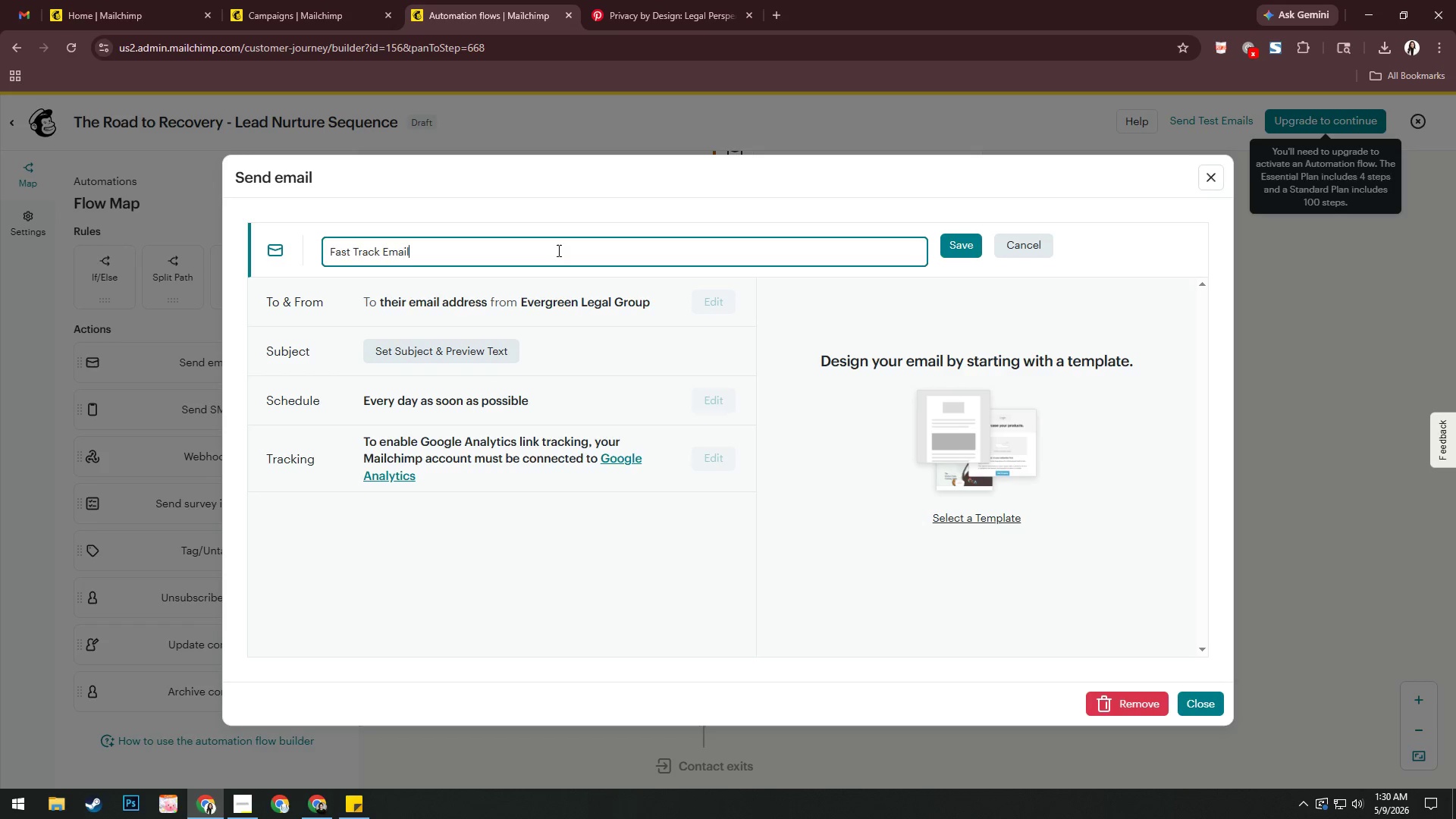 
wait(6.97)
 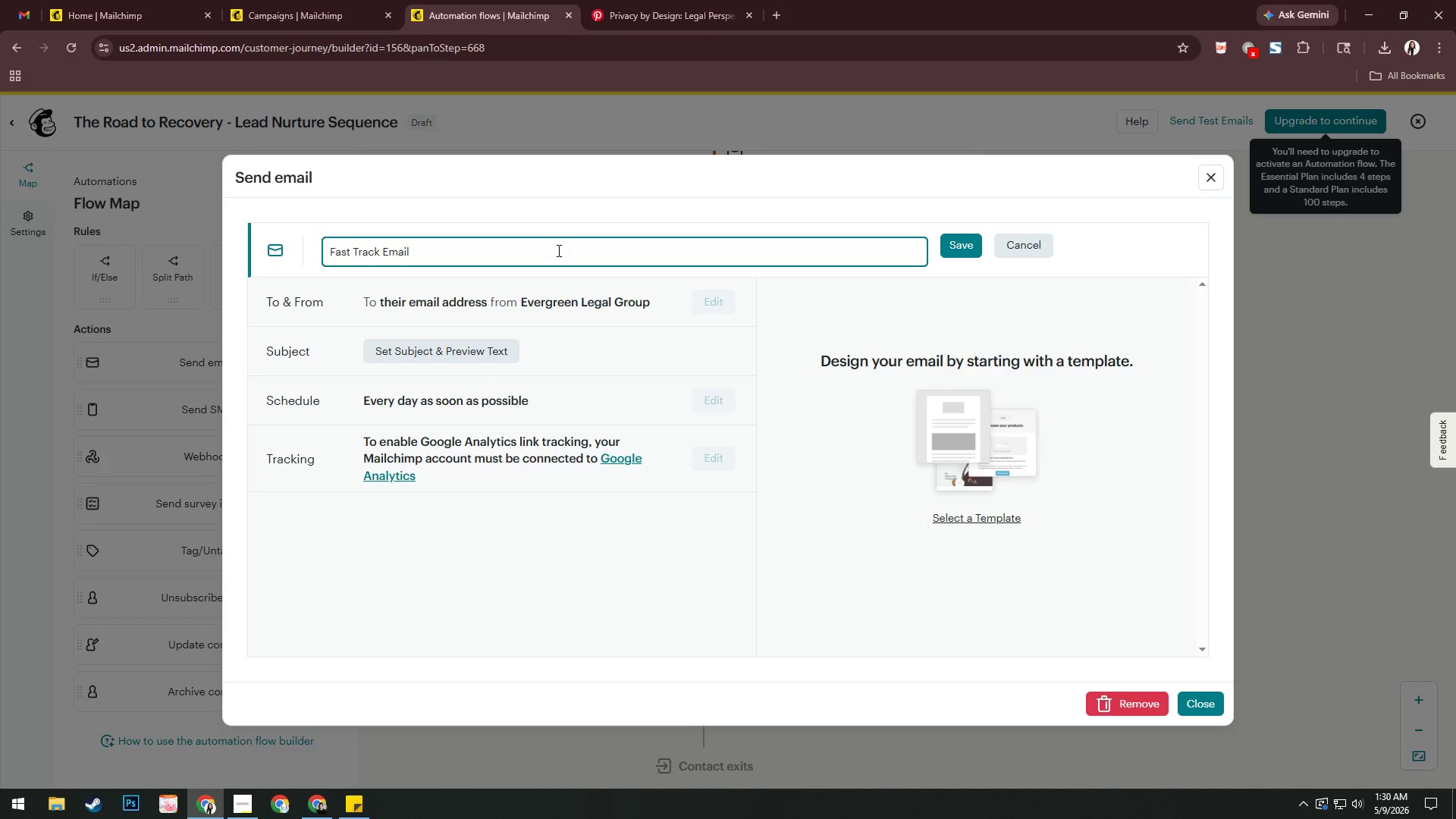 
left_click([383, 249])
 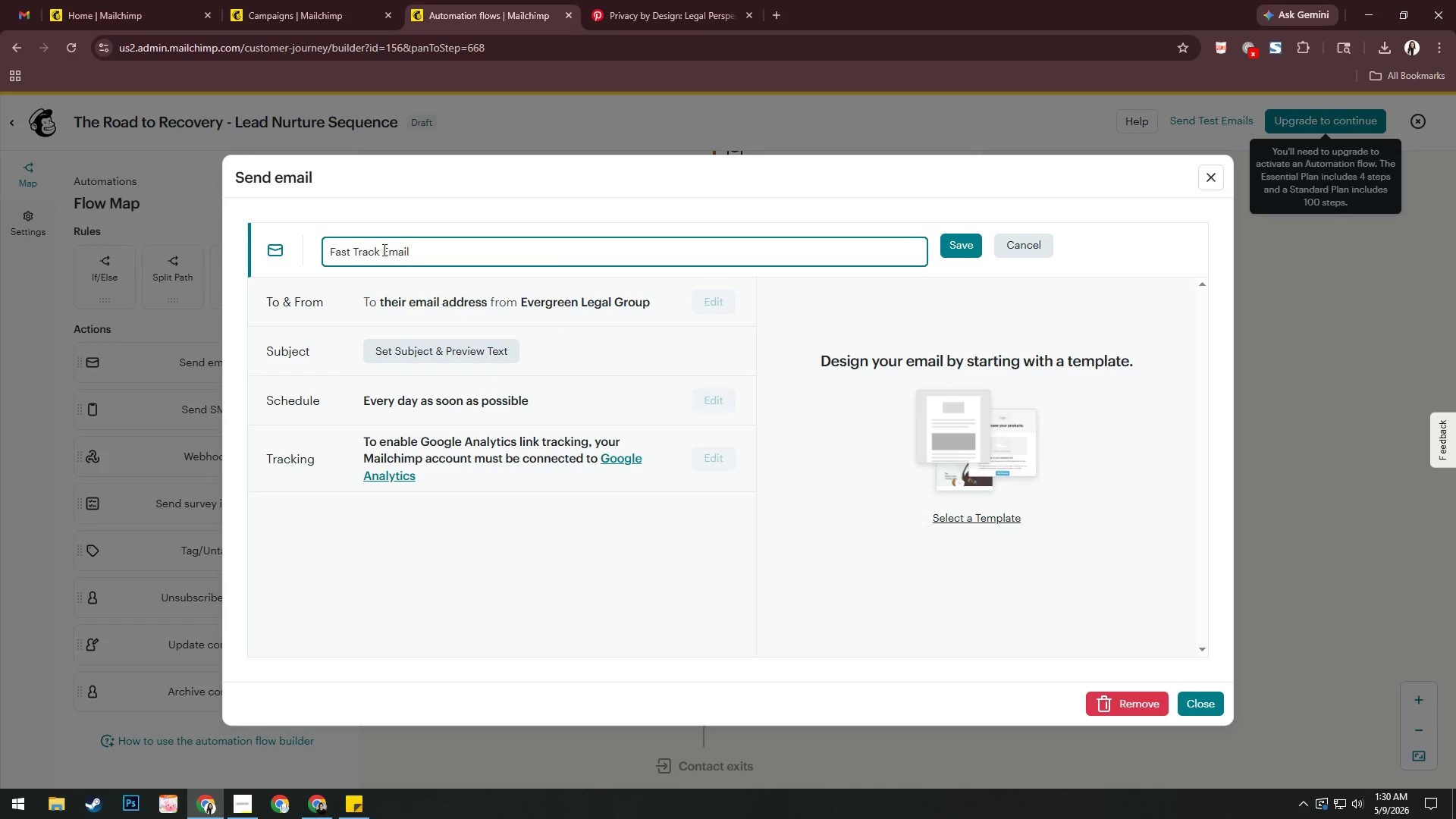 
key(Shift+ShiftRight)
 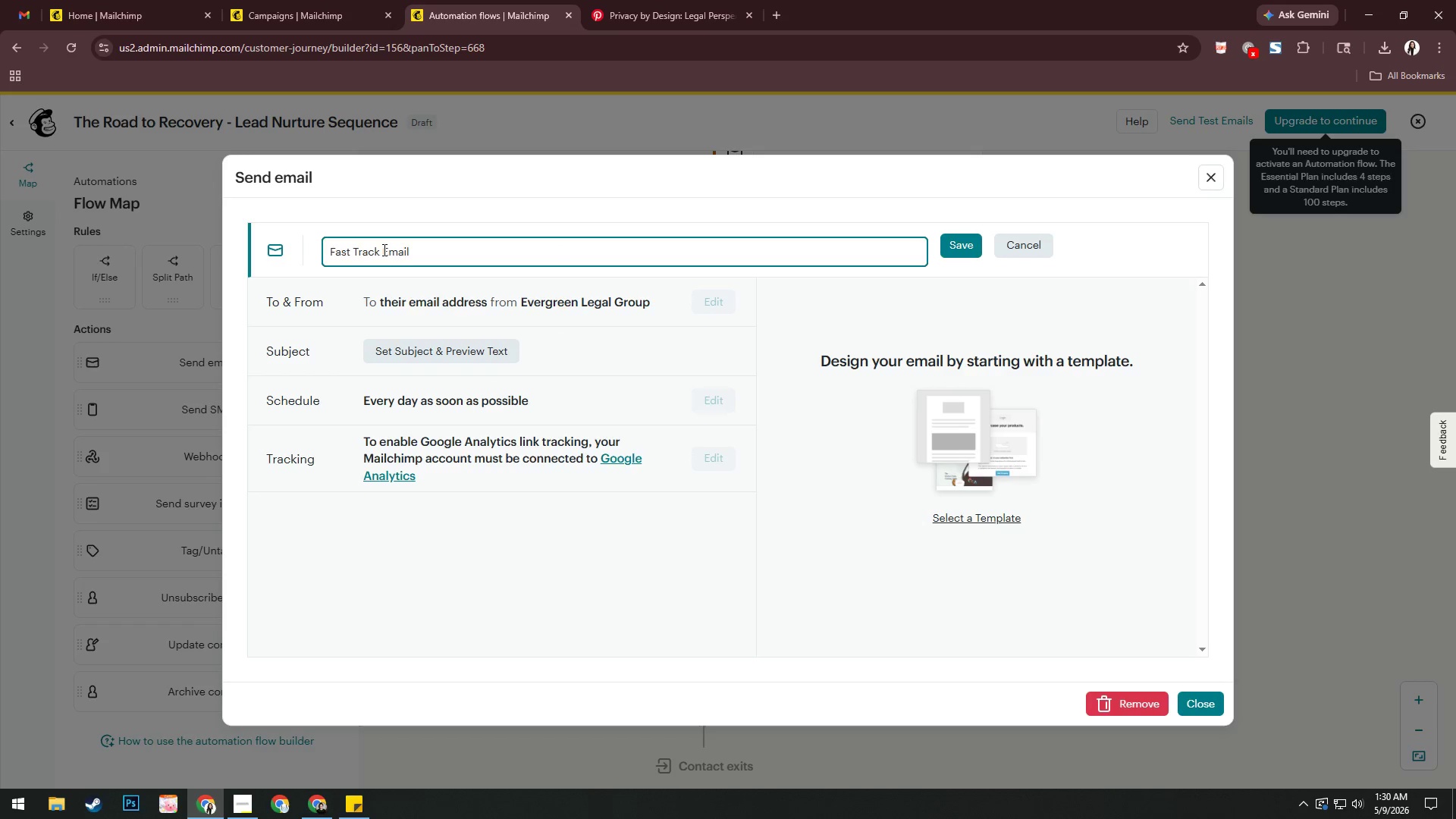 
key(Shift+C)
 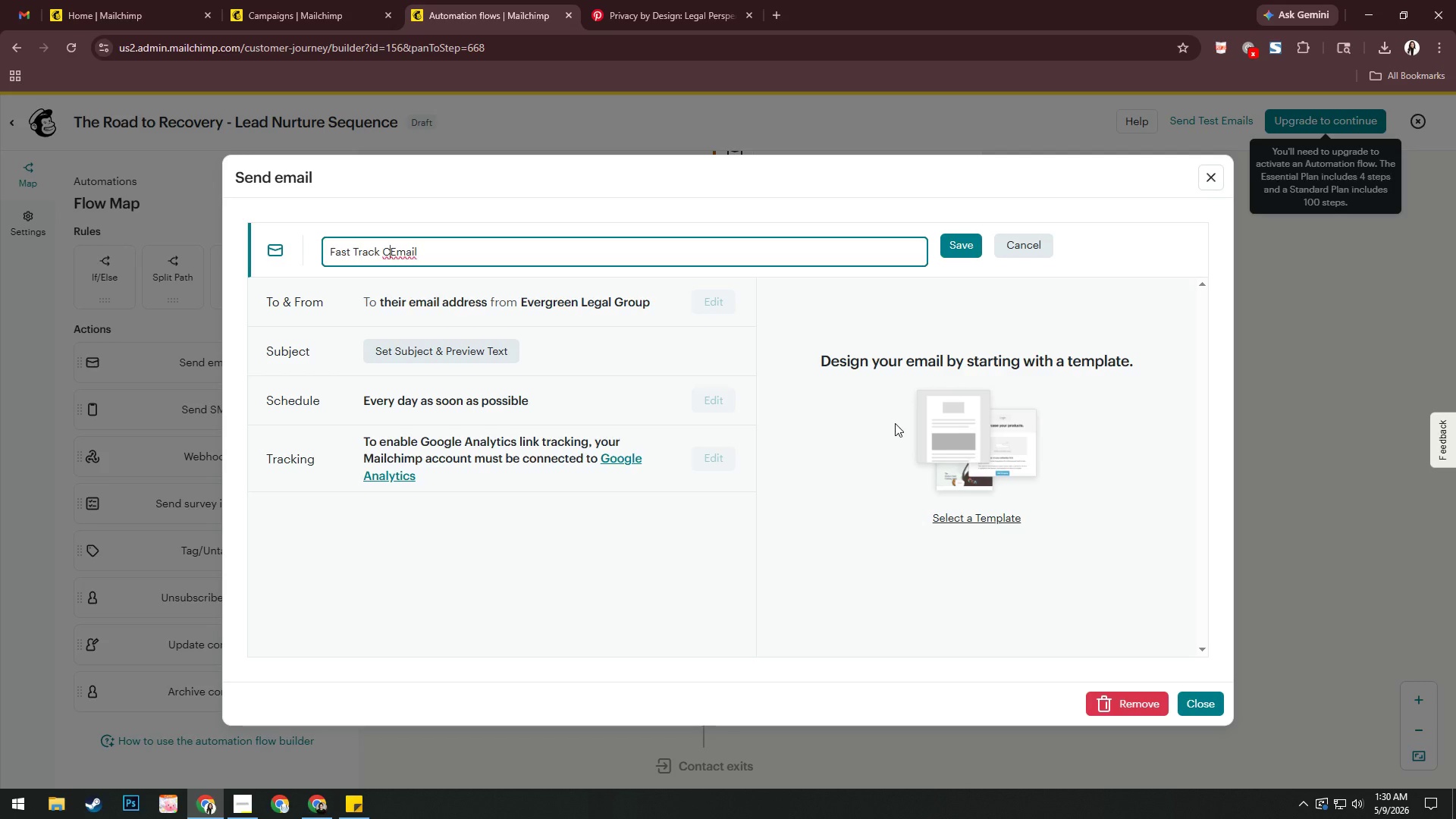 
type(onsula)
key(Backspace)
type(tation )
 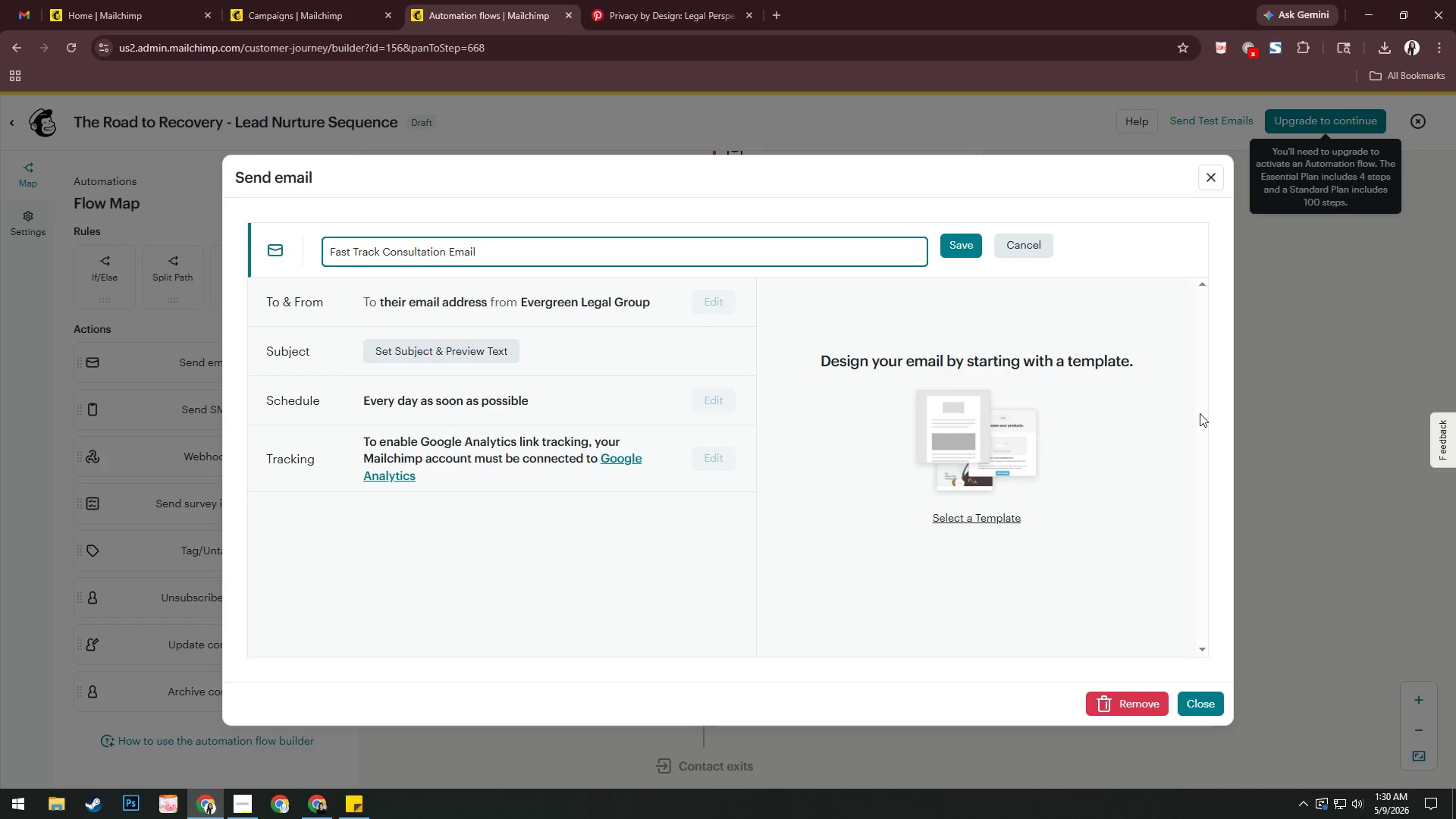 
left_click([955, 244])
 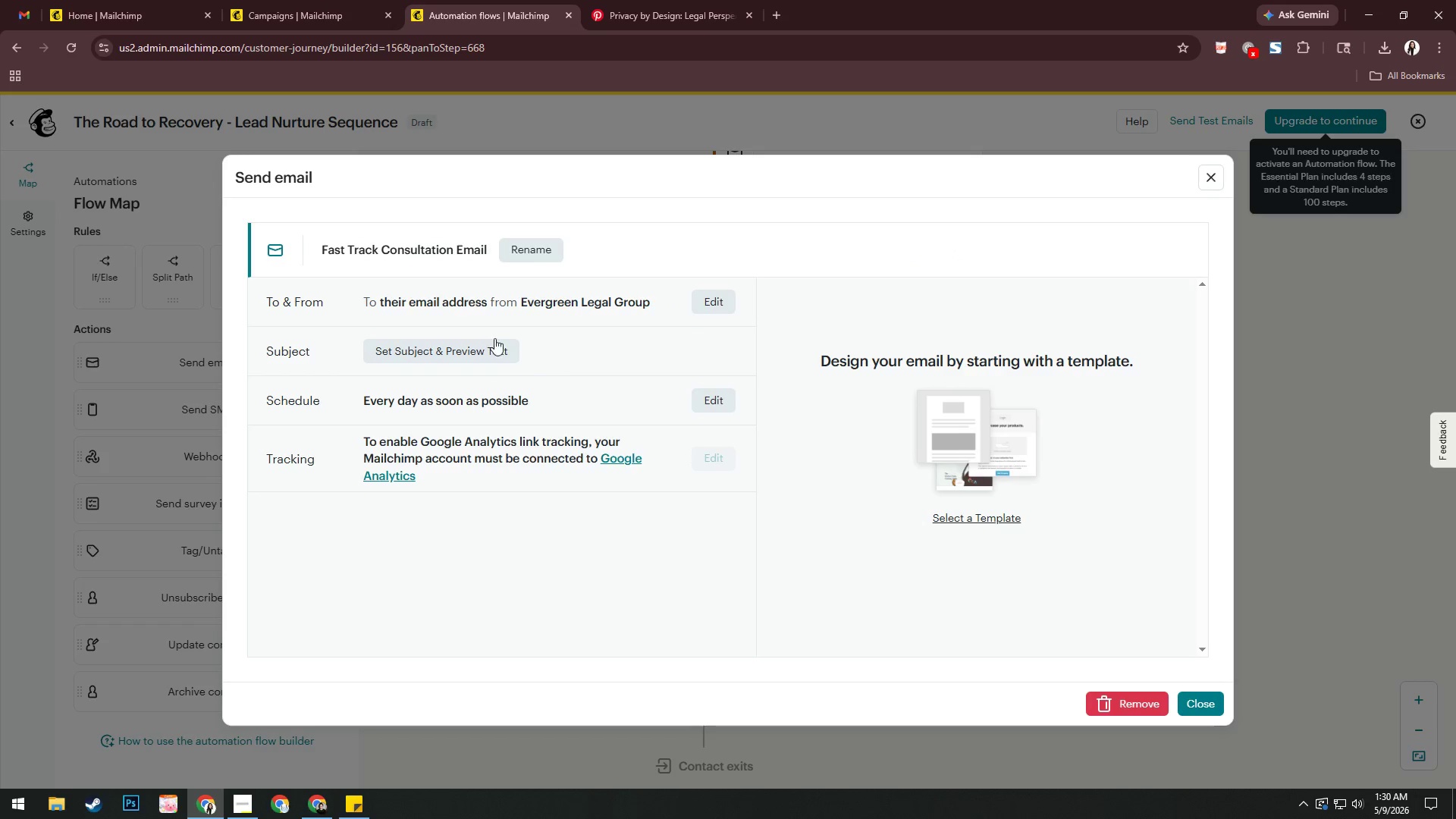 
left_click([466, 349])
 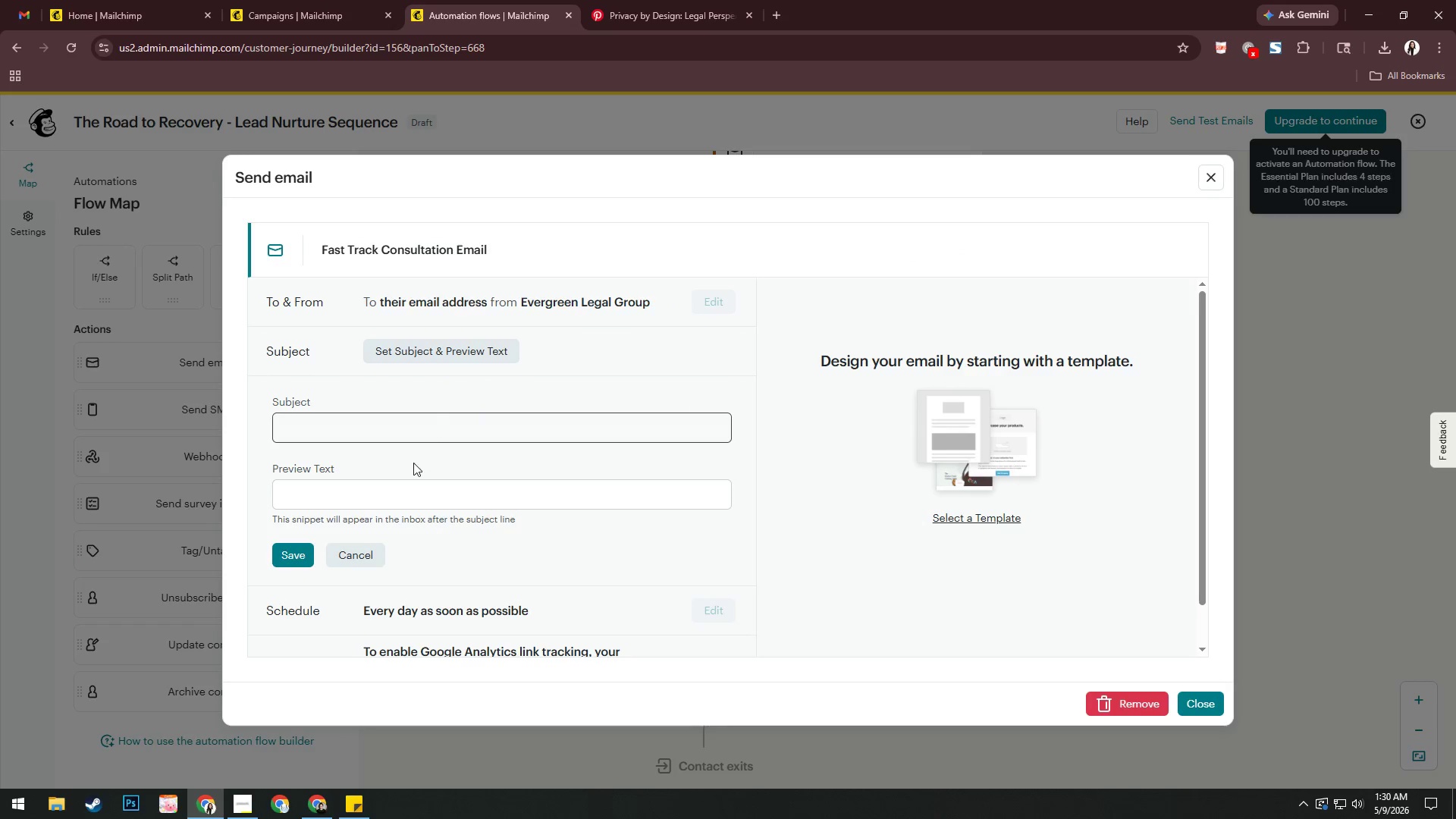 
left_click([420, 432])
 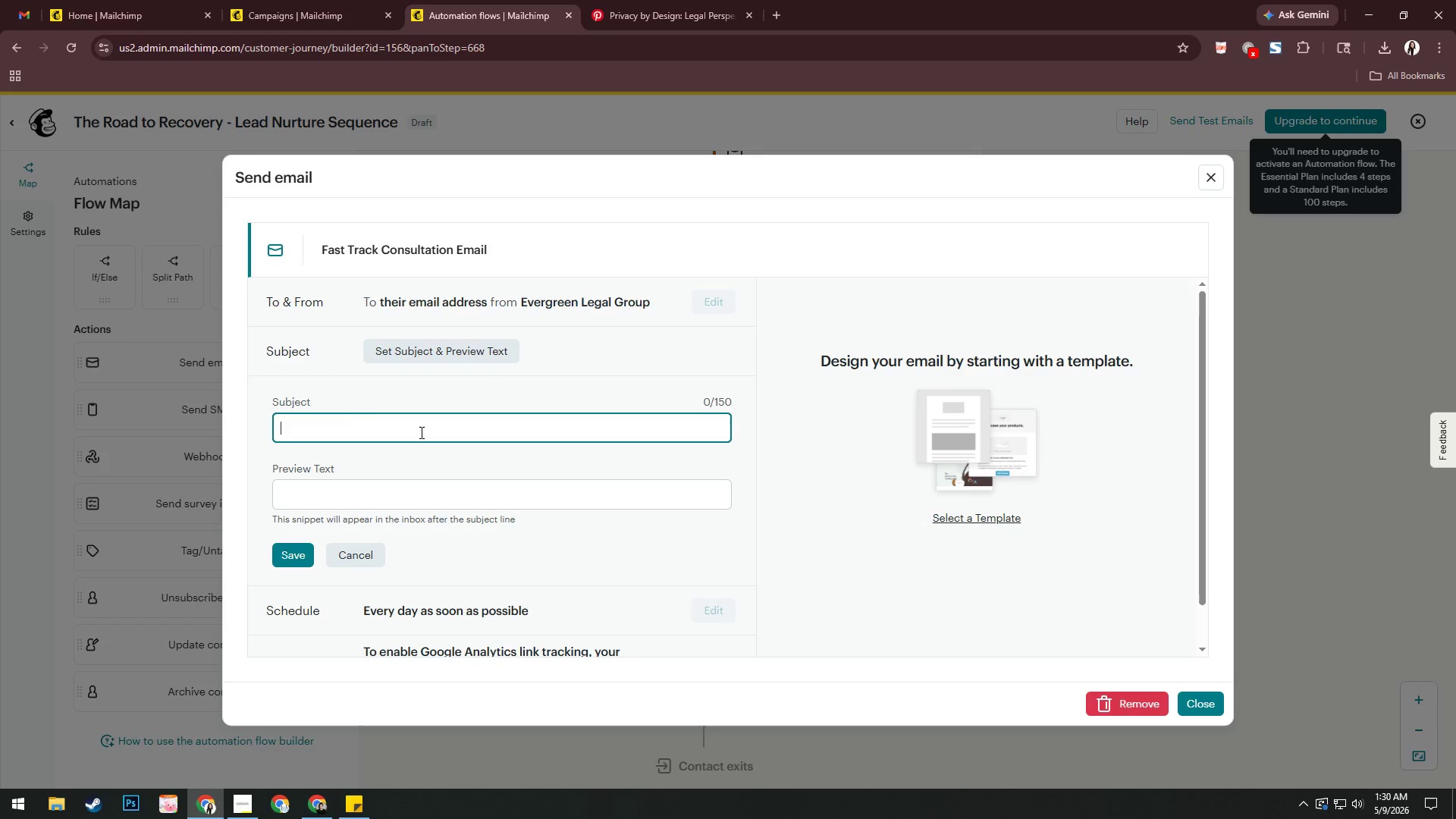 
type(Ready to Talk? We're When You Are)
 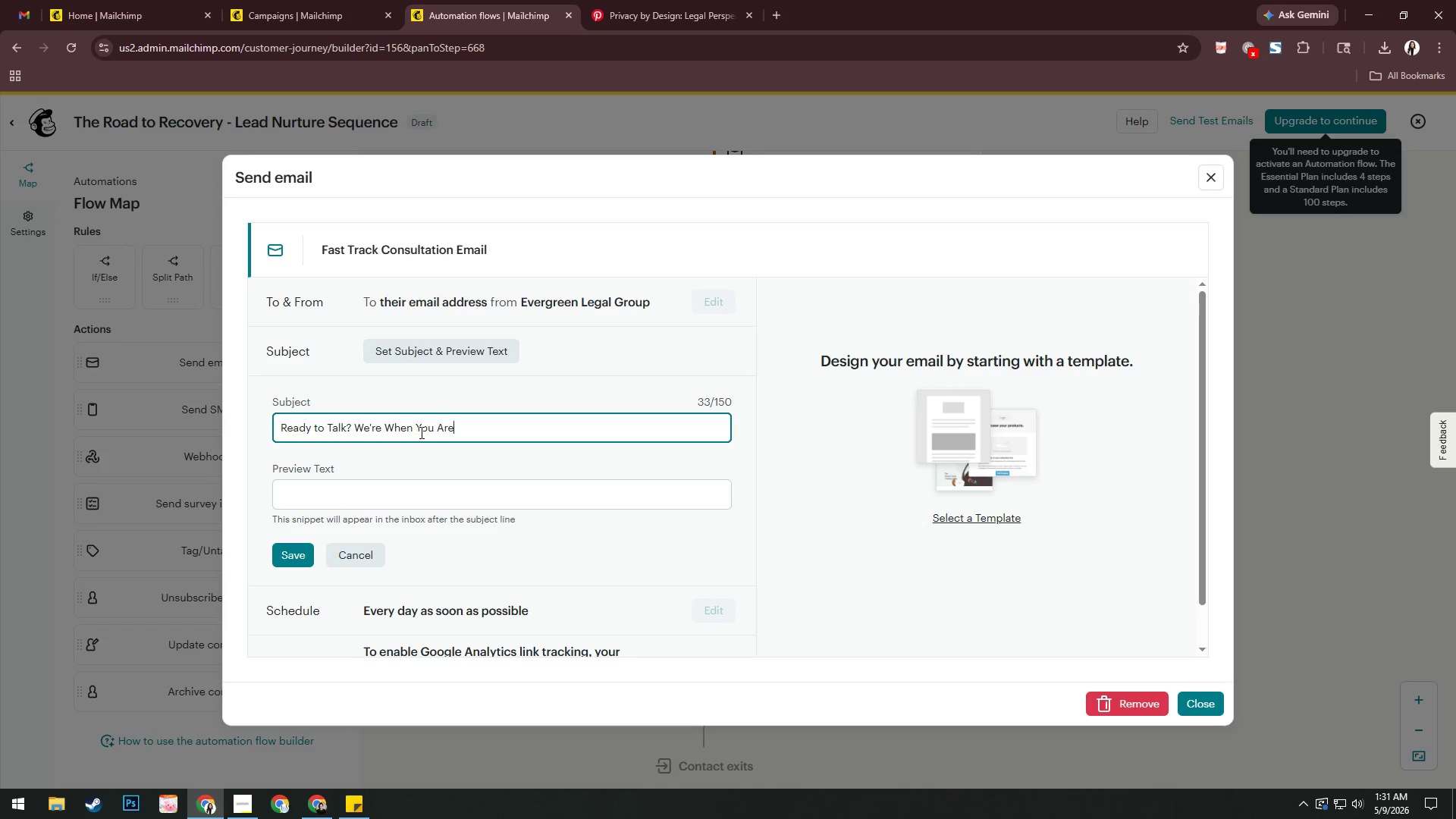 
left_click([422, 494])
 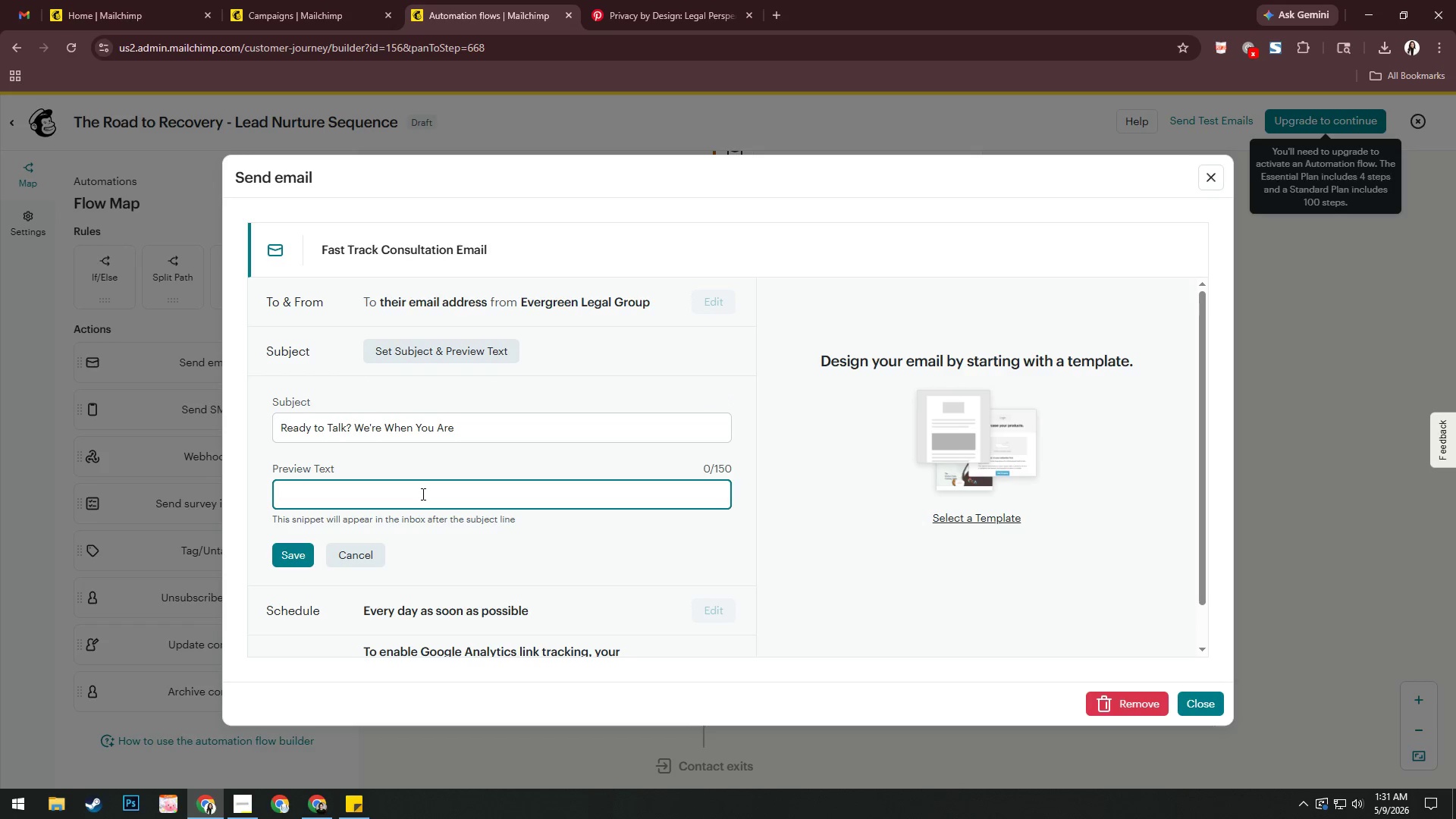 
type(:et's discuss )
 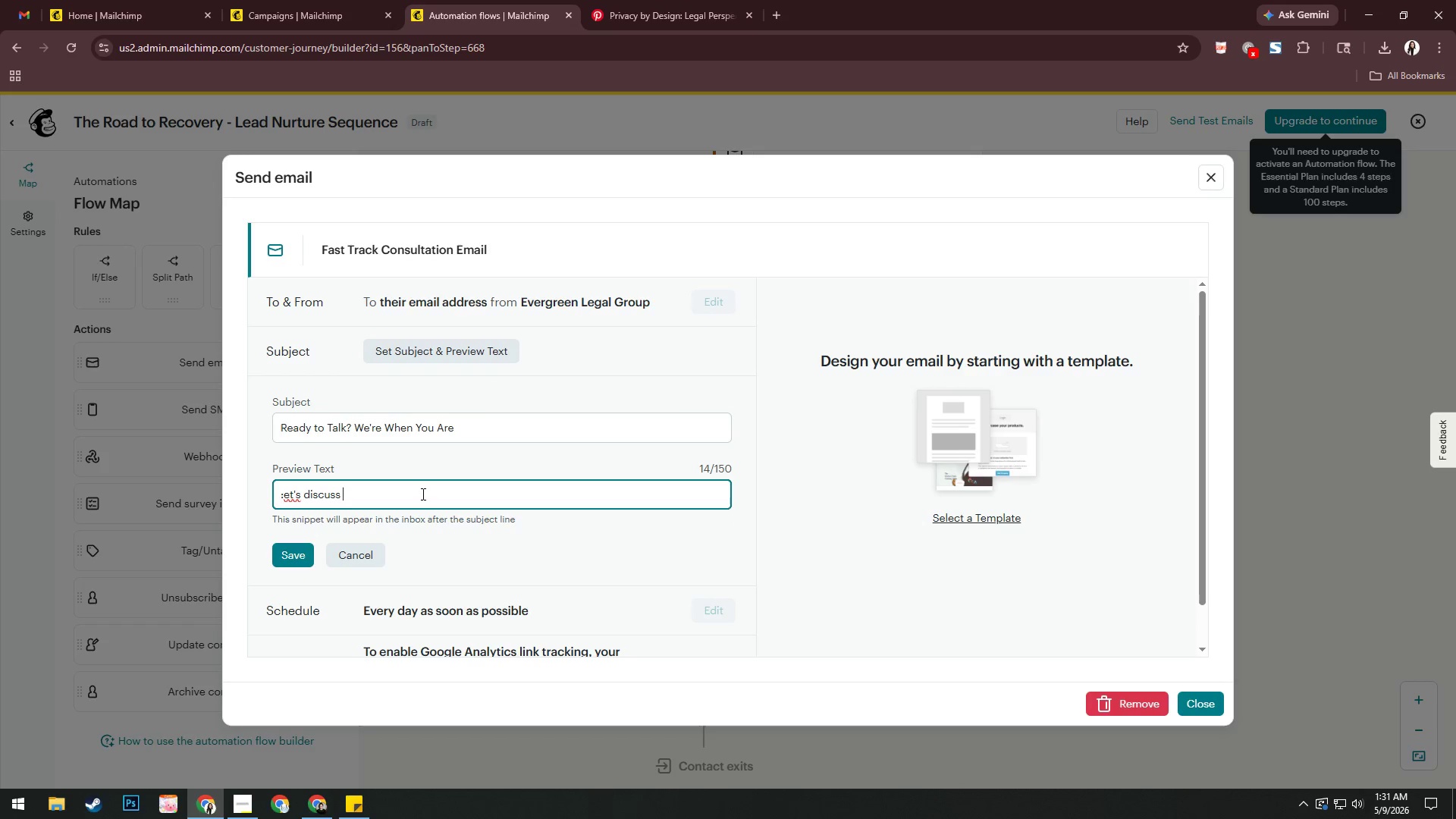 
hold_key(key=Backspace, duration=1.12)
 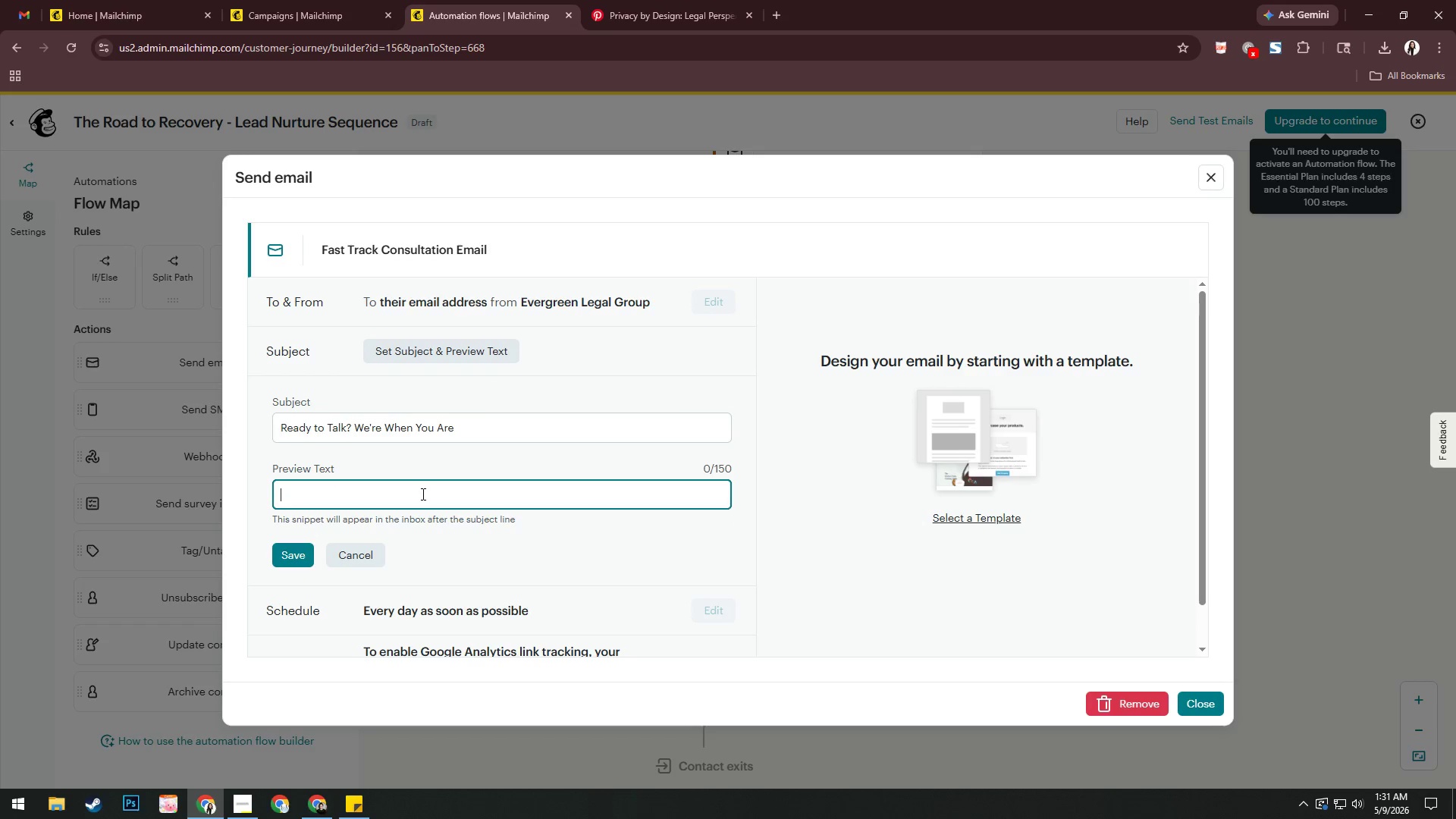 
type(Let's discuss situation conficen)
key(Backspace)
key(Backspace)
type(de)
 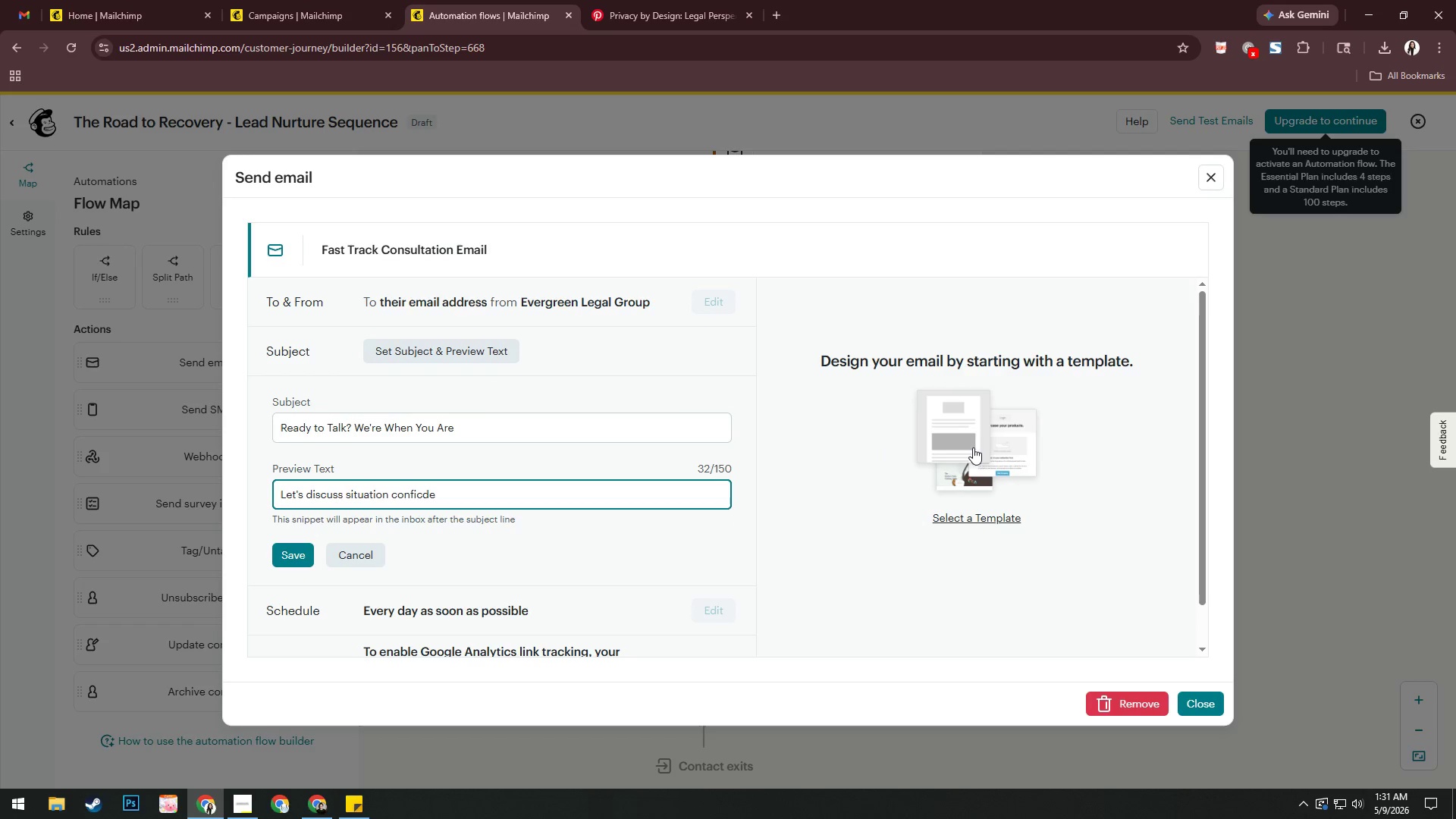 
key(Backspace)
key(Backspace)
key(Backspace)
type(dentlyl)
key(Backspace)
key(Backspace)
type(l)
key(Backspace)
key(Backspace)
type(ially and at me)
key(Backspace)
key(Backspace)
type(no cost.)
 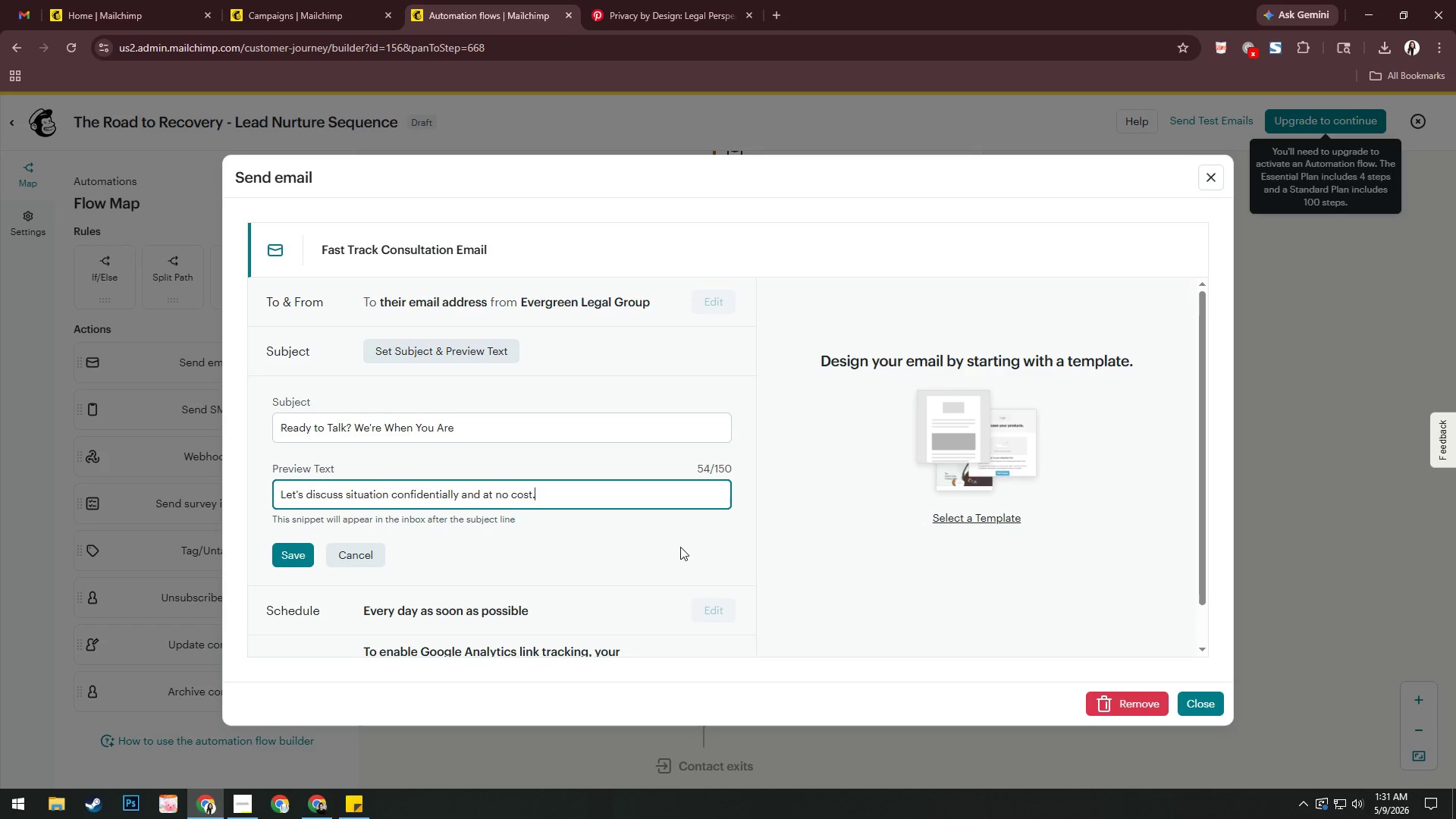 
left_click([306, 550])
 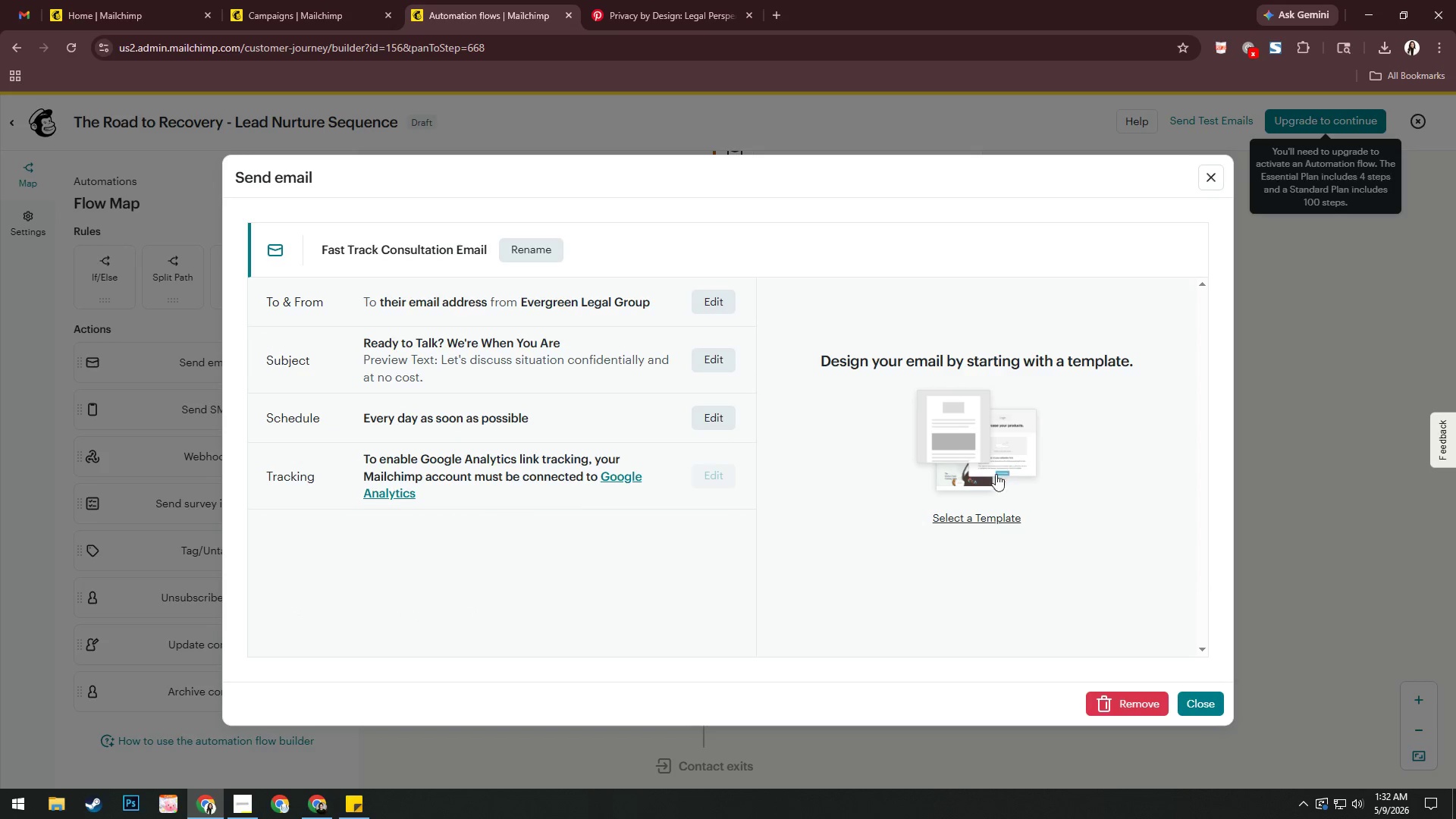 
left_click([978, 501])
 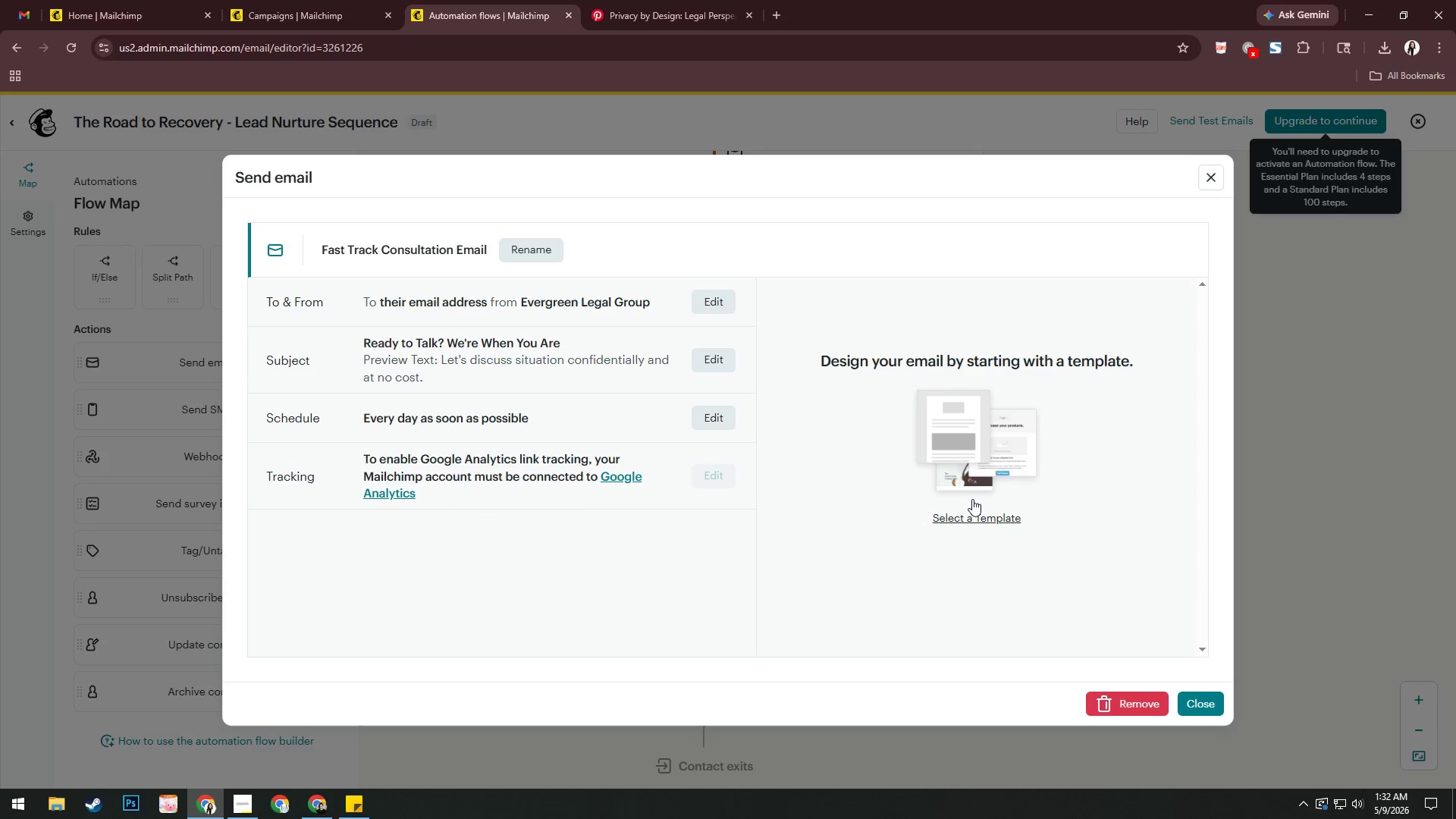 
mouse_move([954, 489])
 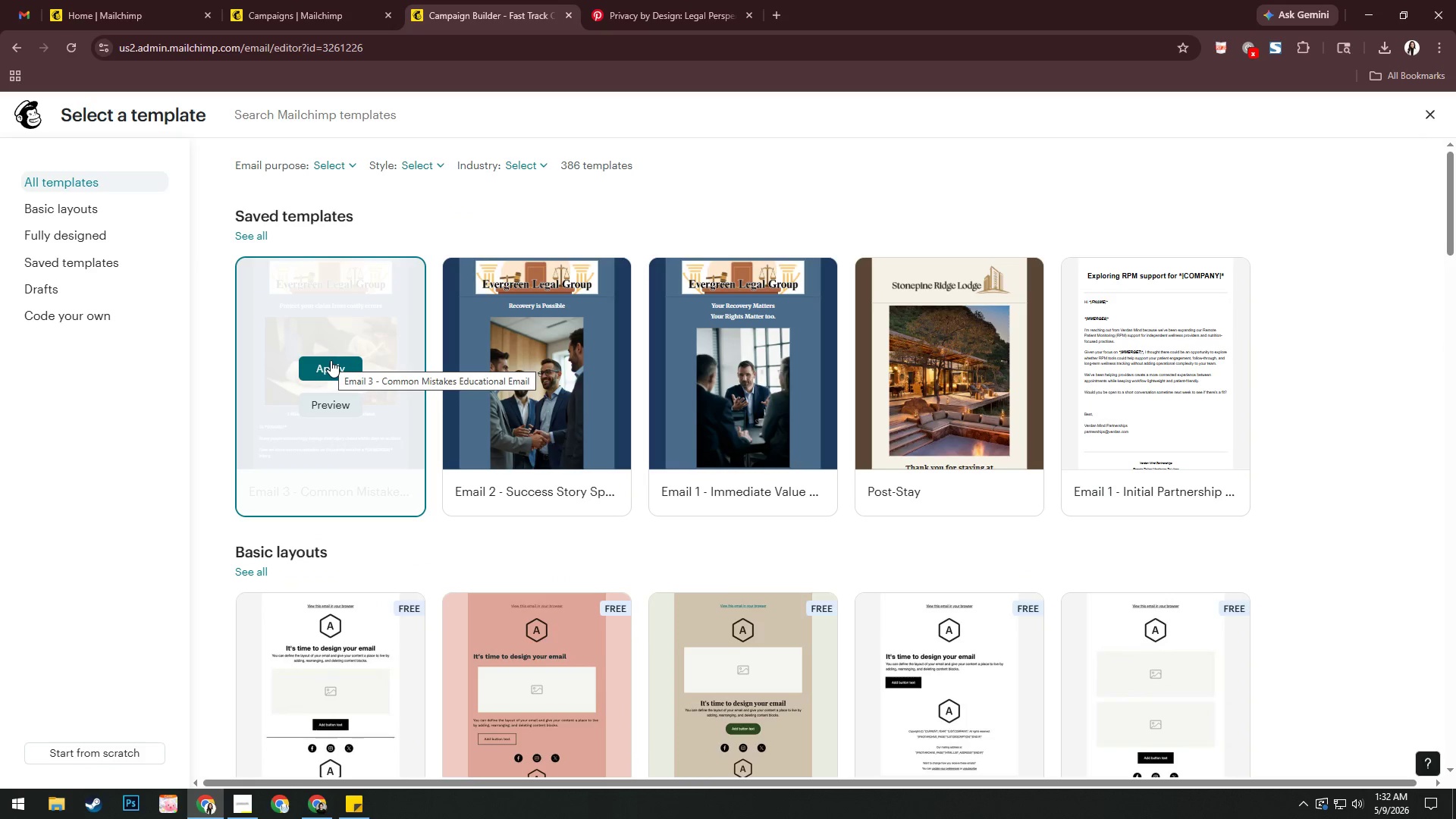 
left_click([331, 360])
 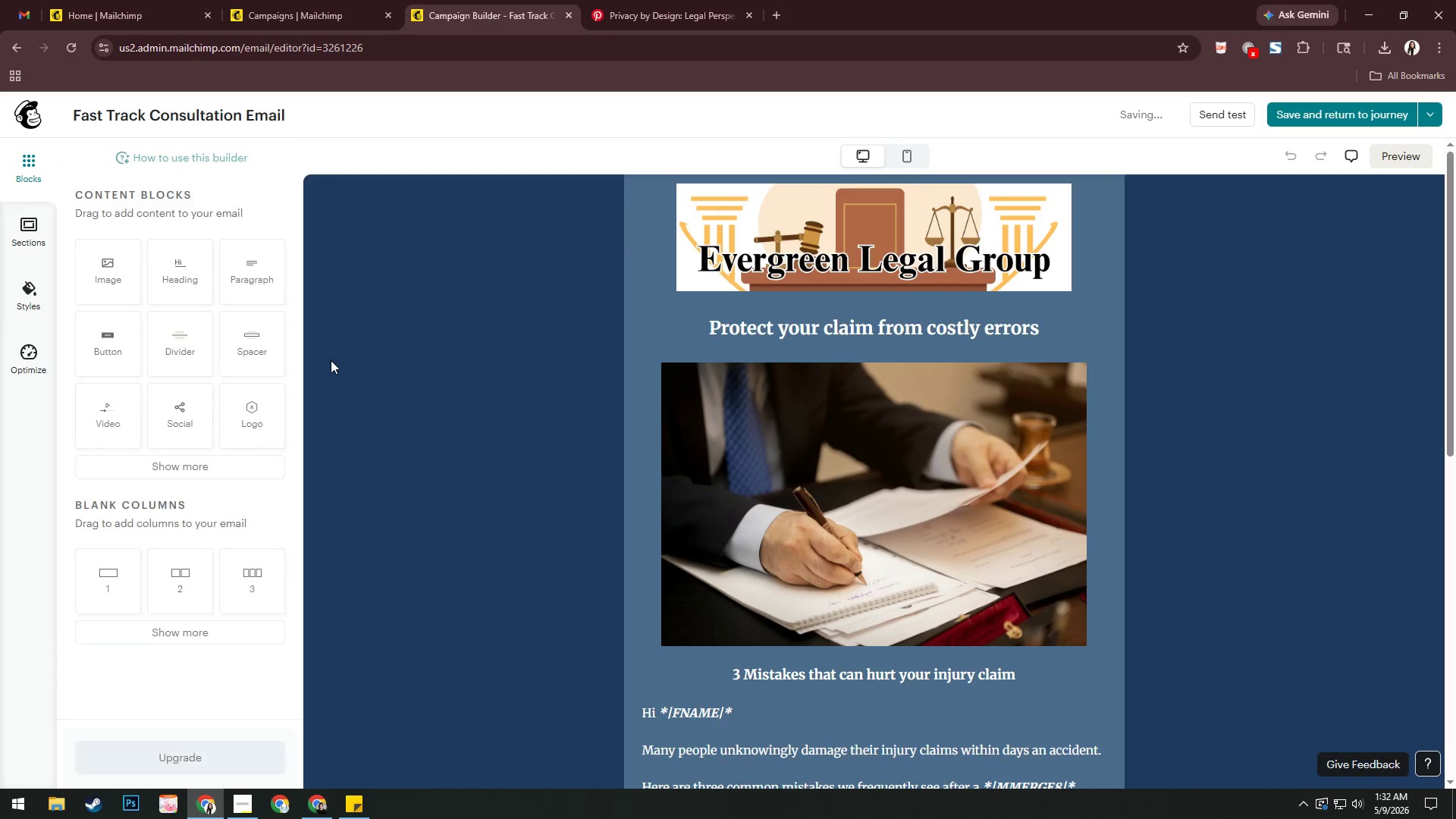 
left_click([709, 461])
 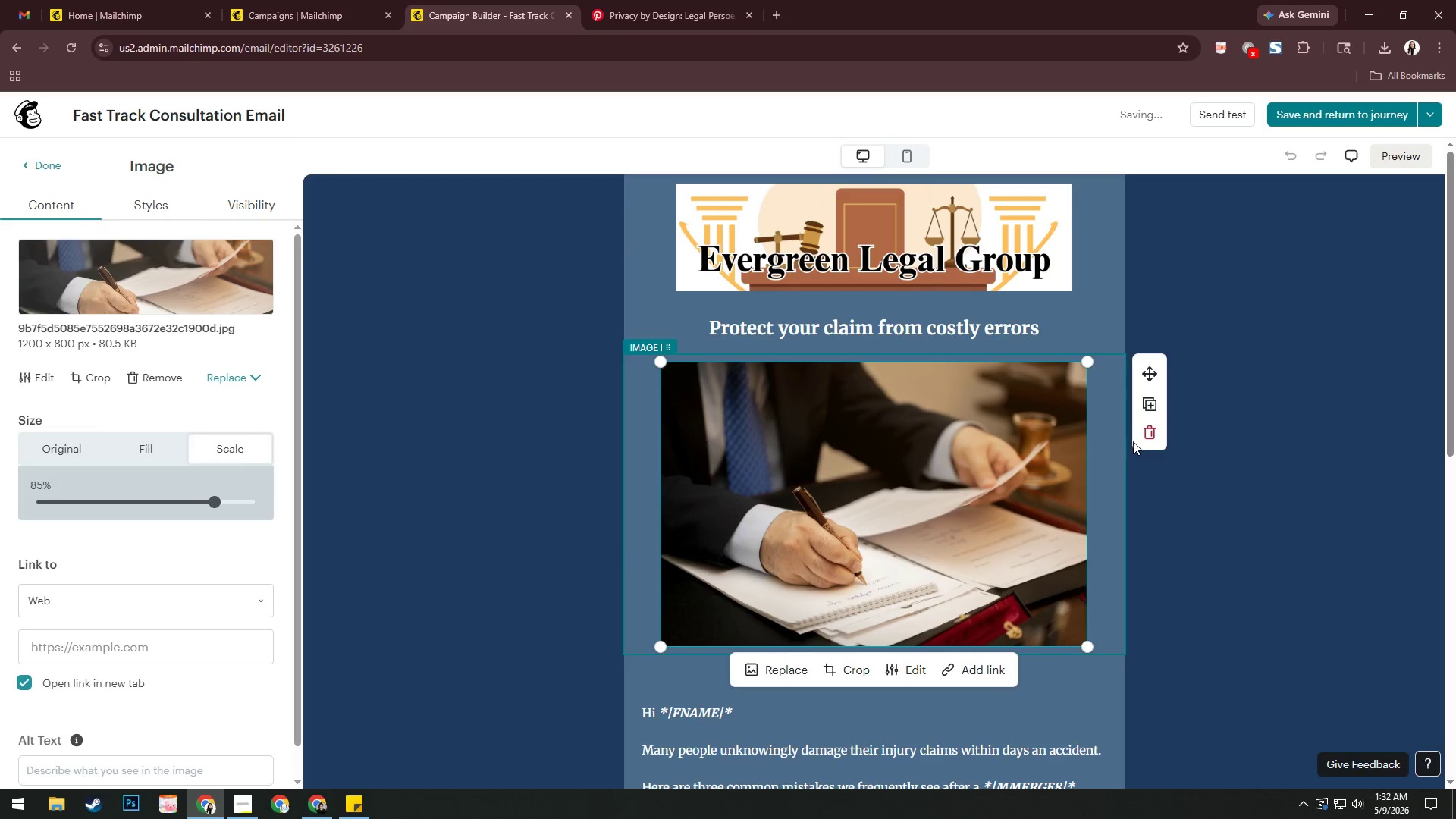 
left_click([1150, 428])
 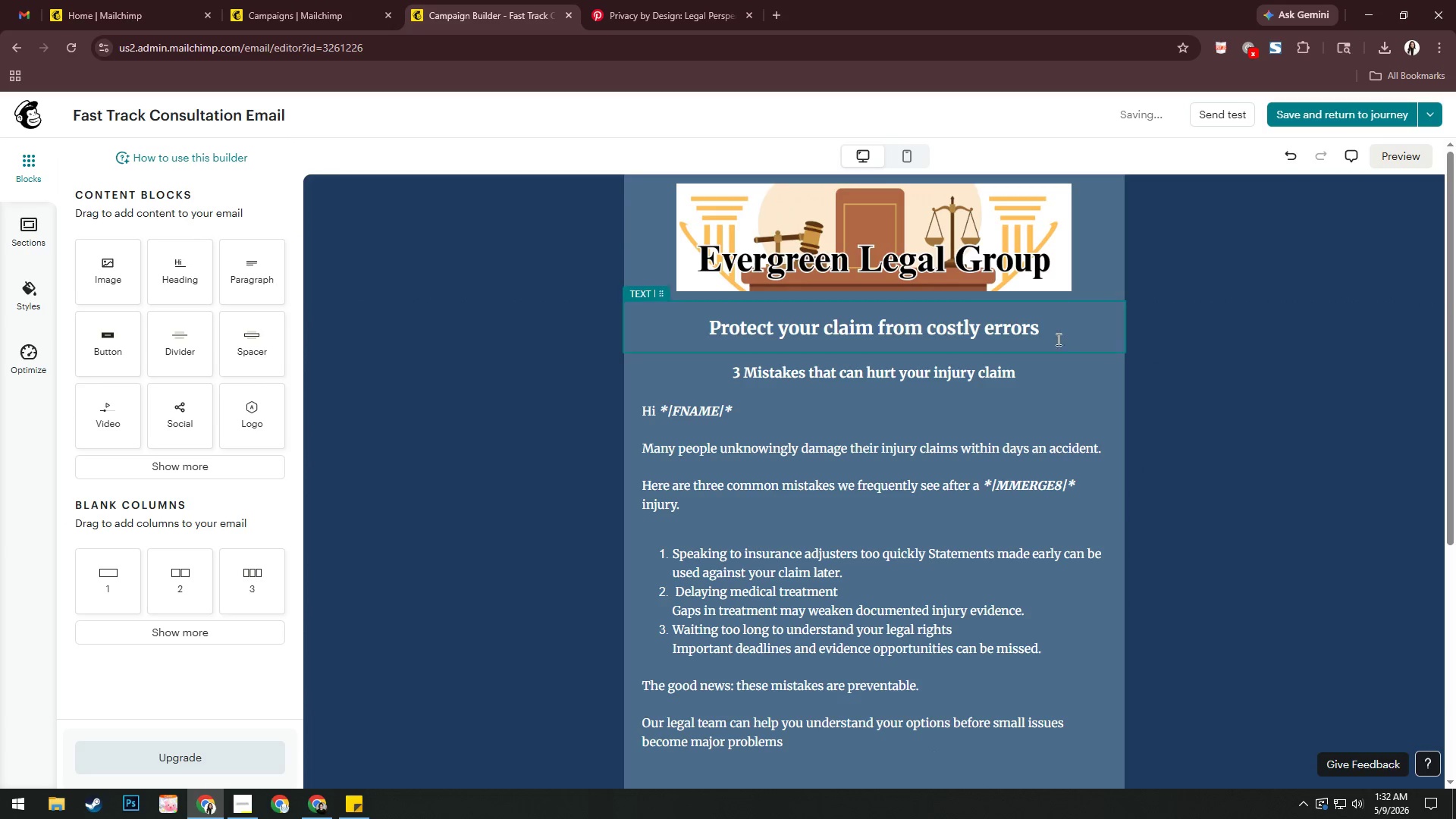 
left_click([1047, 329])
 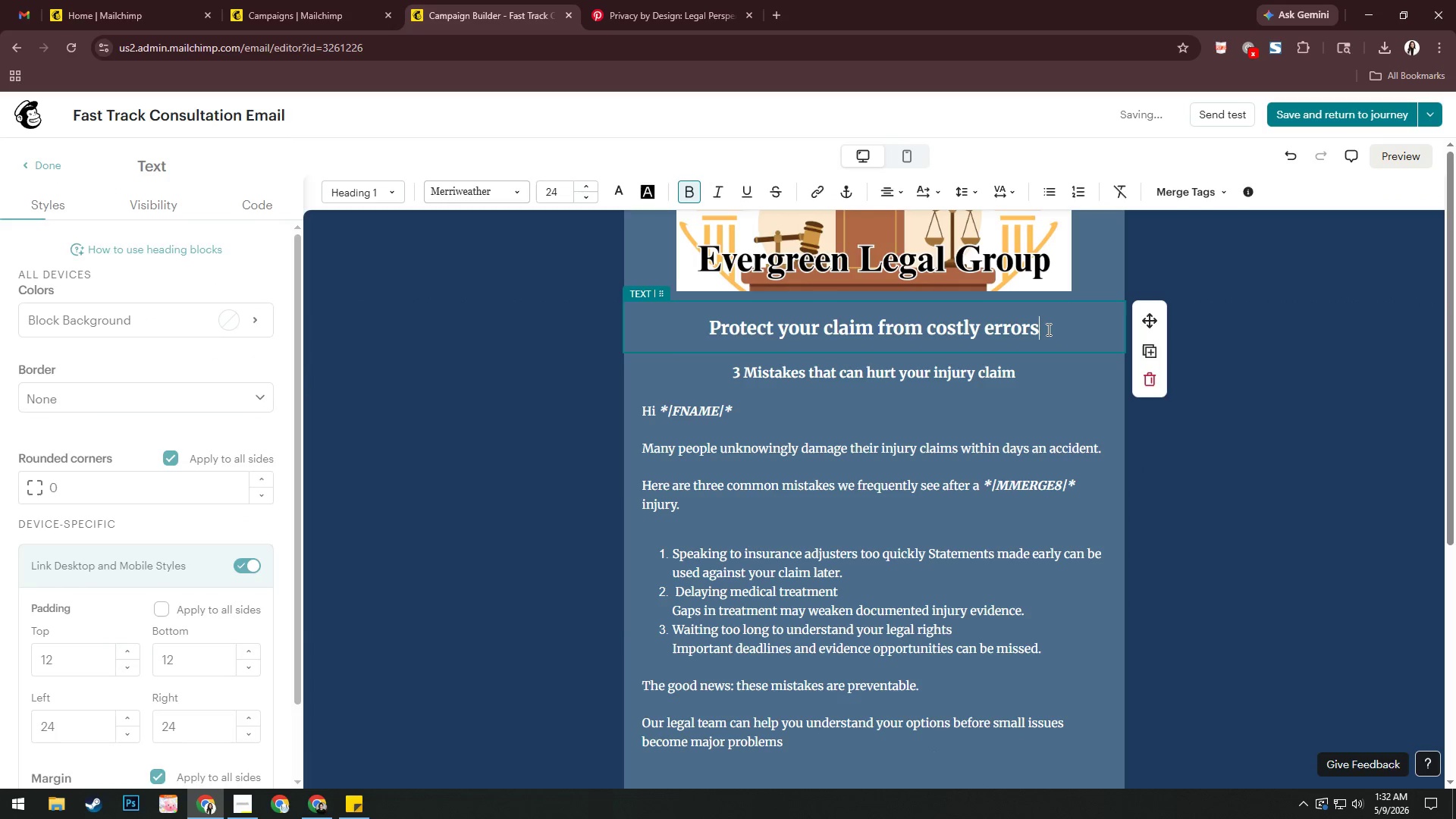 
left_click_drag(start_coordinate=[1047, 329], to_coordinate=[734, 339])
 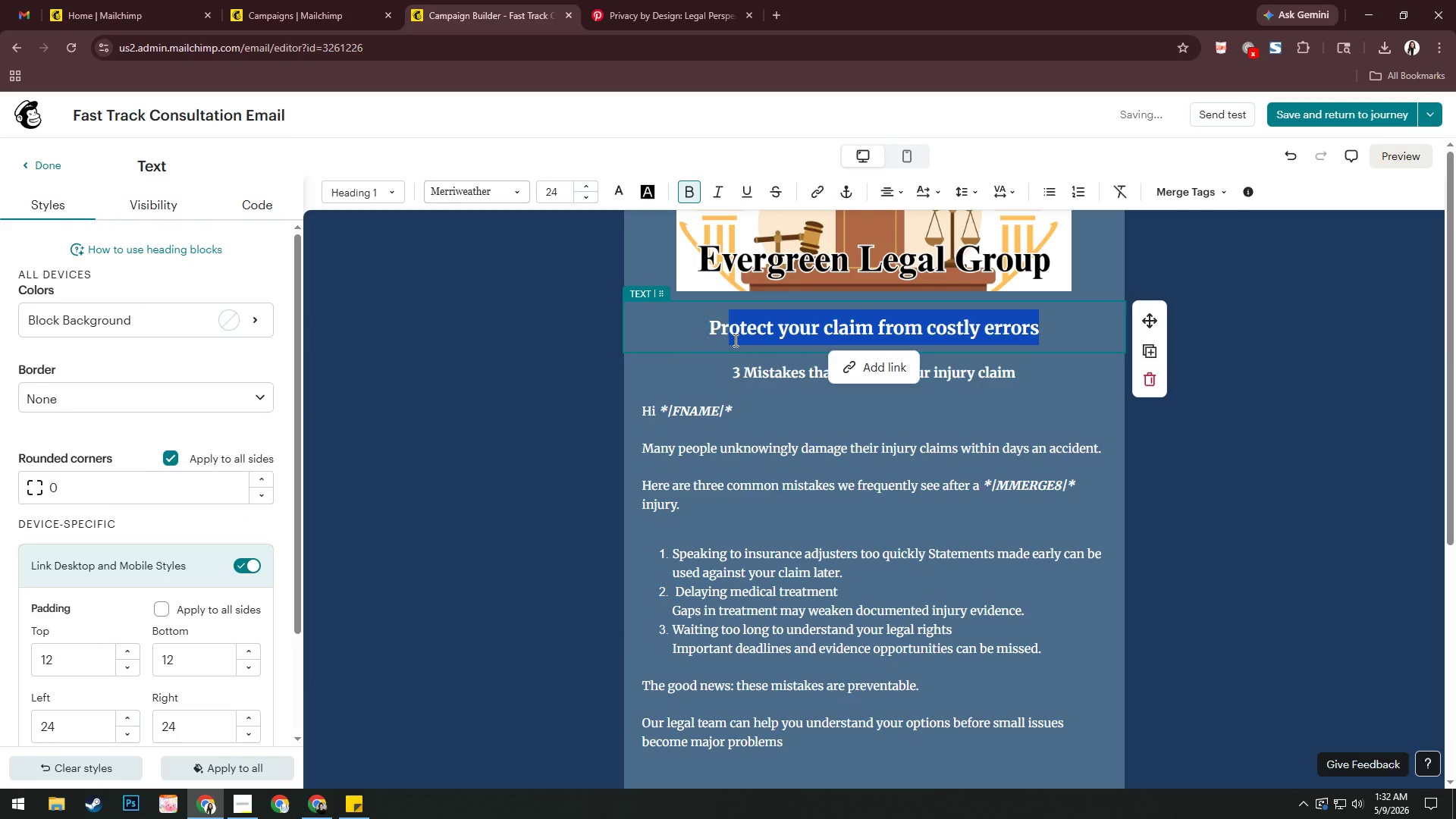 
key(Backspace)
key(Backspace)
key(Backspace)
type(Rwd)
key(Backspace)
key(Backspace)
type(eas)
key(Backspace)
type(du )
key(Backspace)
key(Backspace)
type(y to t)
key(Backspace)
type(Talk? We're herr)
key(Backspace)
type(e when you are)
 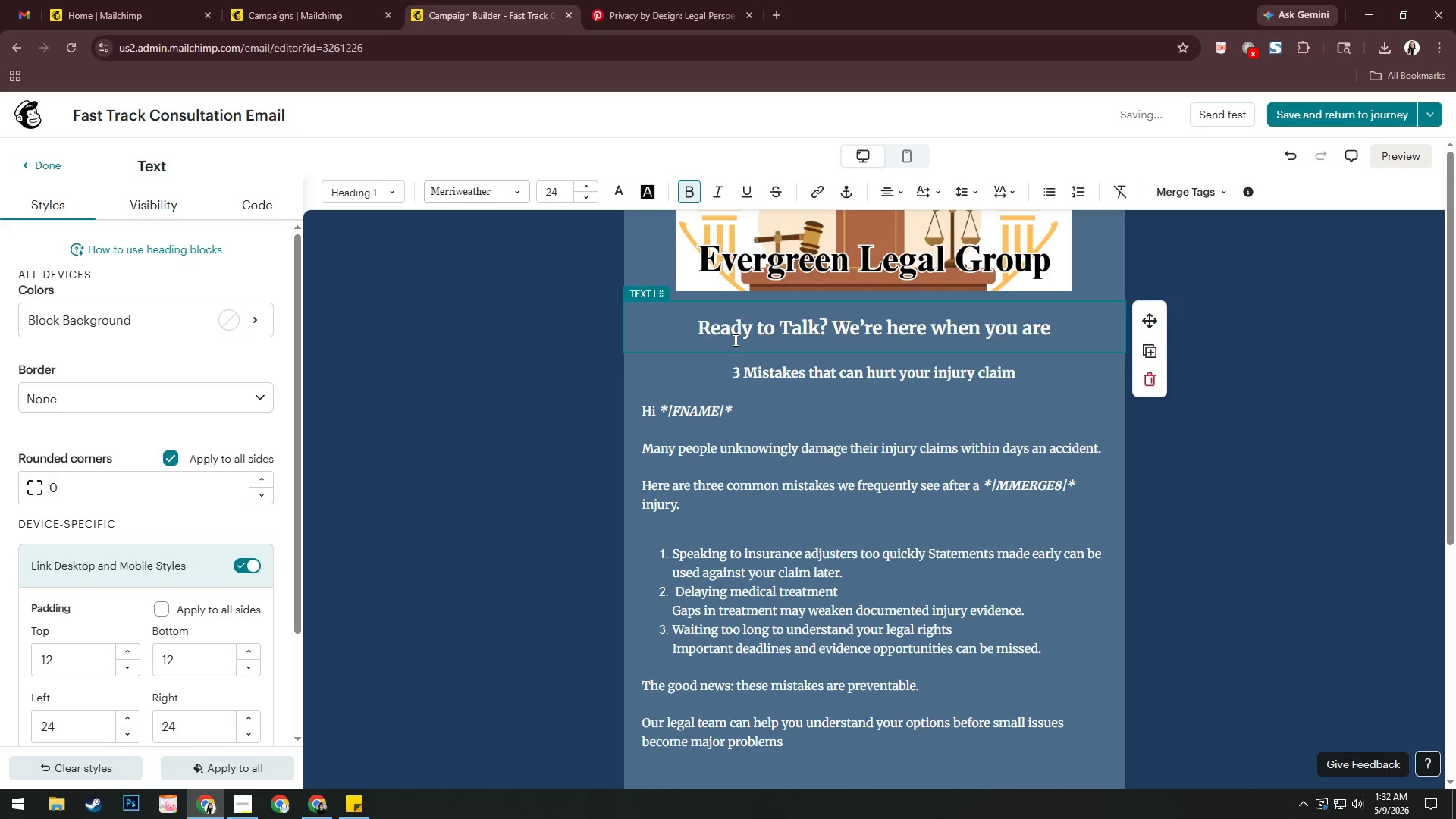 
scroll: coordinate [800, 546], scroll_direction: down, amount: 1.0
 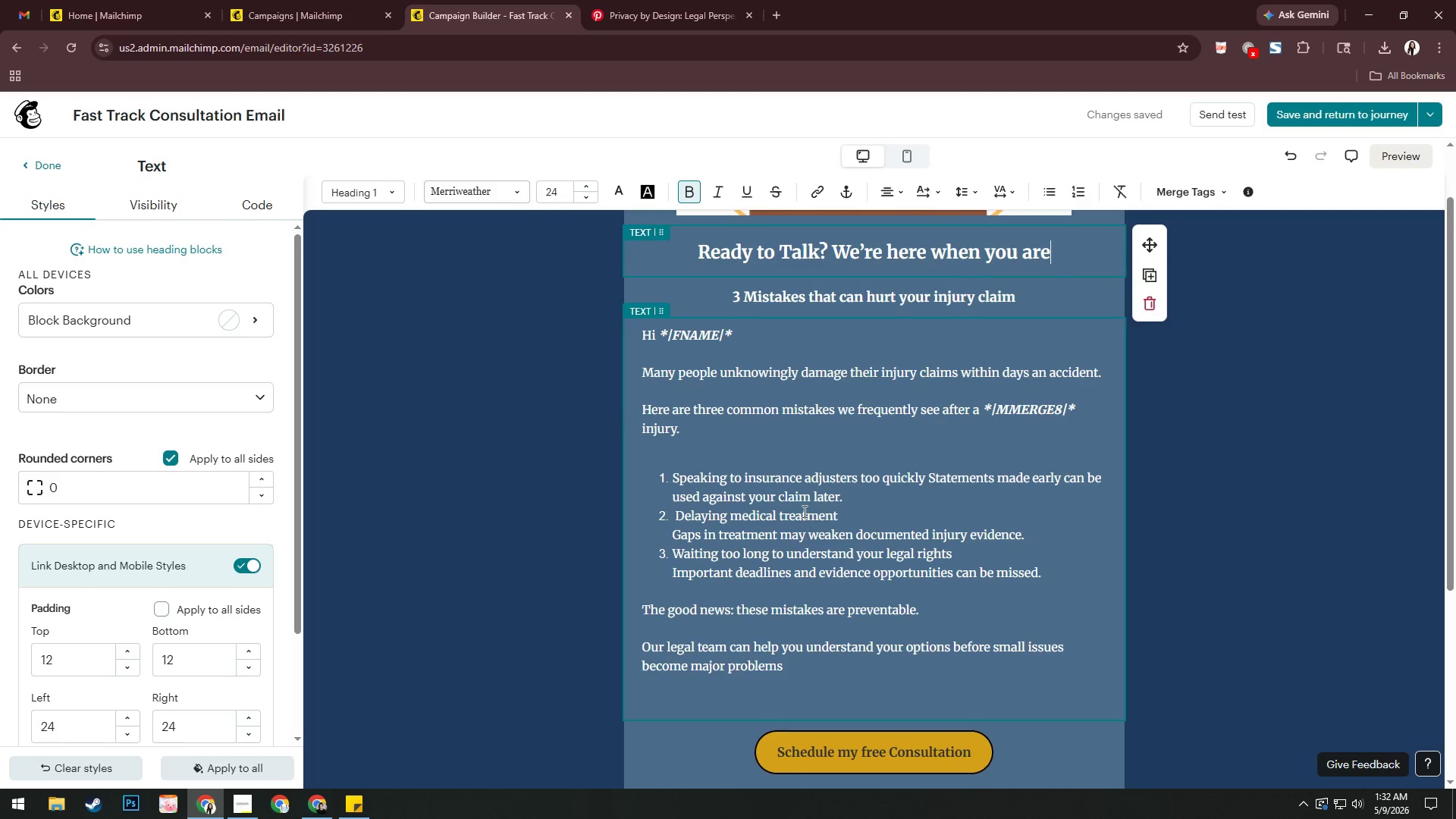 
scroll: coordinate [803, 510], scroll_direction: up, amount: 1.0
 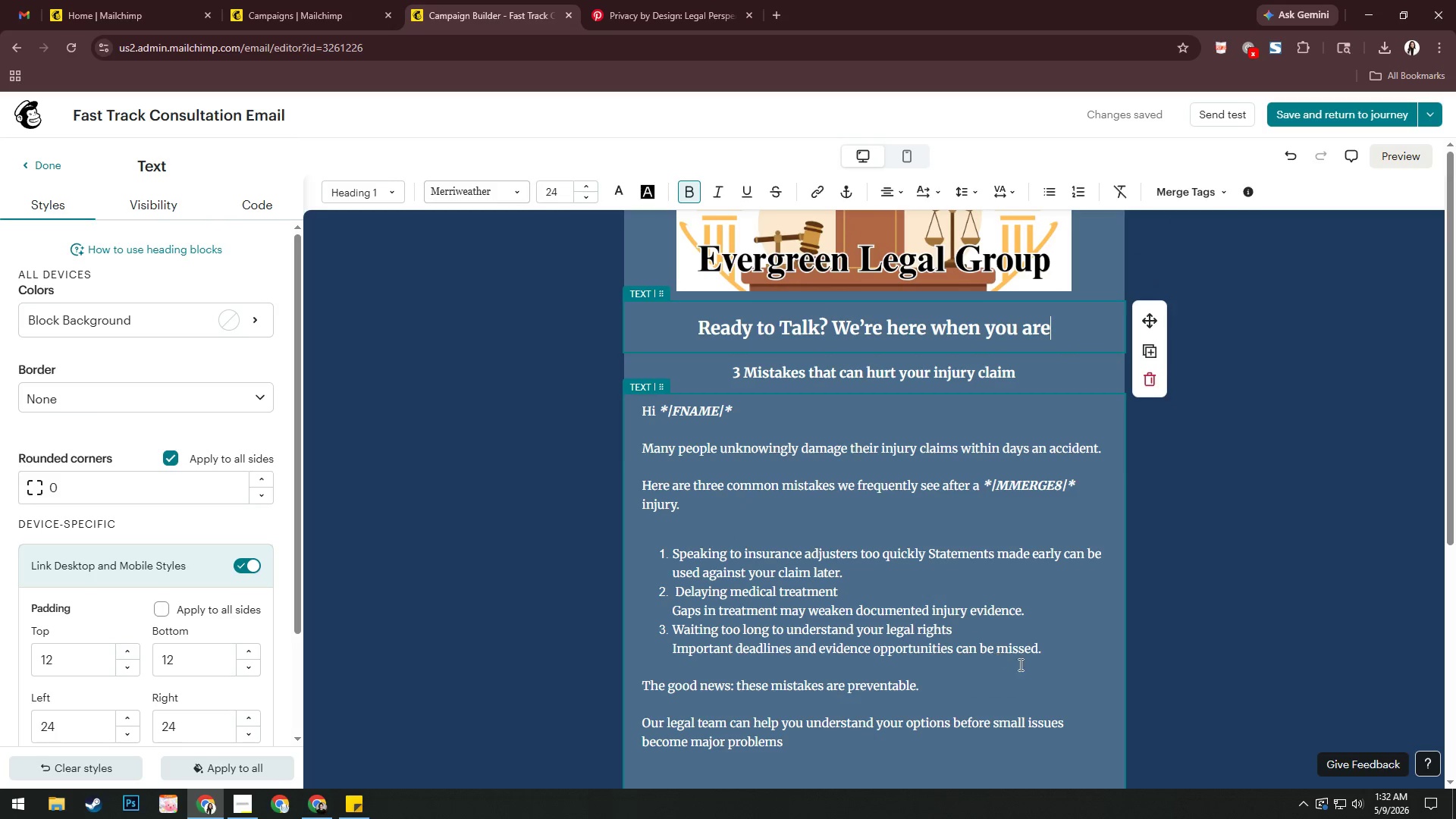 
left_click_drag(start_coordinate=[1058, 645], to_coordinate=[660, 541])
 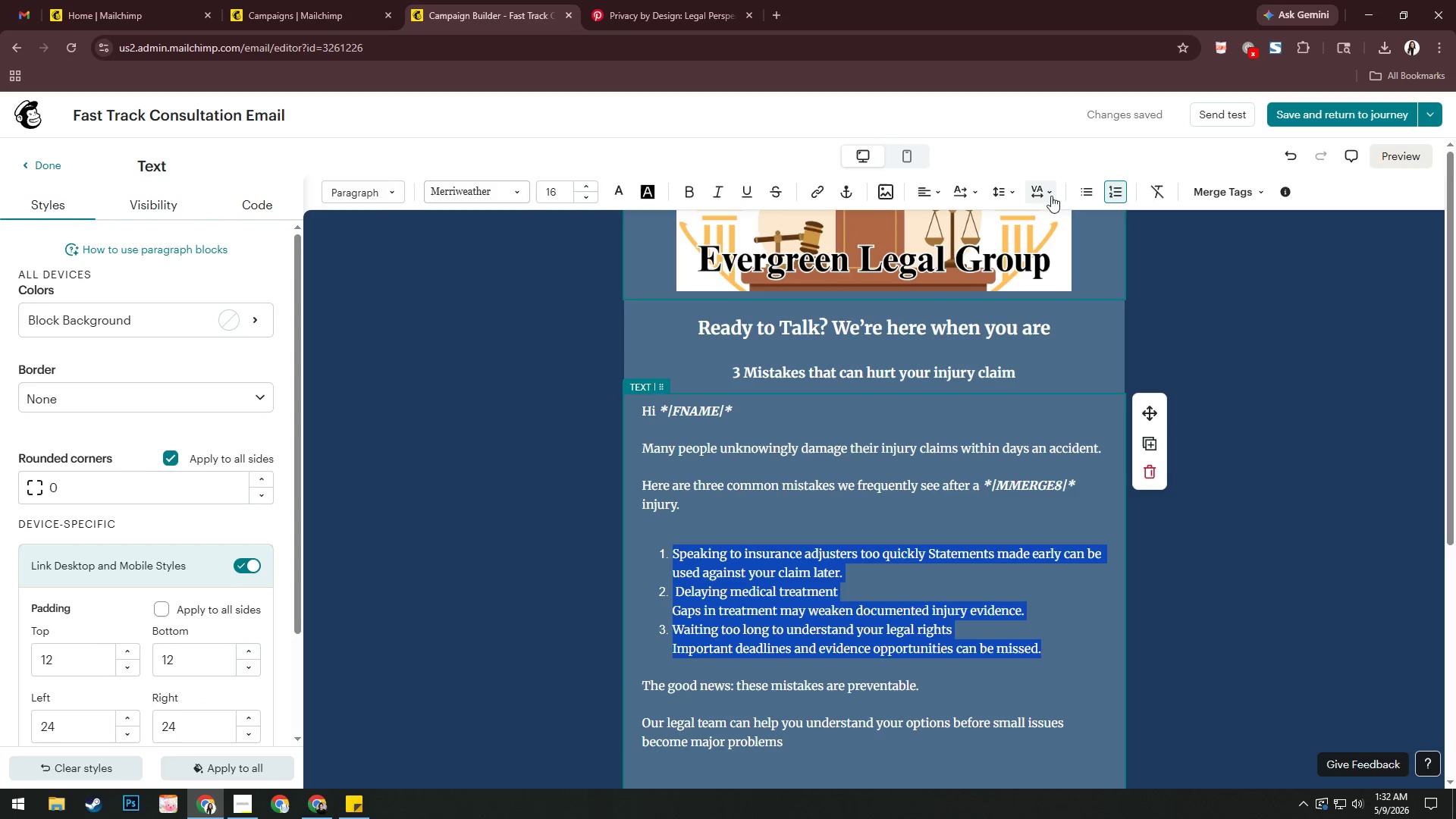 
left_click([1088, 196])
 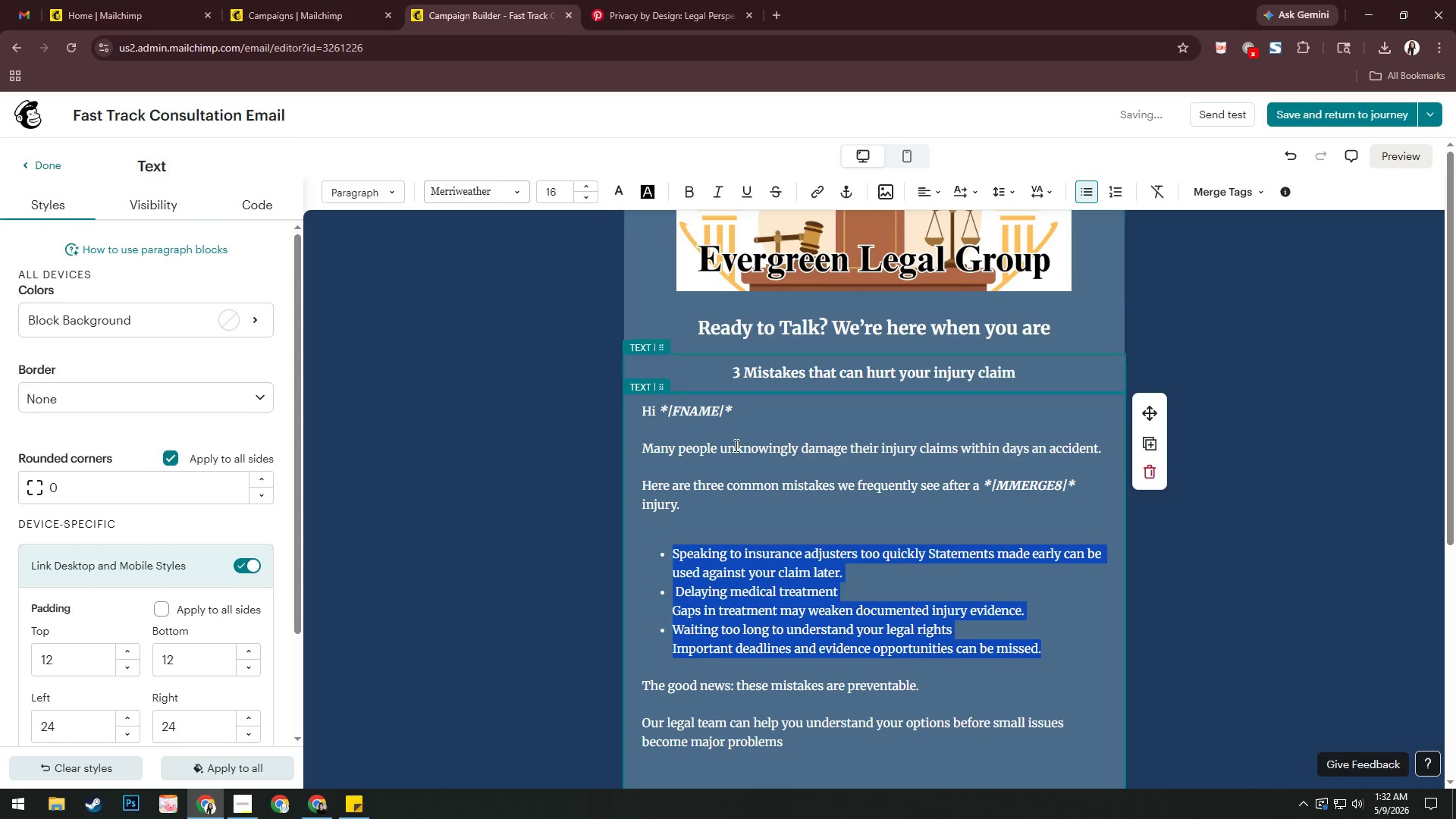 
left_click([726, 460])
 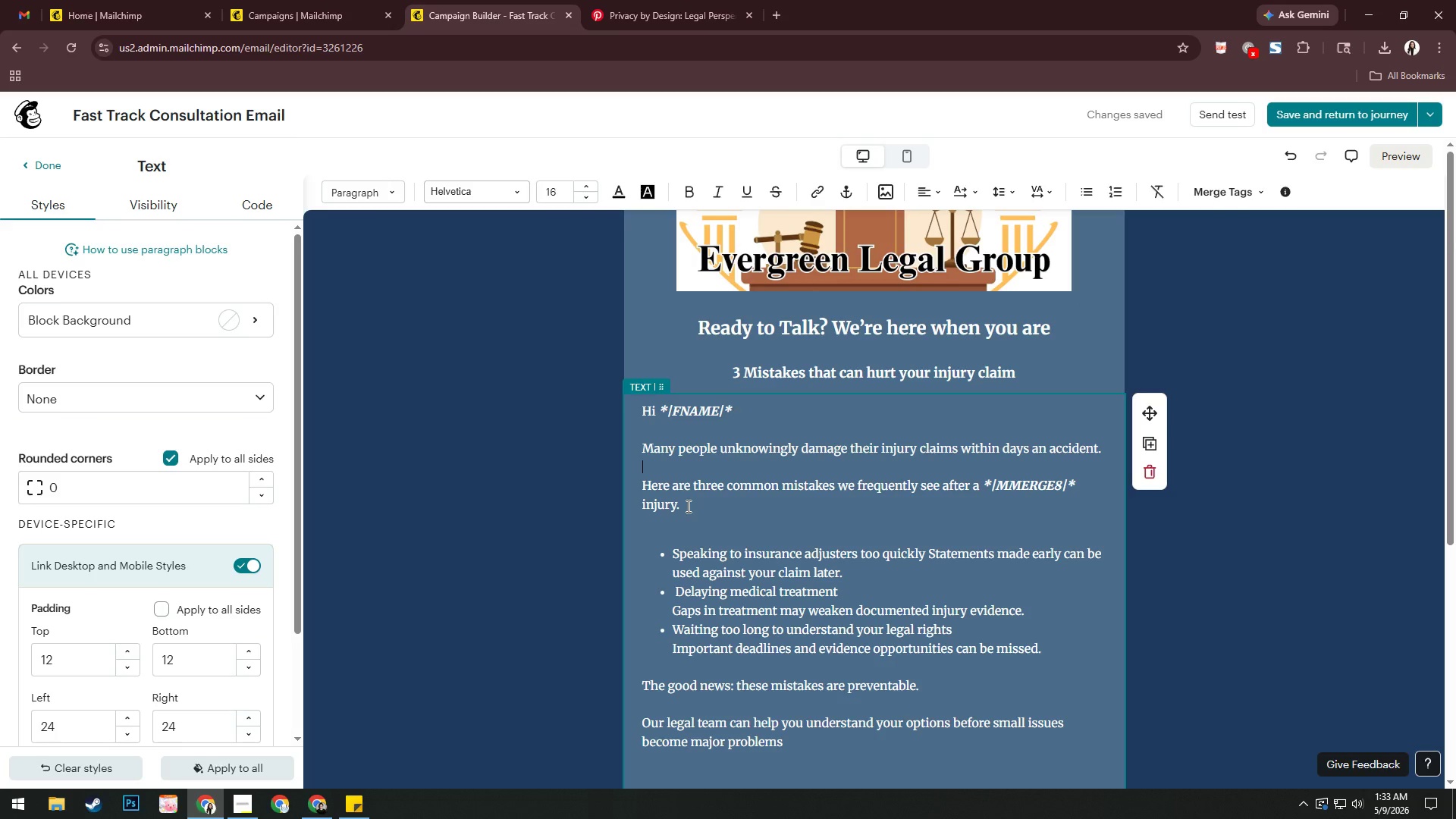 
wait(16.8)
 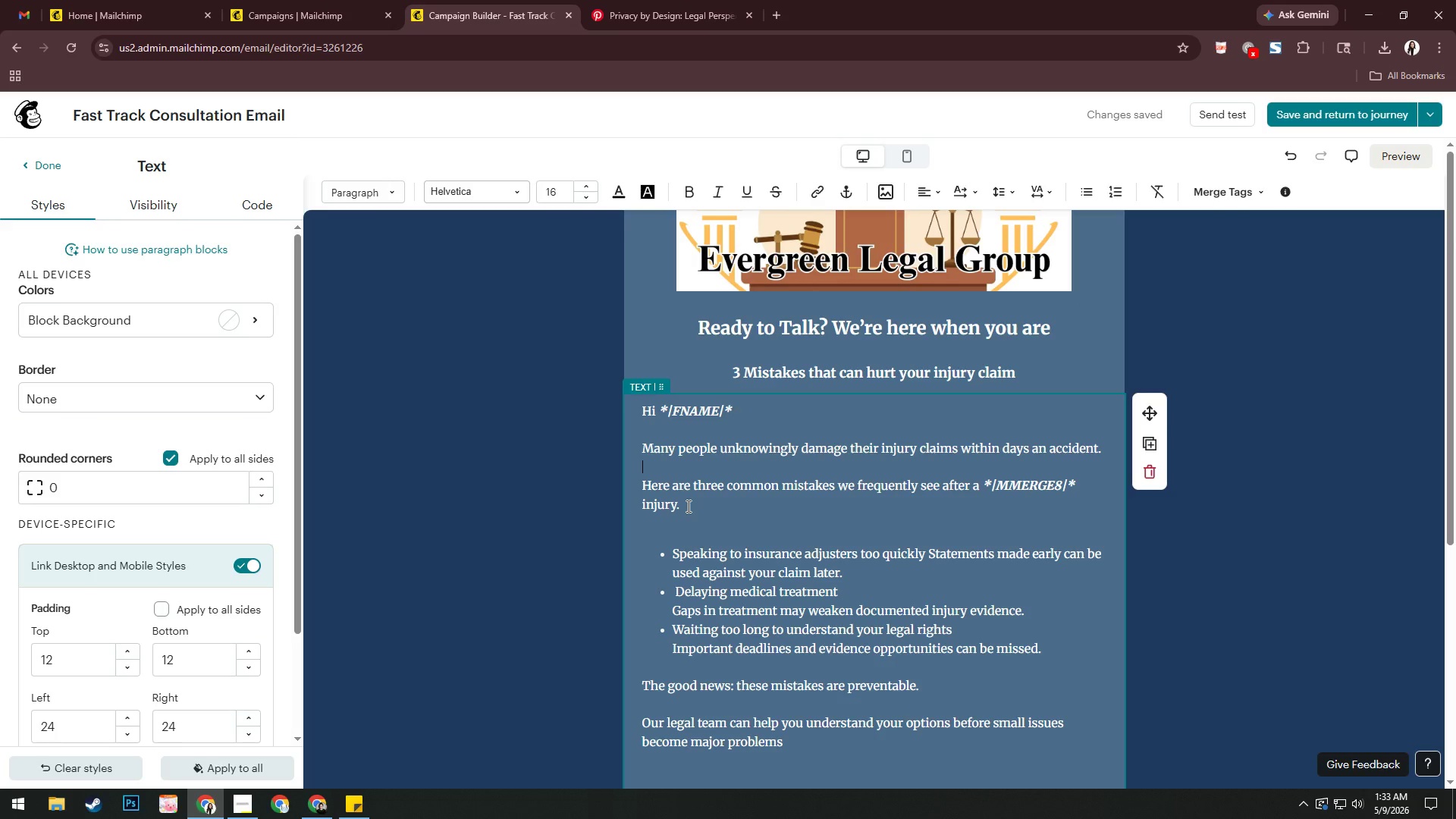 
left_click_drag(start_coordinate=[715, 509], to_coordinate=[655, 450])
 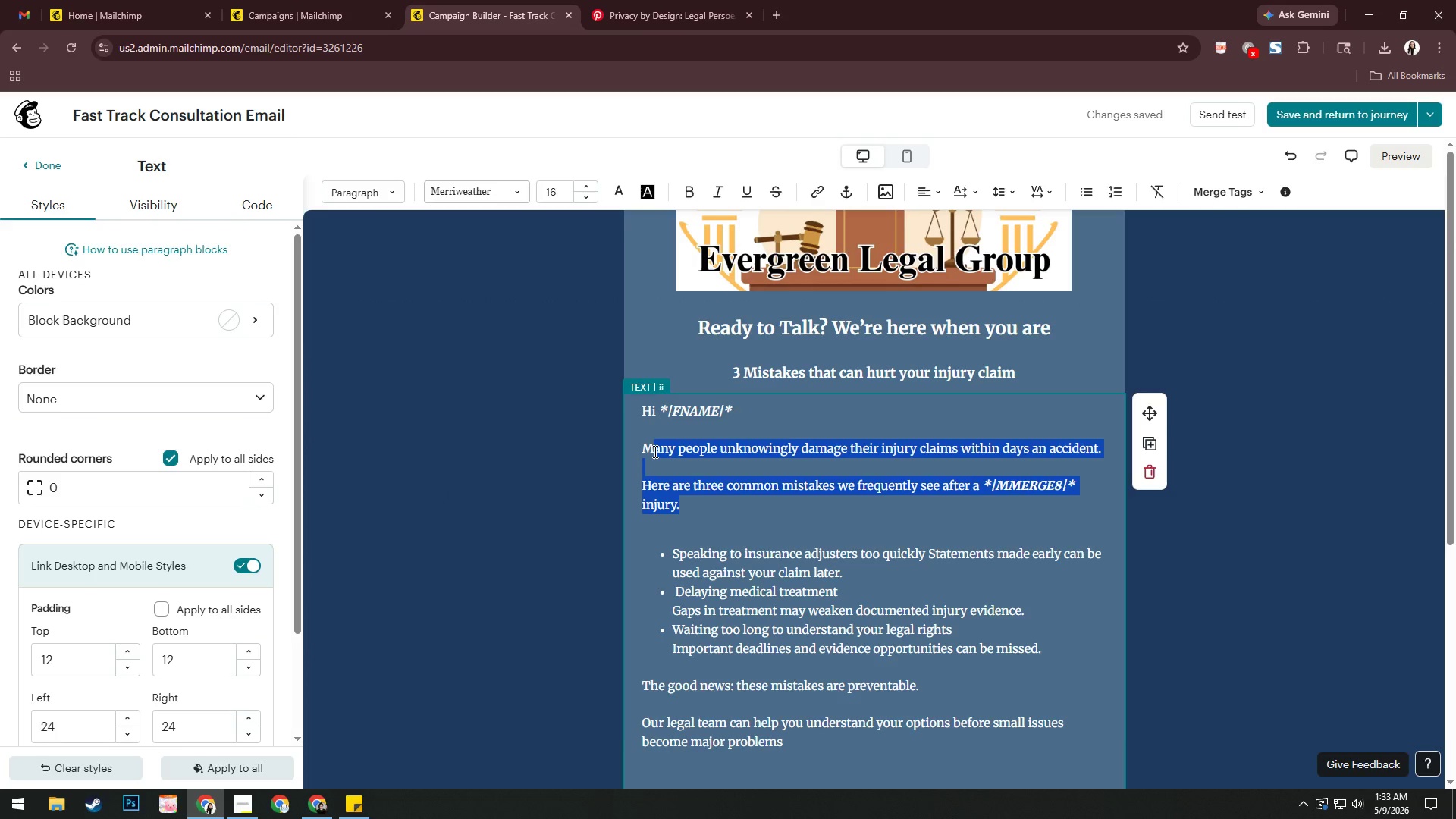 
key(Backspace)
key(Backspace)
type(We noticed you explored our condula)
key(Backspace)
key(Backspace)
key(Backspace)
key(Backspace)
type(sultatu)
key(Backspace)
type(ions)
 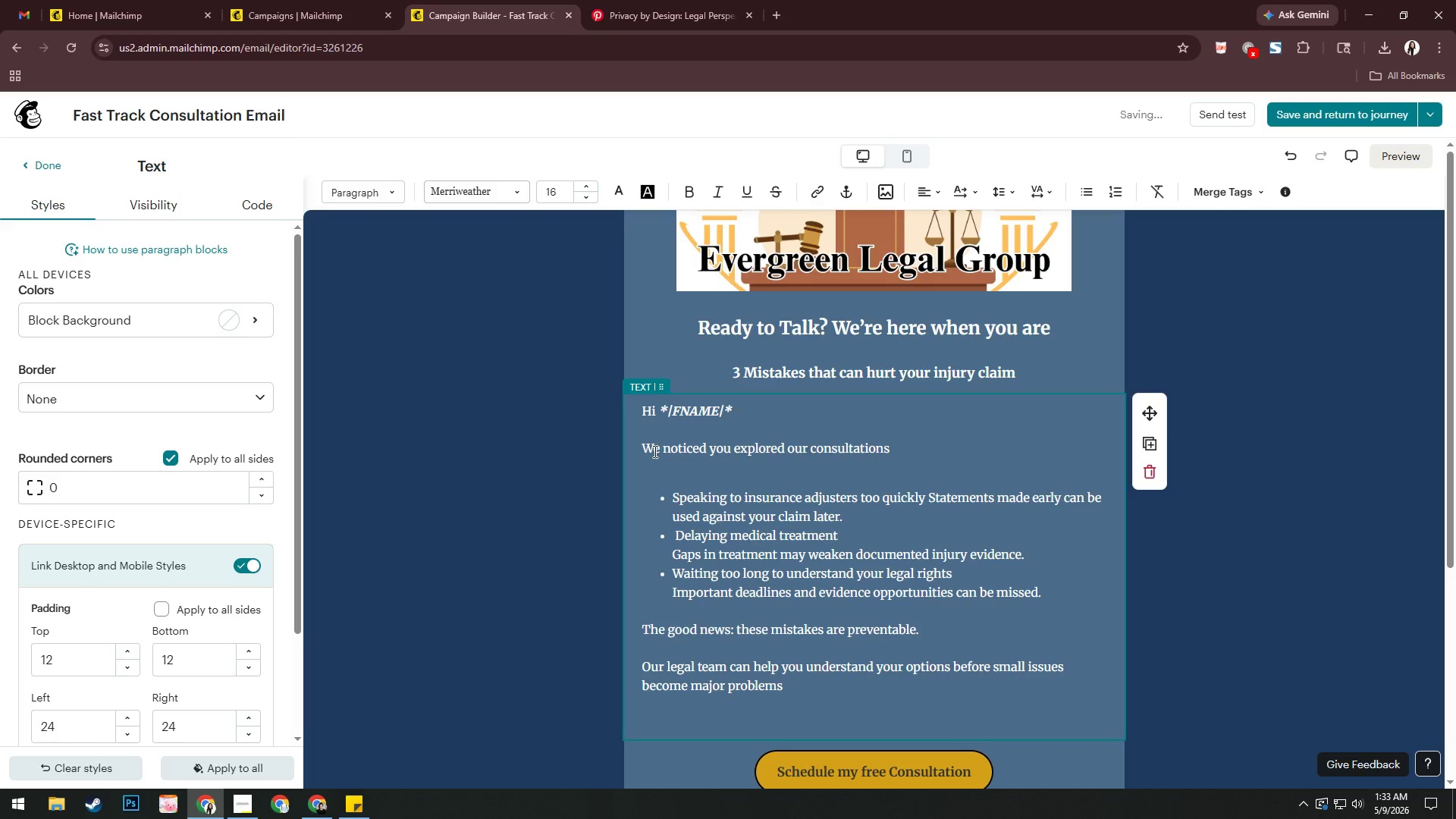 
key(Backspace)
type( resources reagrddin)
key(Backspace)
key(Backspace)
key(Backspace)
key(Backspace)
key(Backspace)
key(Backspace)
key(Backspace)
type(garding your )
 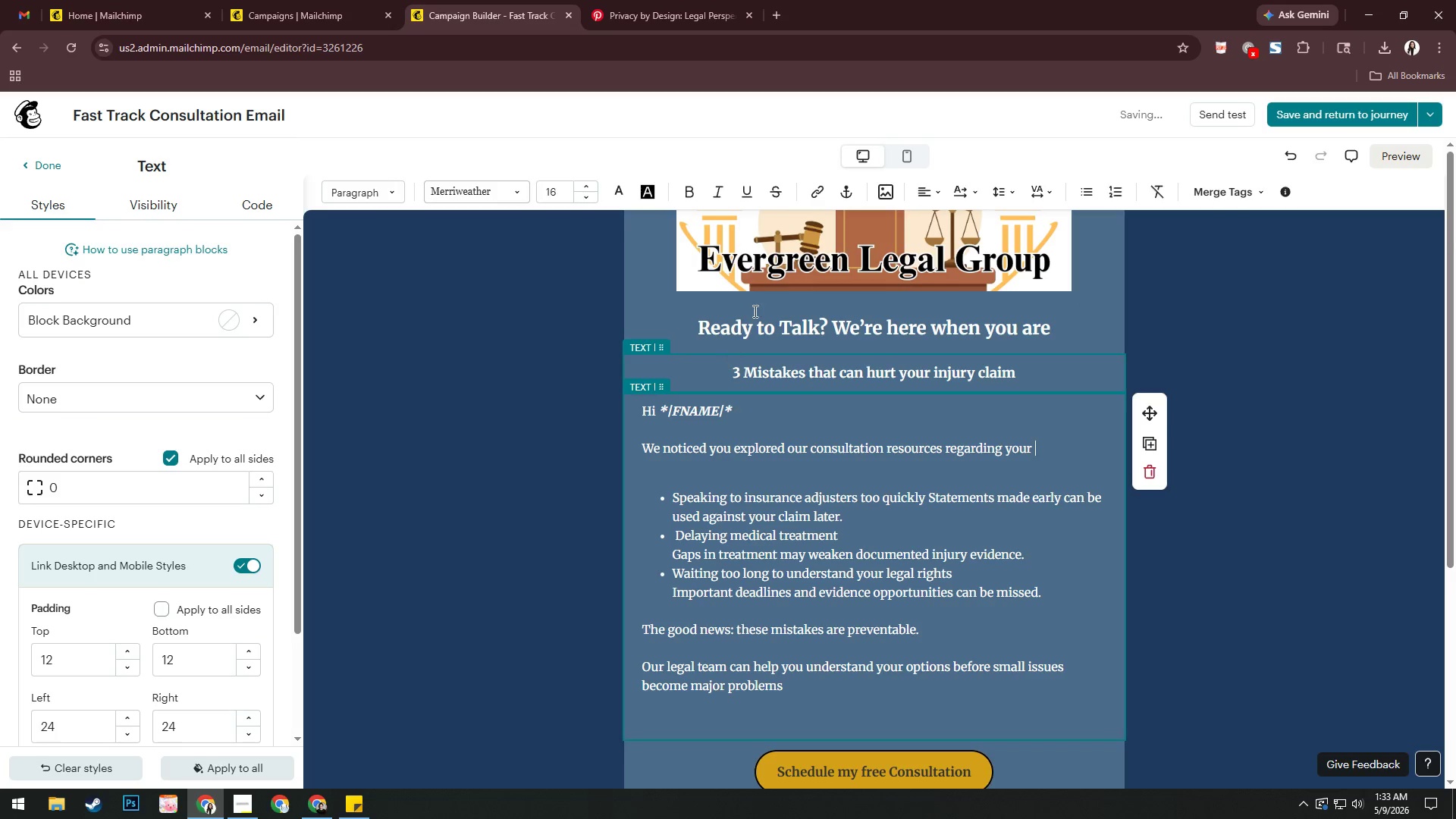 
left_click([1207, 193])
 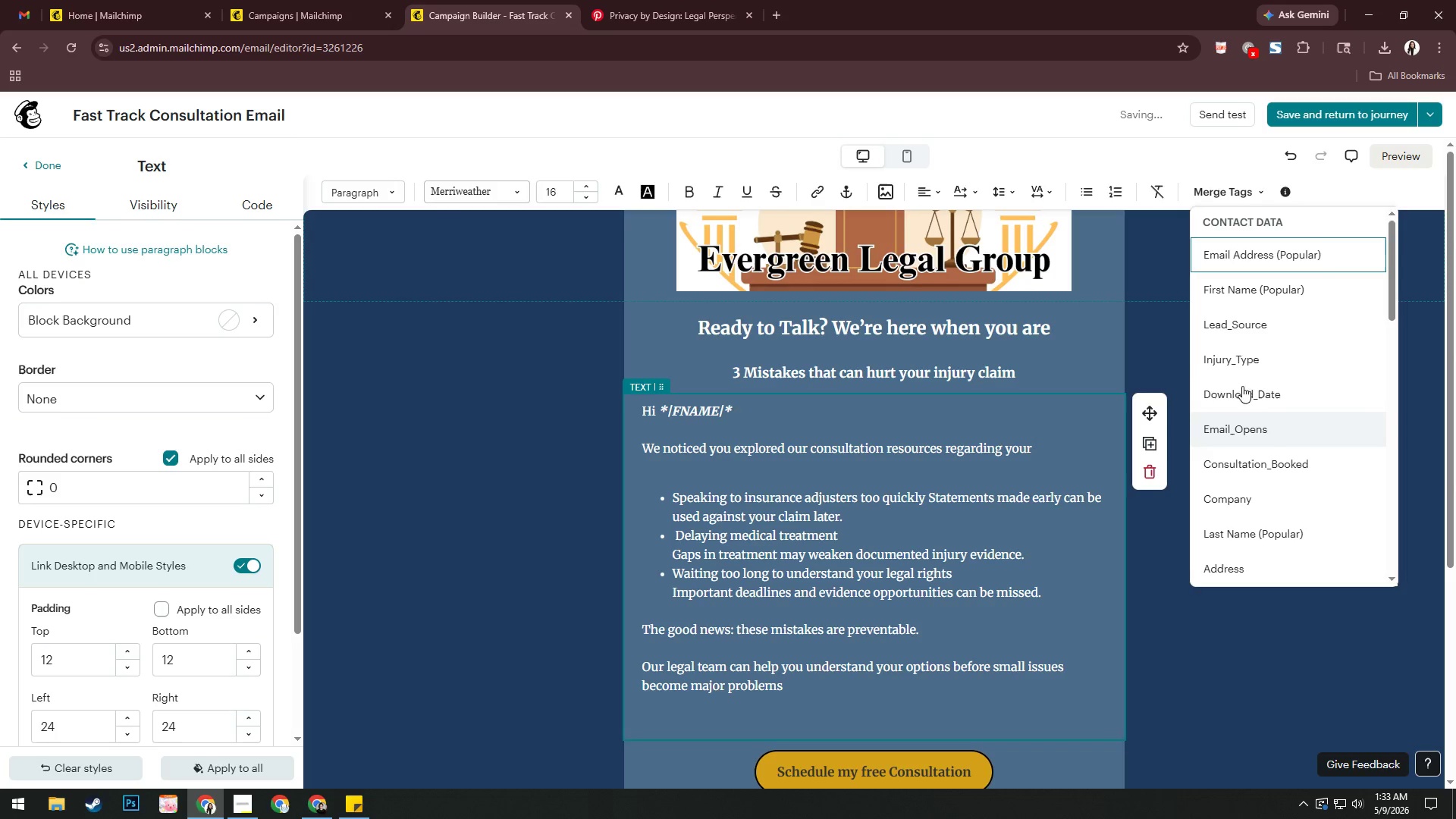 
left_click([1243, 348])
 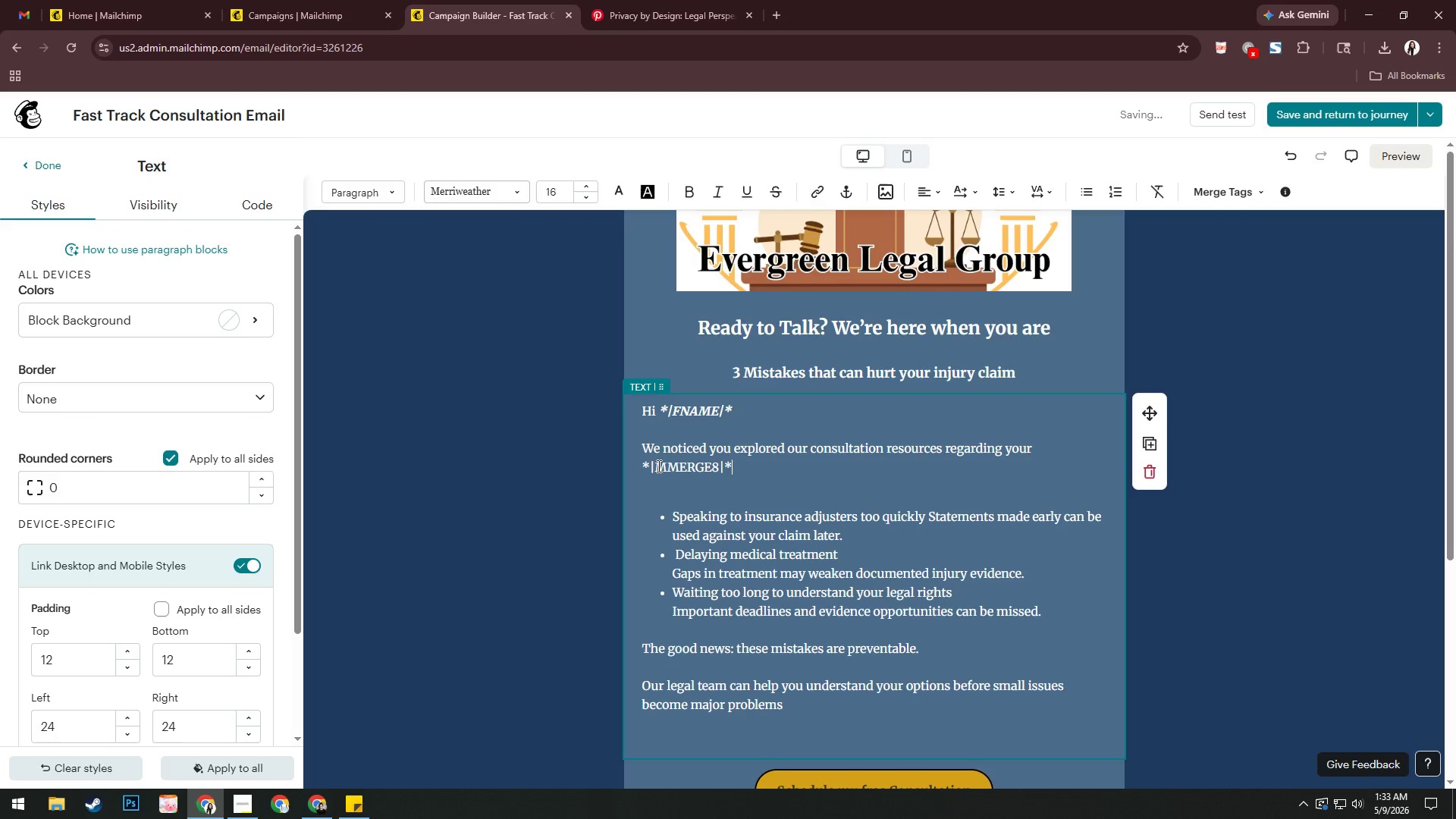 
type( situation.)
 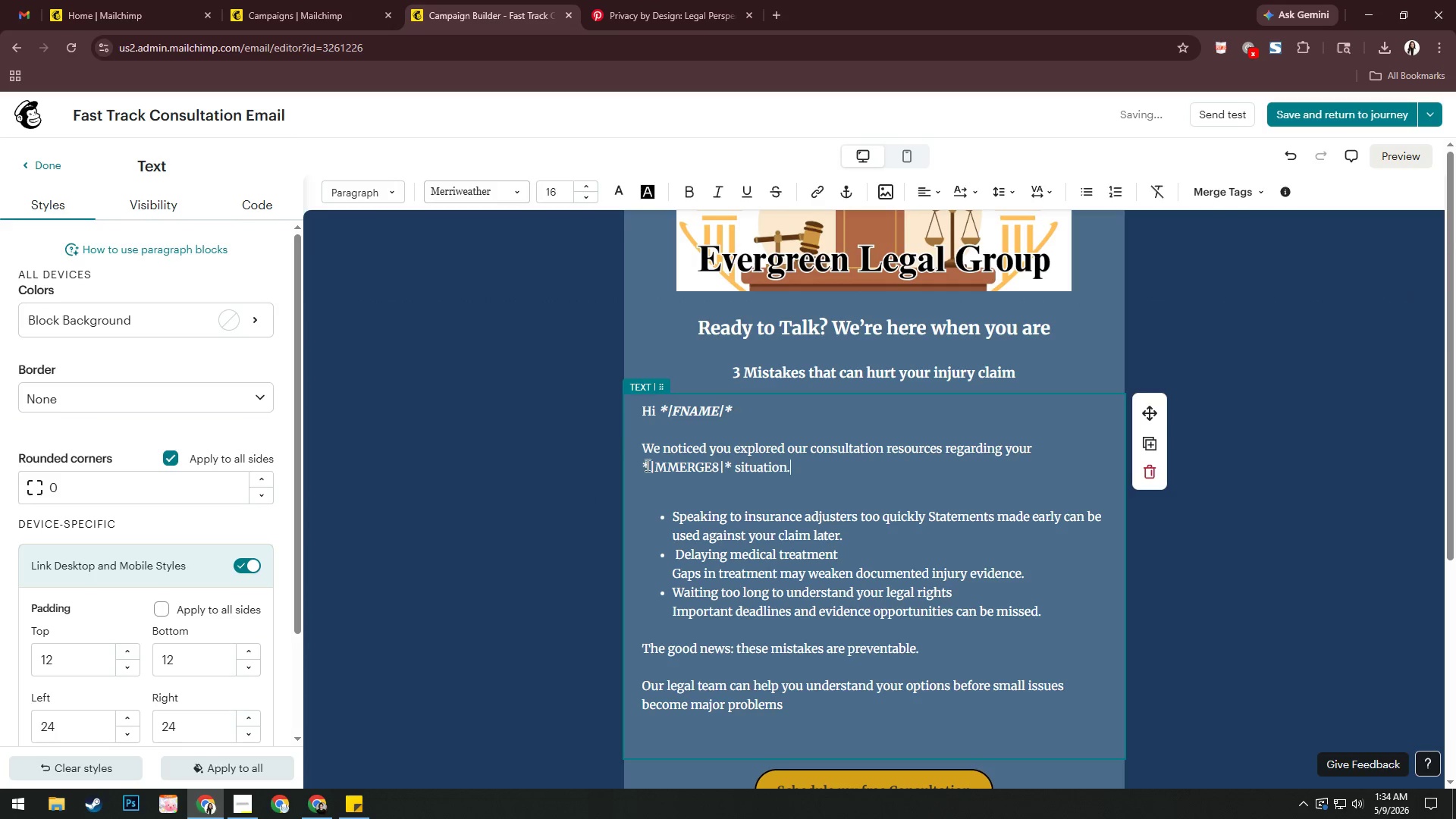 
left_click_drag(start_coordinate=[642, 466], to_coordinate=[732, 471])
 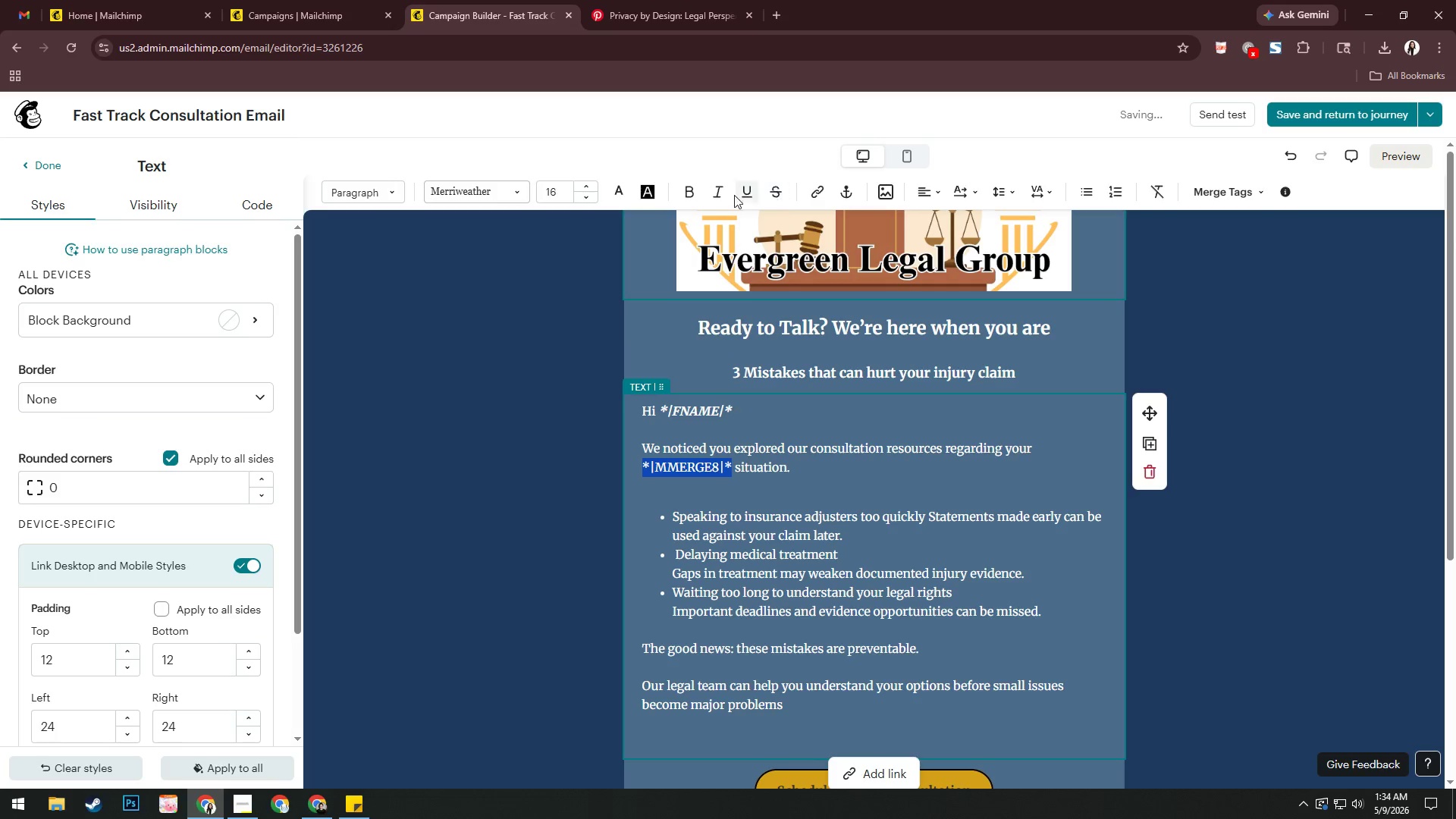 
left_click([696, 195])
 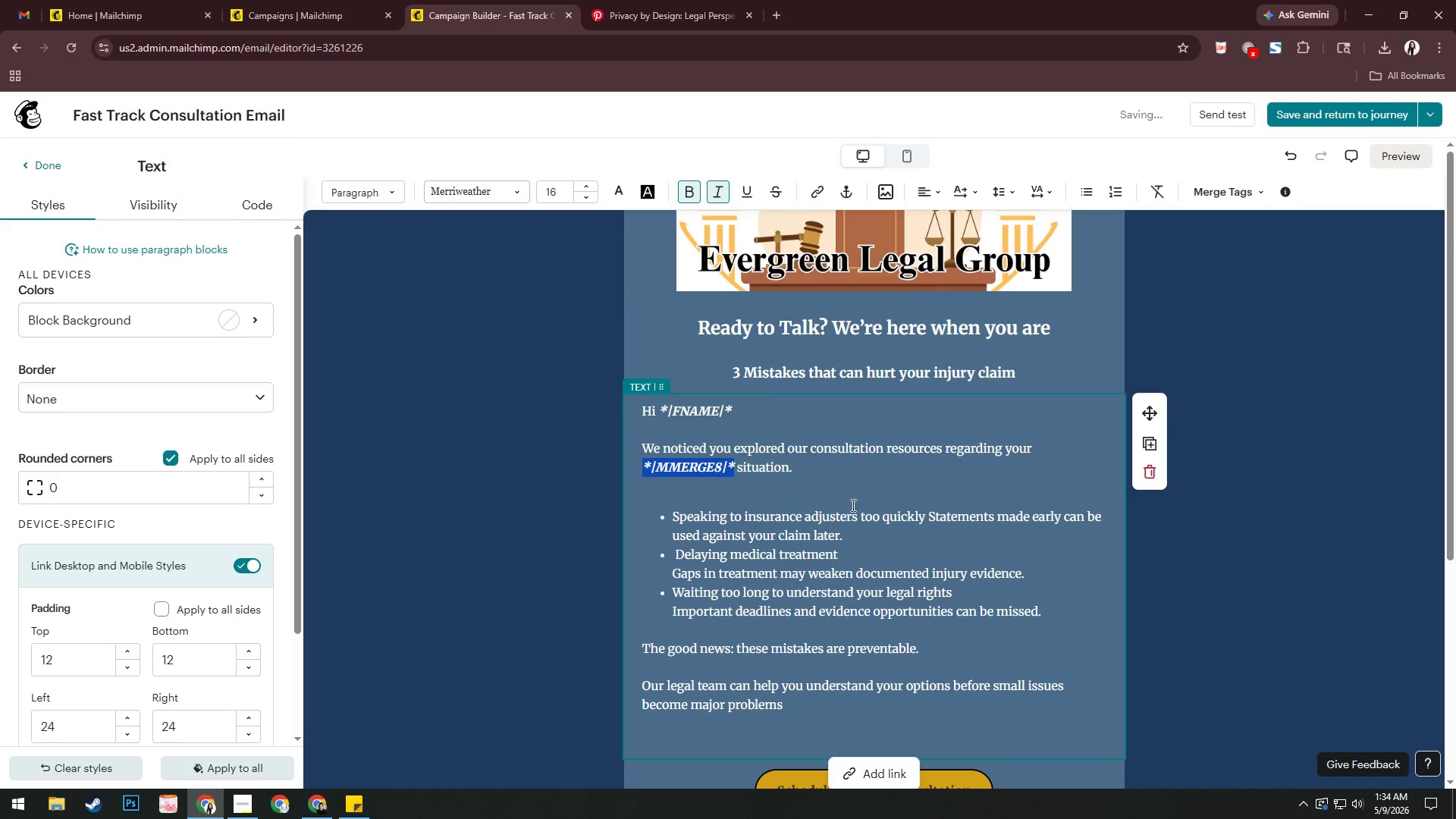 
left_click([843, 485])
 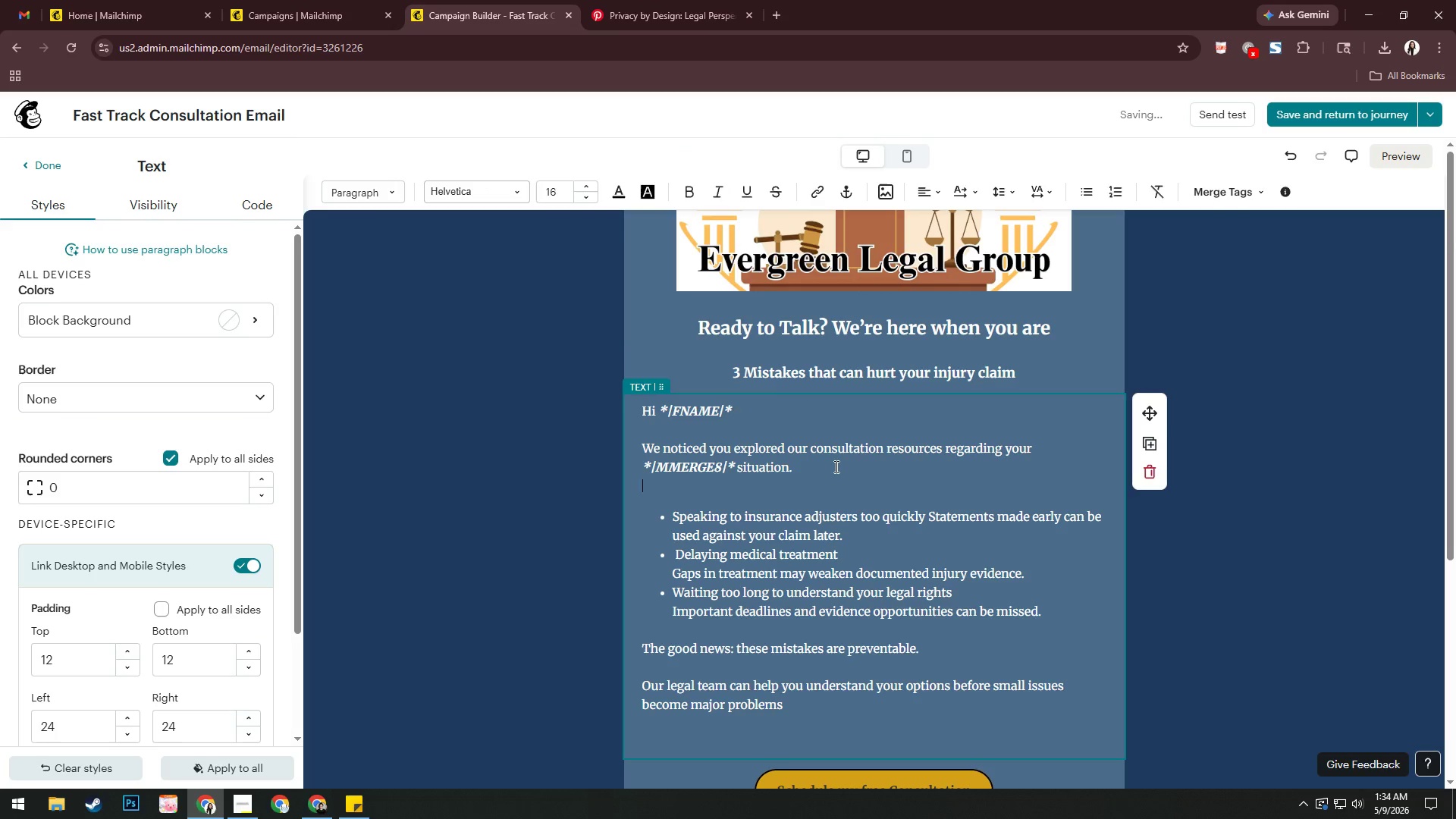 
key(Enter)
 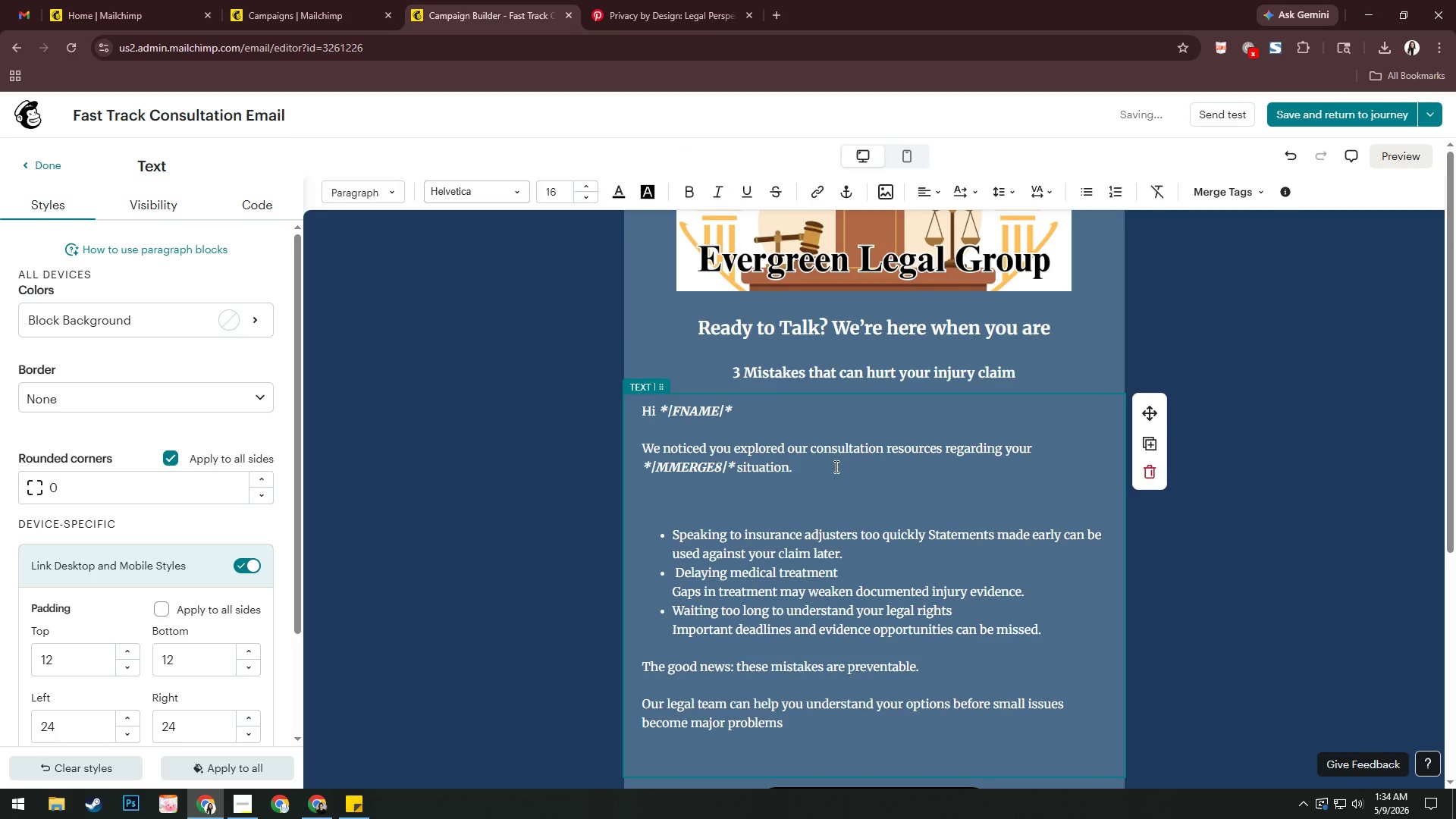 
type(If )
key(Backspace)
key(Backspace)
key(Backspace)
 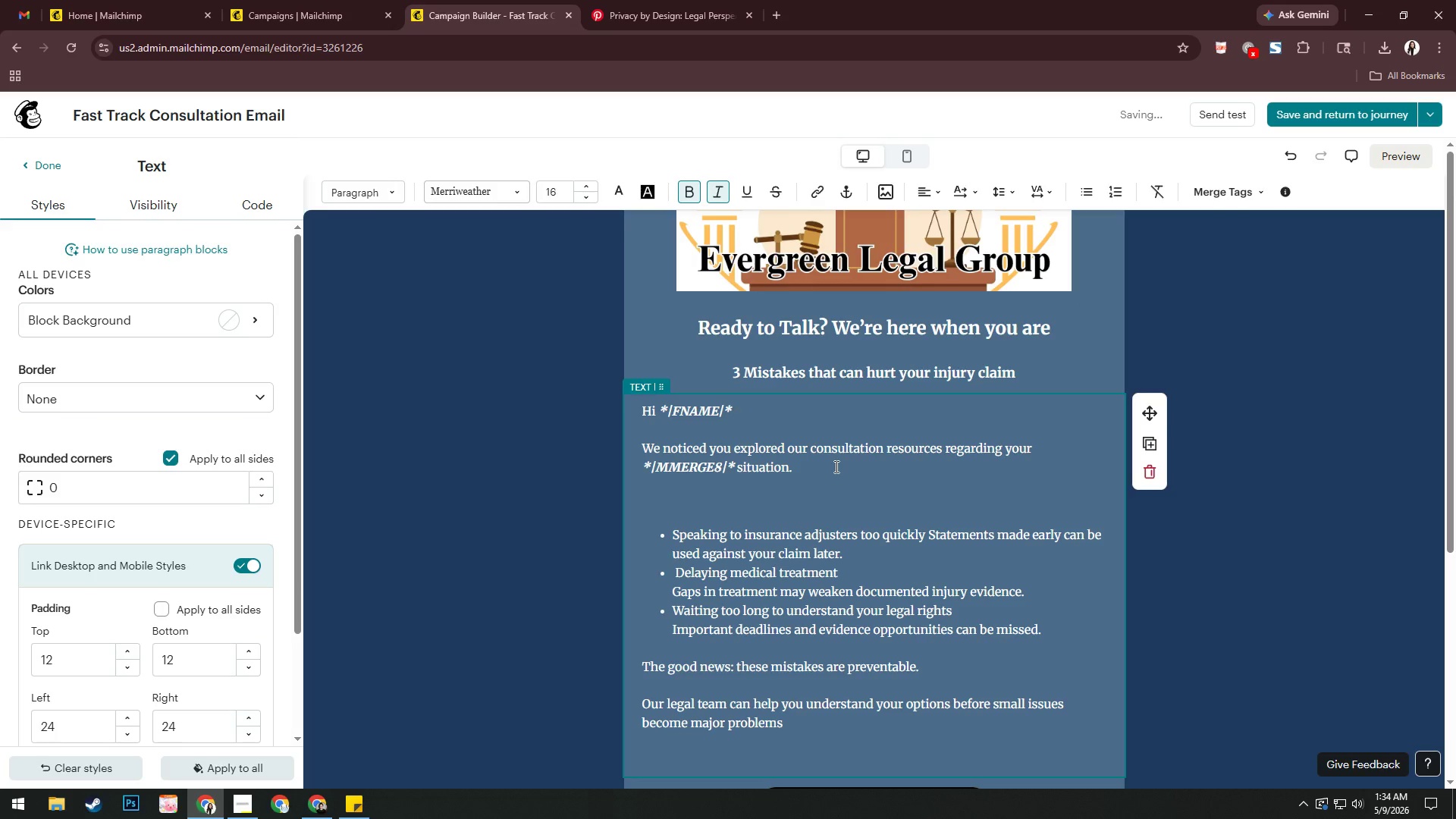 
key(Control+B)
 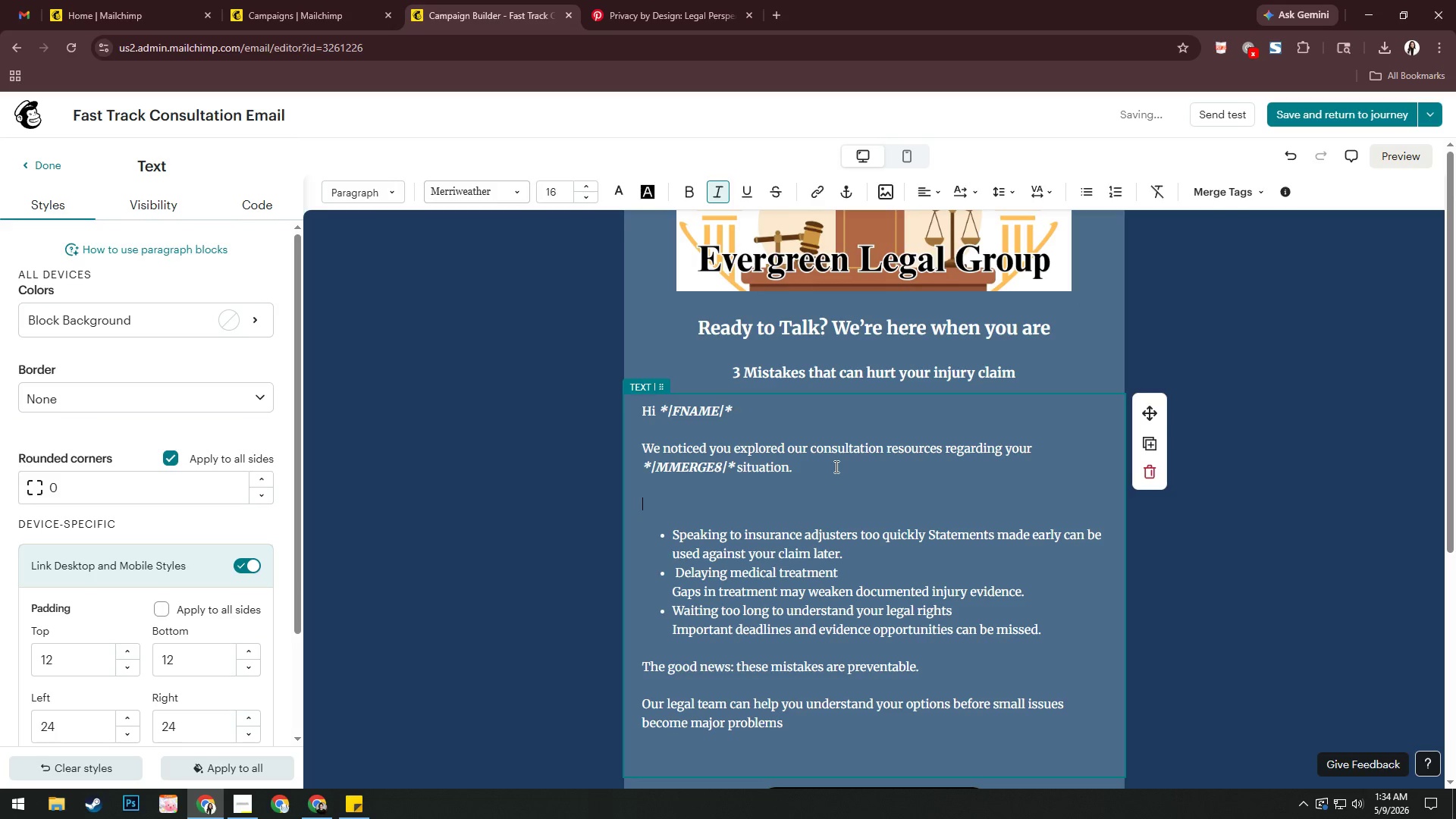 
key(Control+I)
 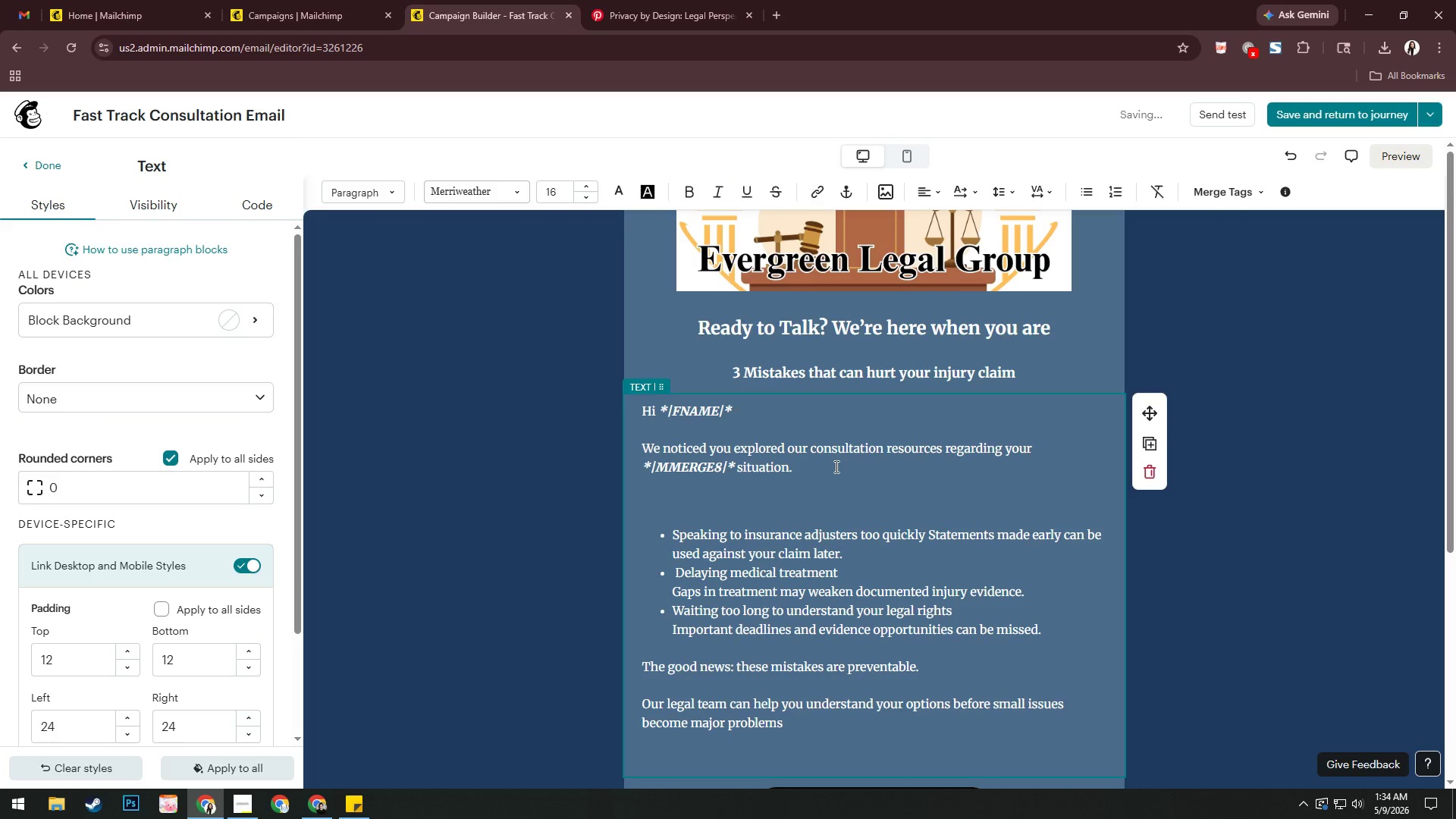 
type(If )
 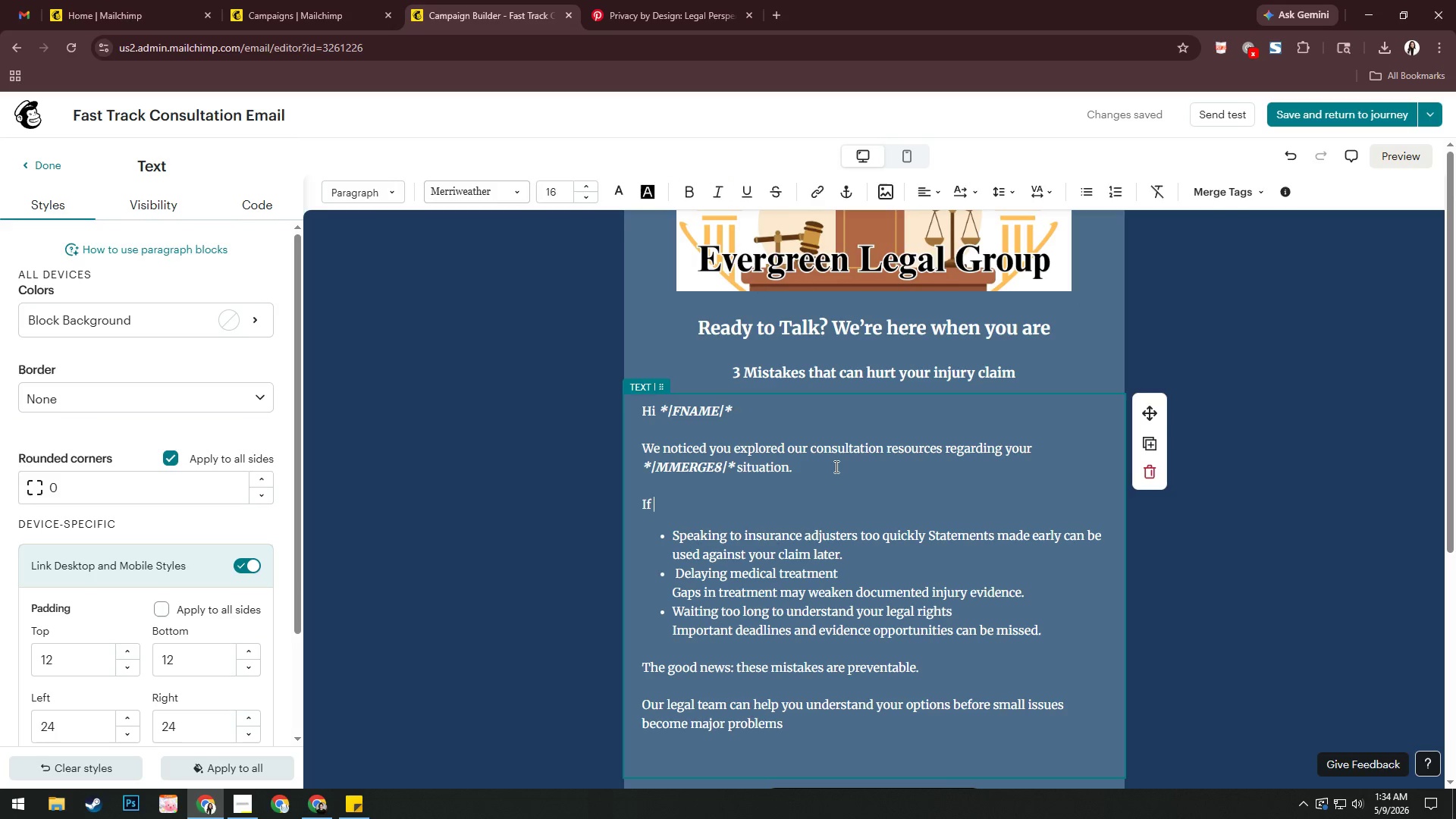 
wait(5.58)
 